 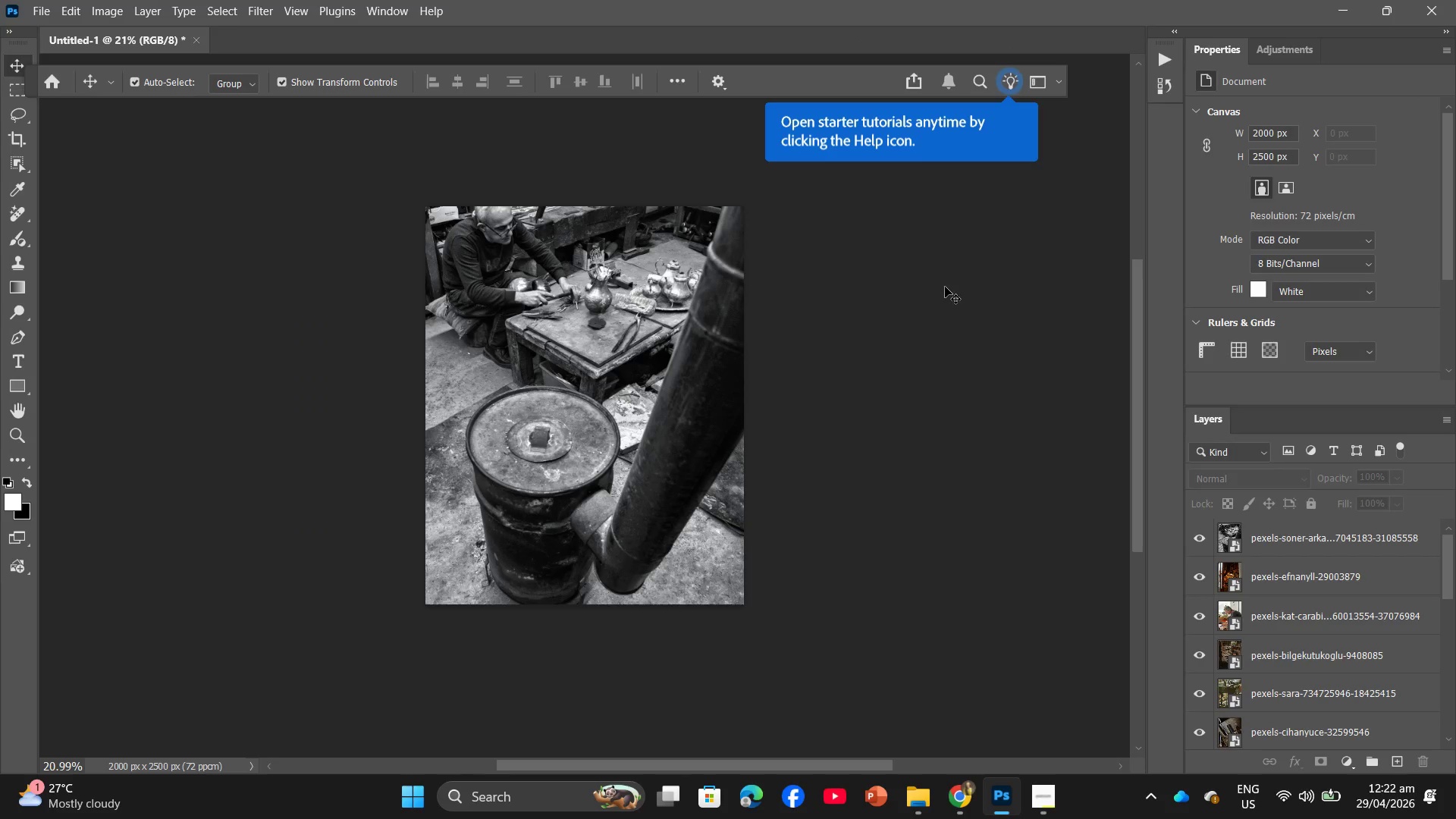 
left_click([921, 807])
 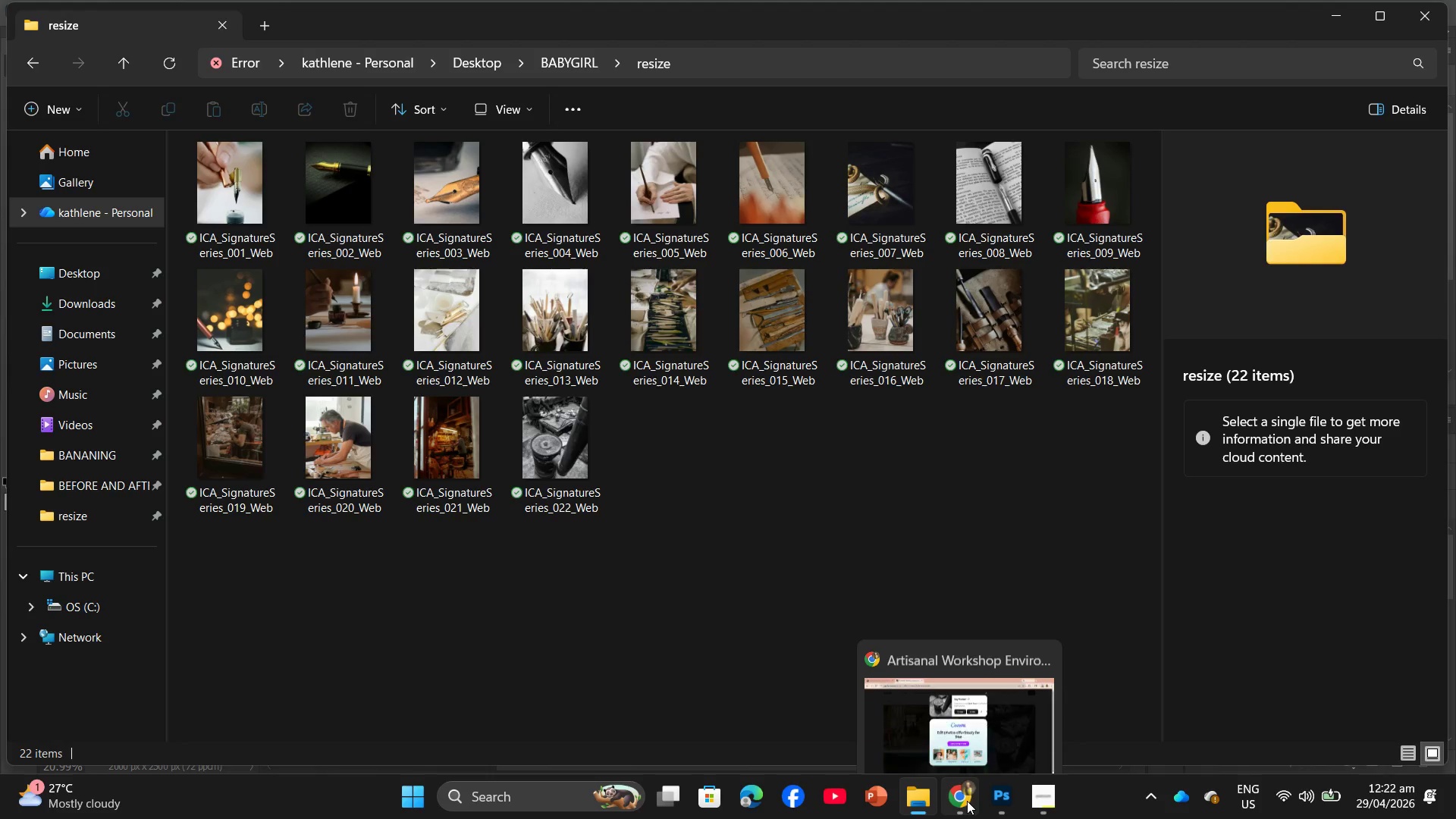 
double_click([1070, 706])
 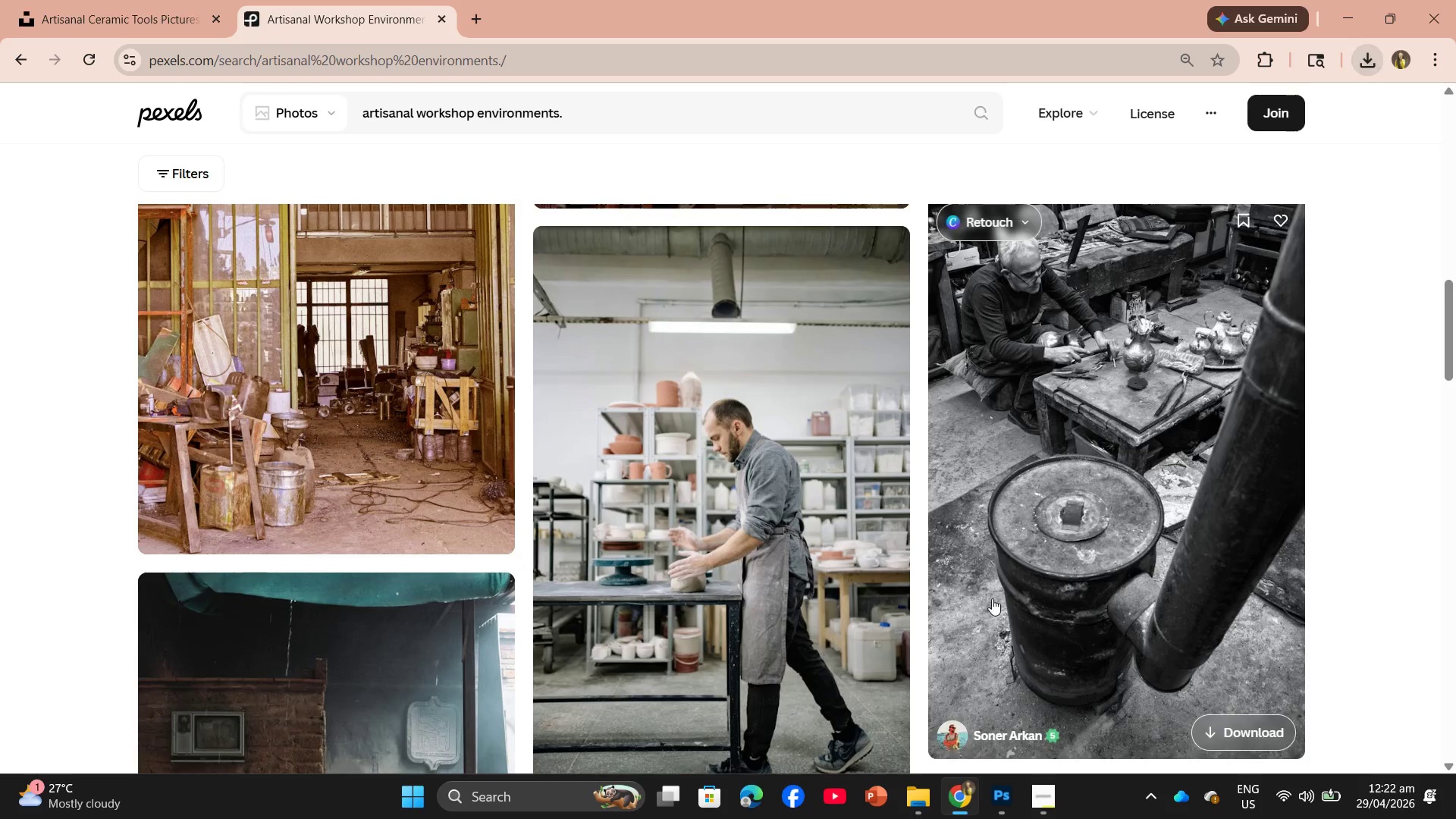 
scroll: coordinate [790, 472], scroll_direction: down, amount: 9.0
 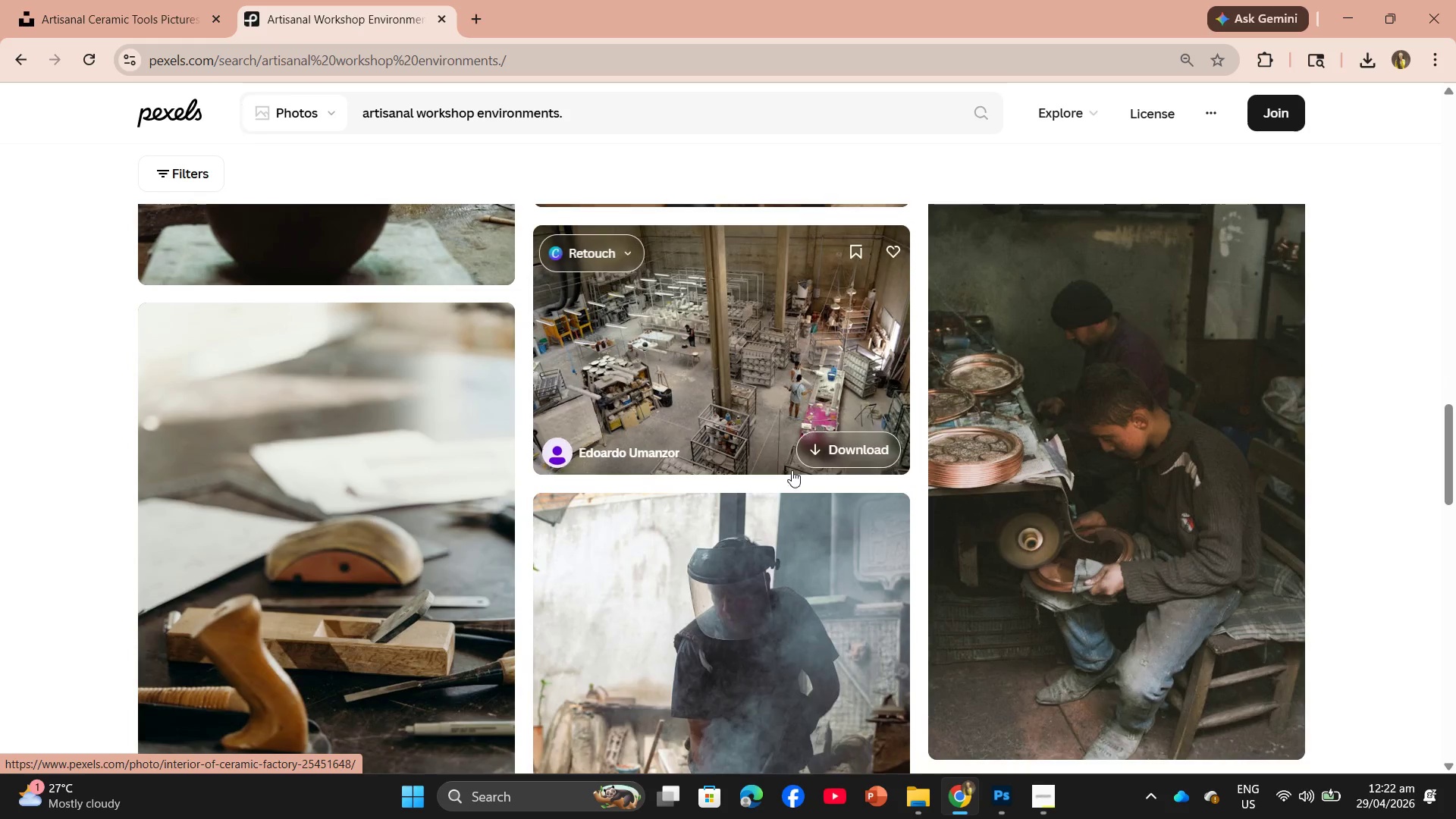 
scroll: coordinate [792, 470], scroll_direction: up, amount: 2.0
 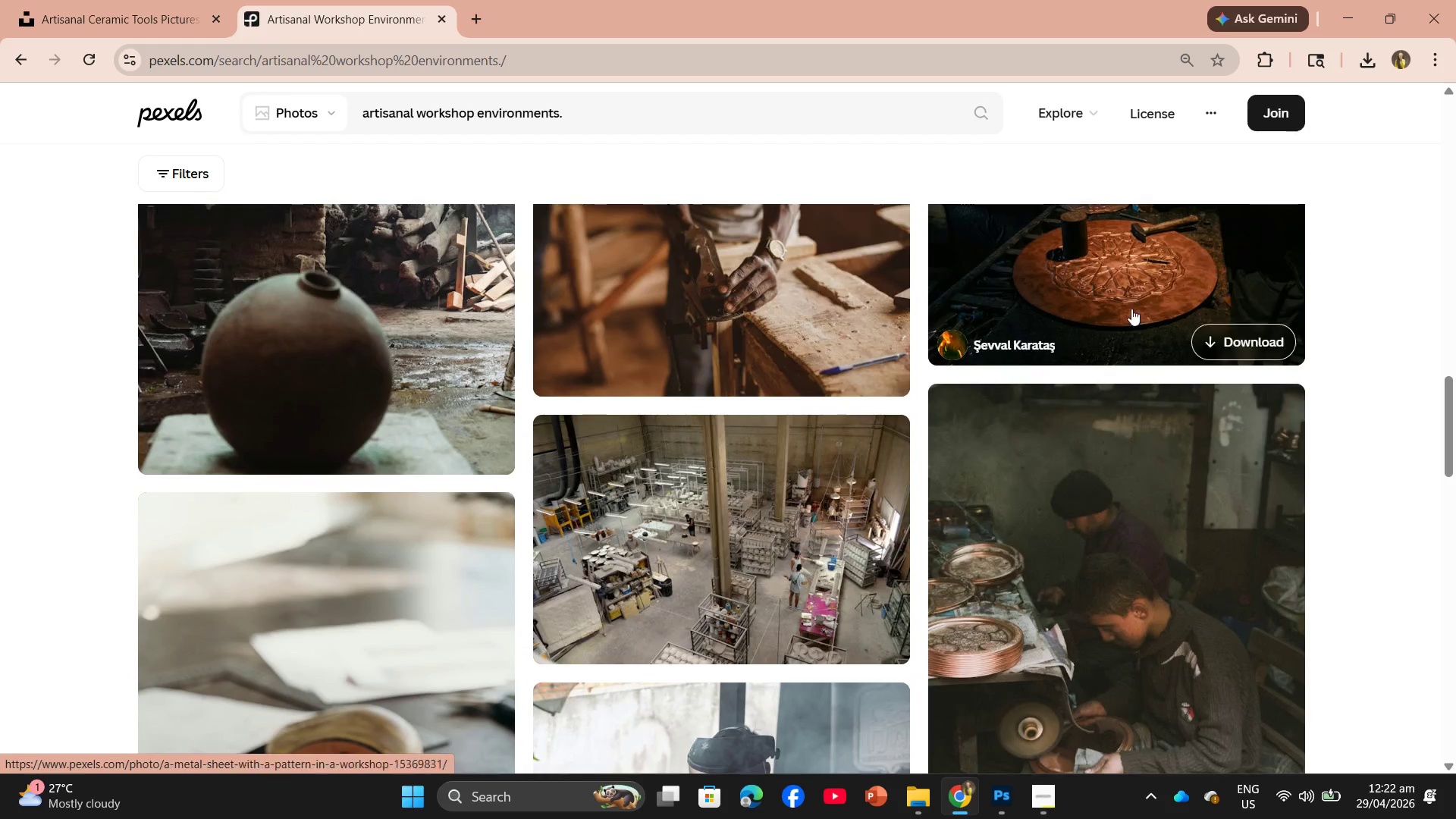 
left_click([1133, 305])
 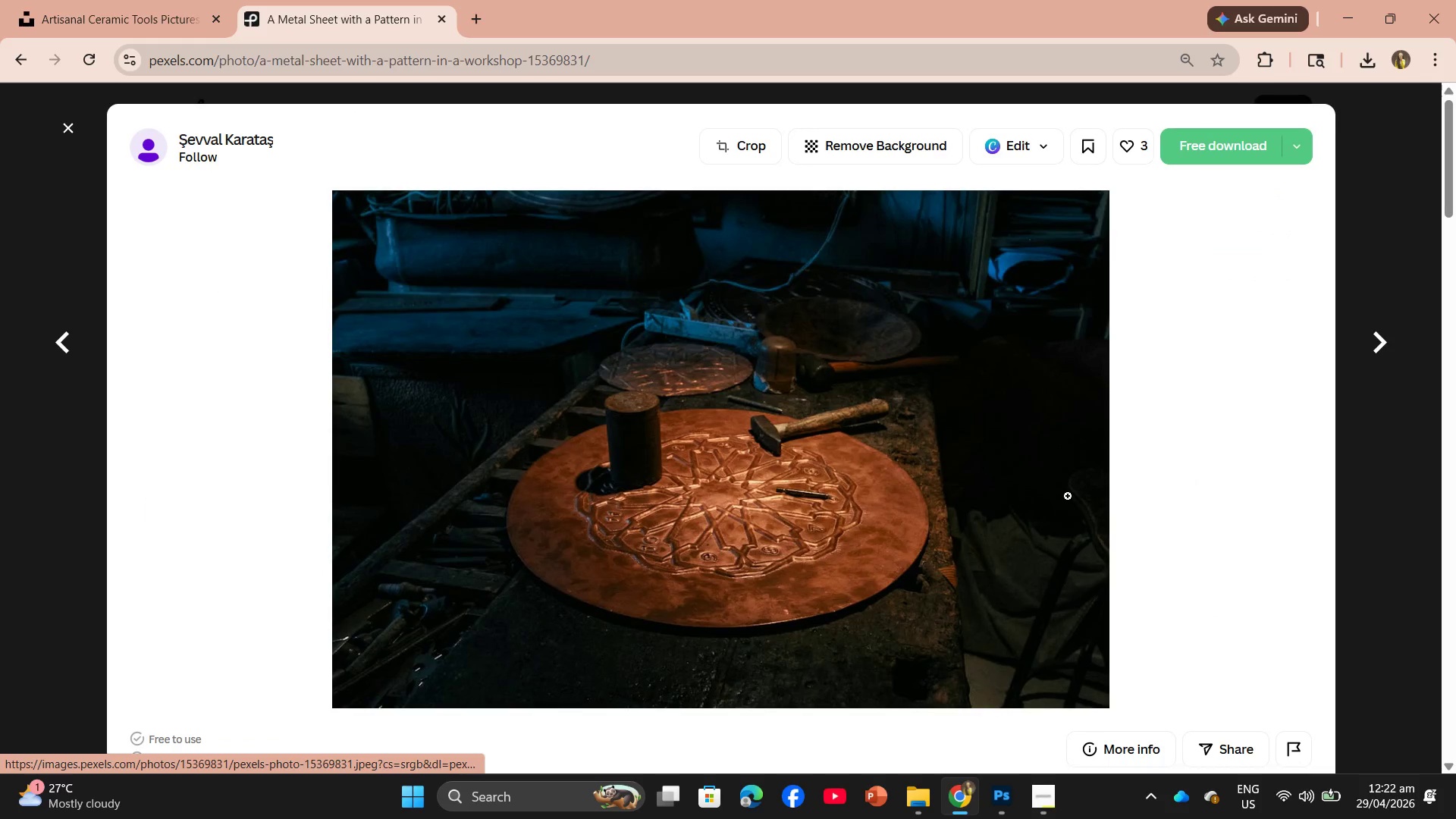 
scroll: coordinate [905, 501], scroll_direction: down, amount: 3.0
 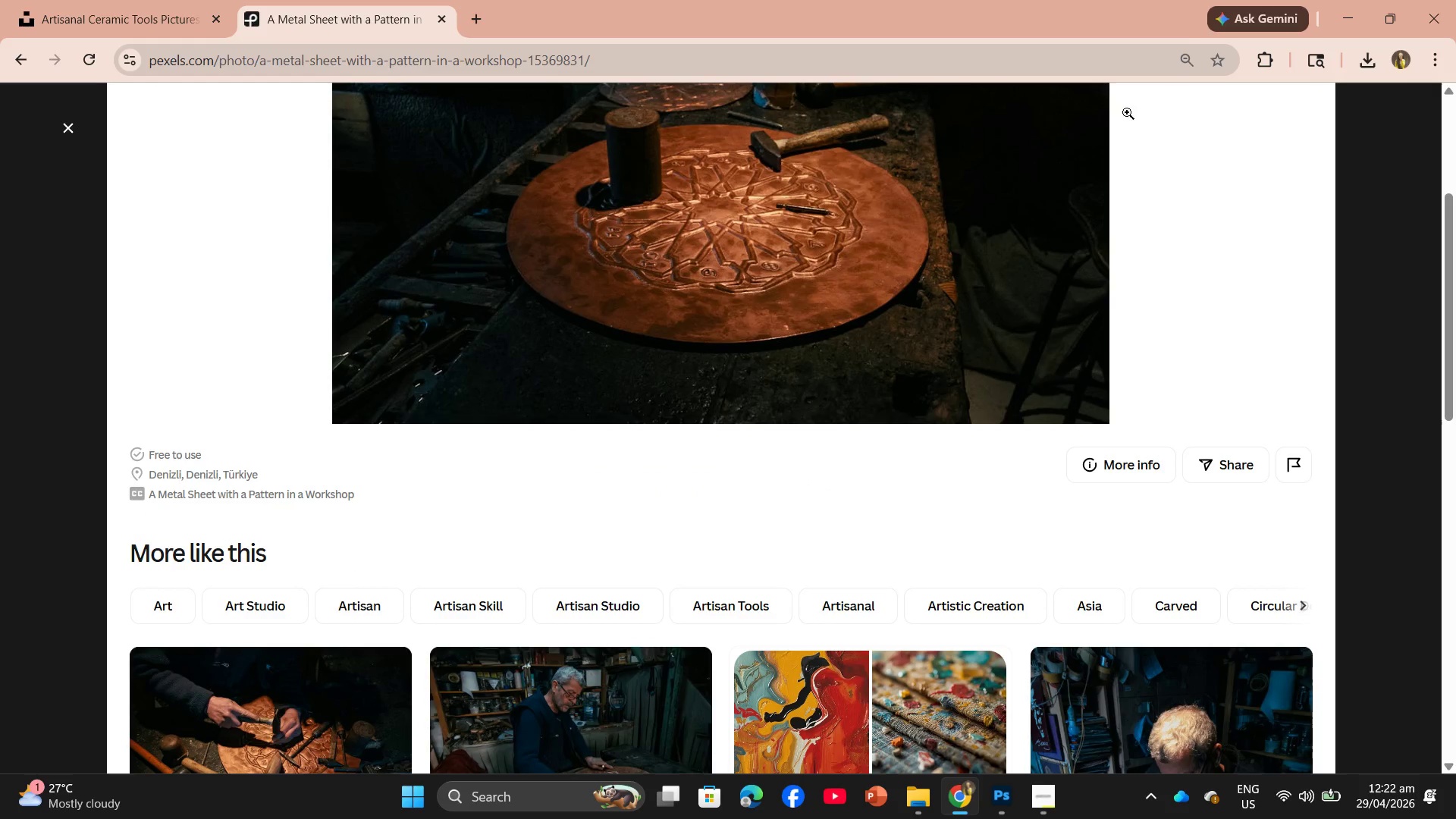 
left_click([1228, 138])
 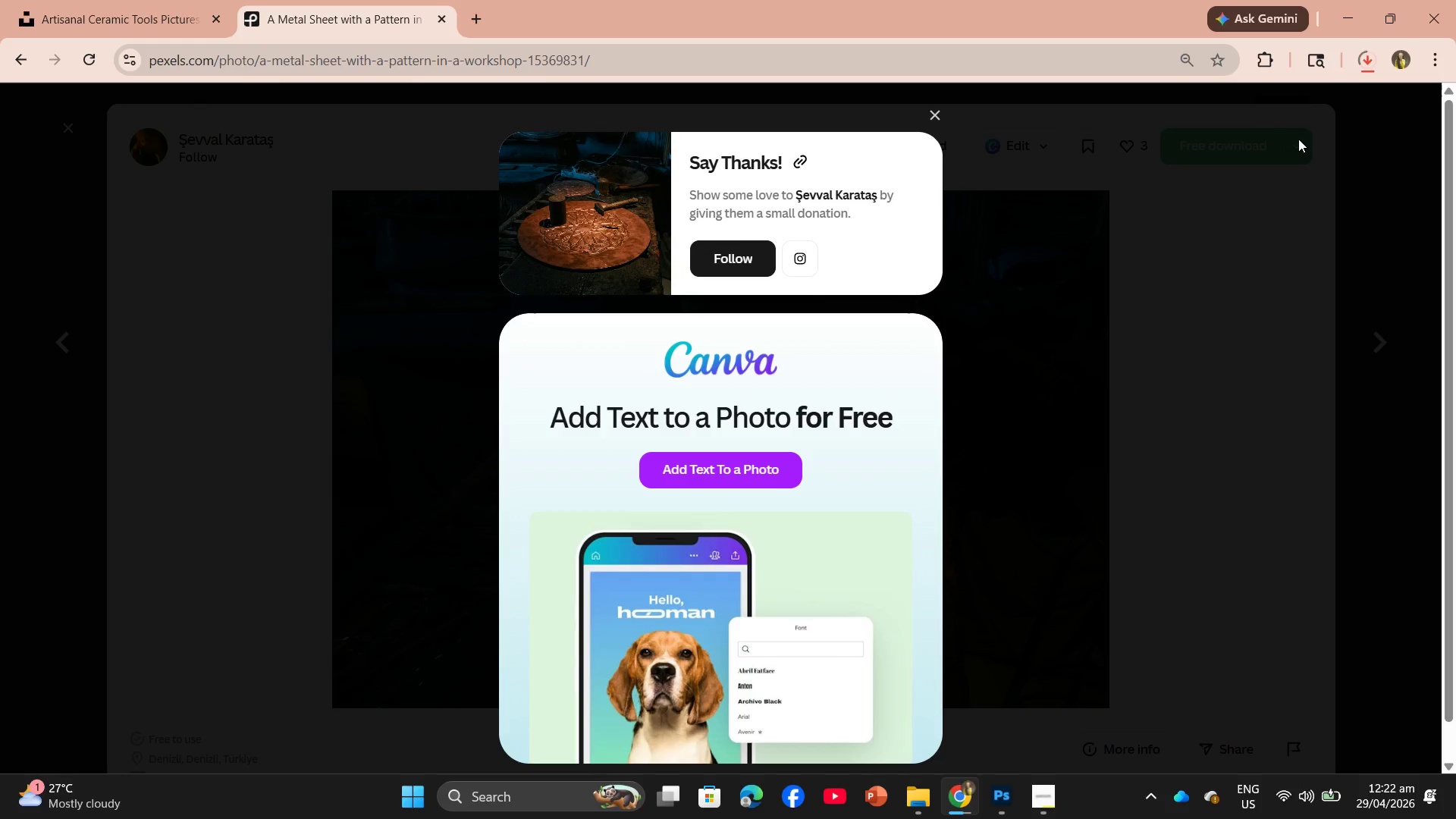 
scroll: coordinate [1214, 196], scroll_direction: up, amount: 3.0
 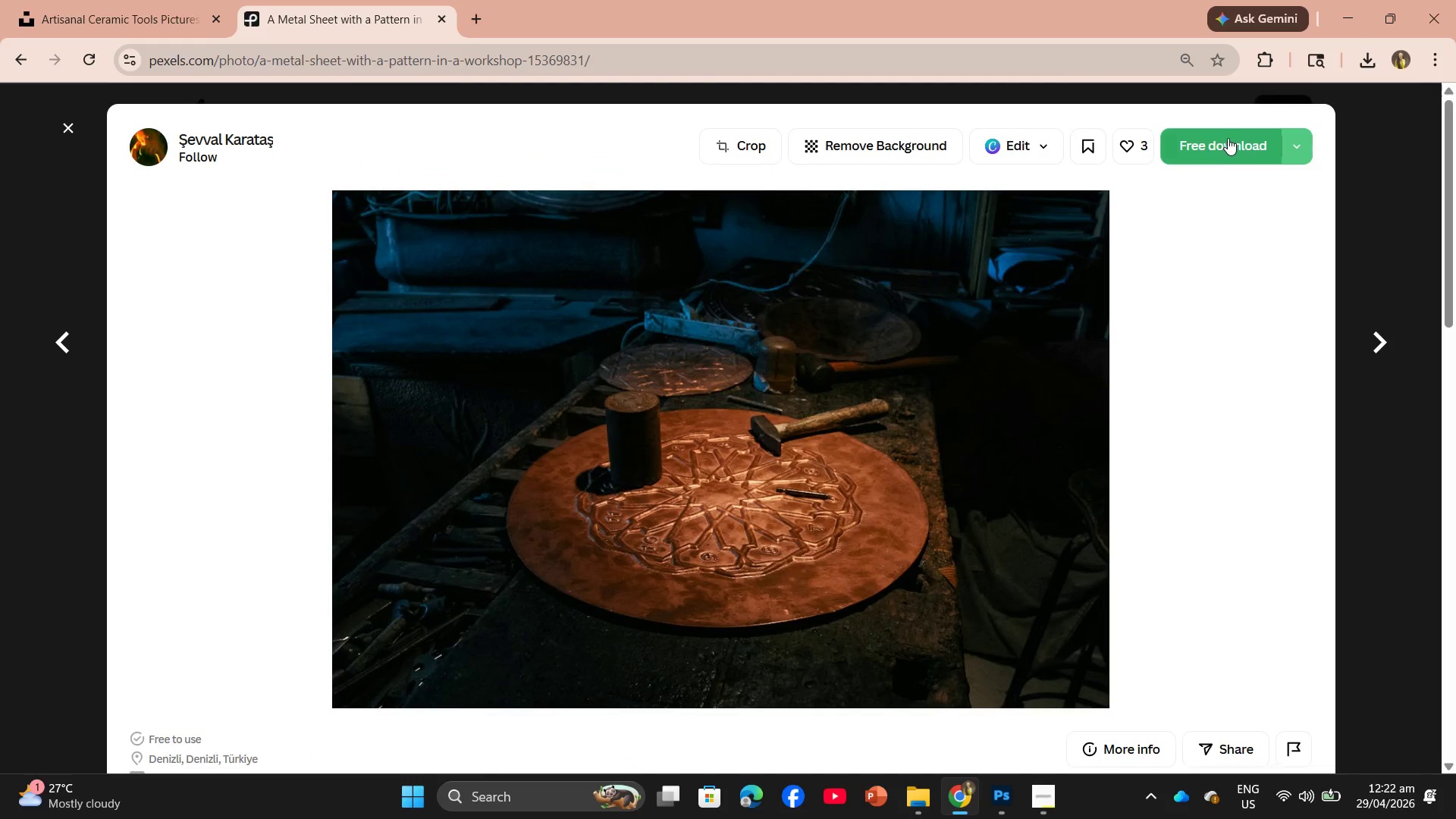 
left_click_drag(start_coordinate=[1213, 124], to_coordinate=[723, 475])
 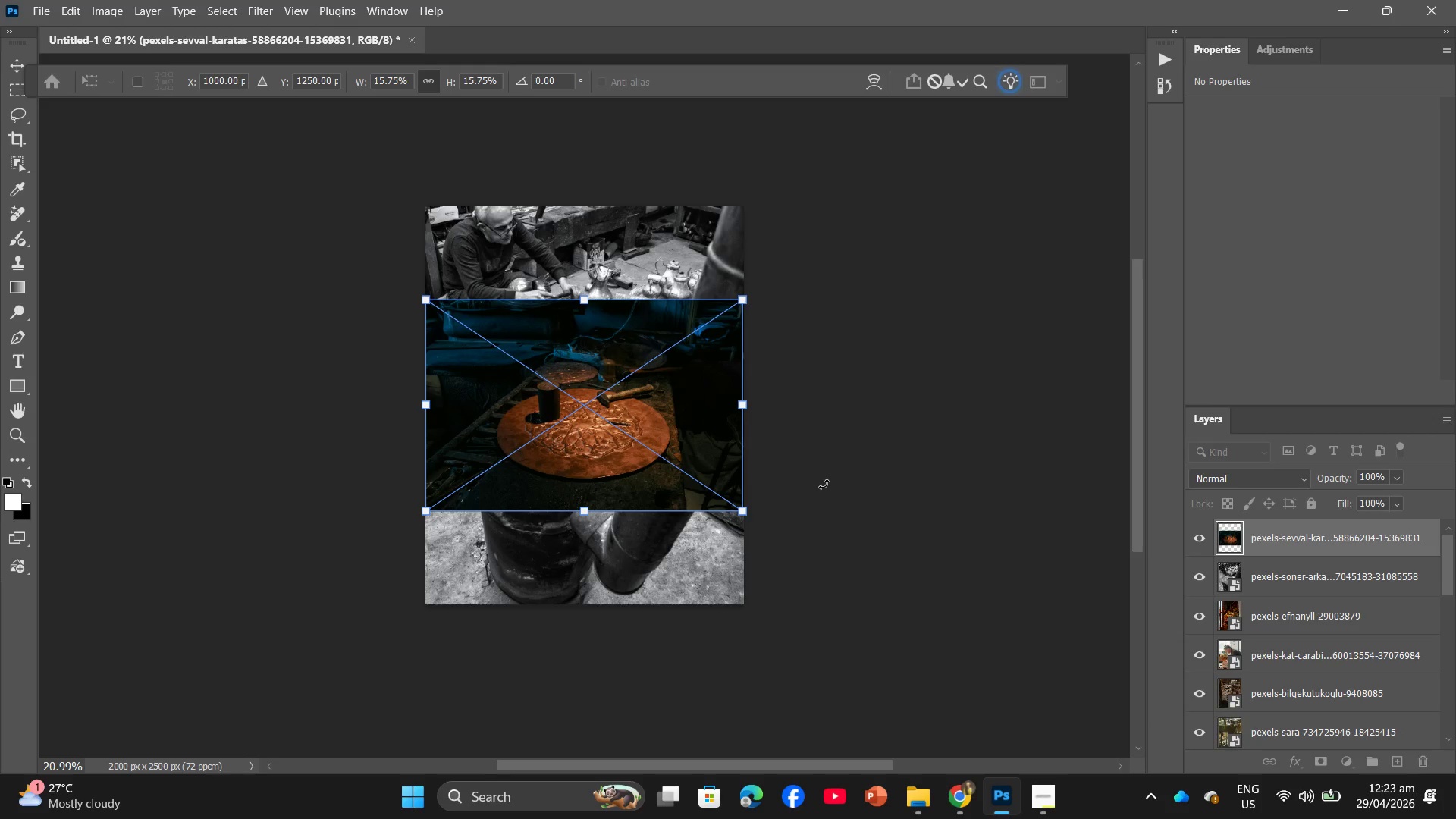 
wait(8.27)
 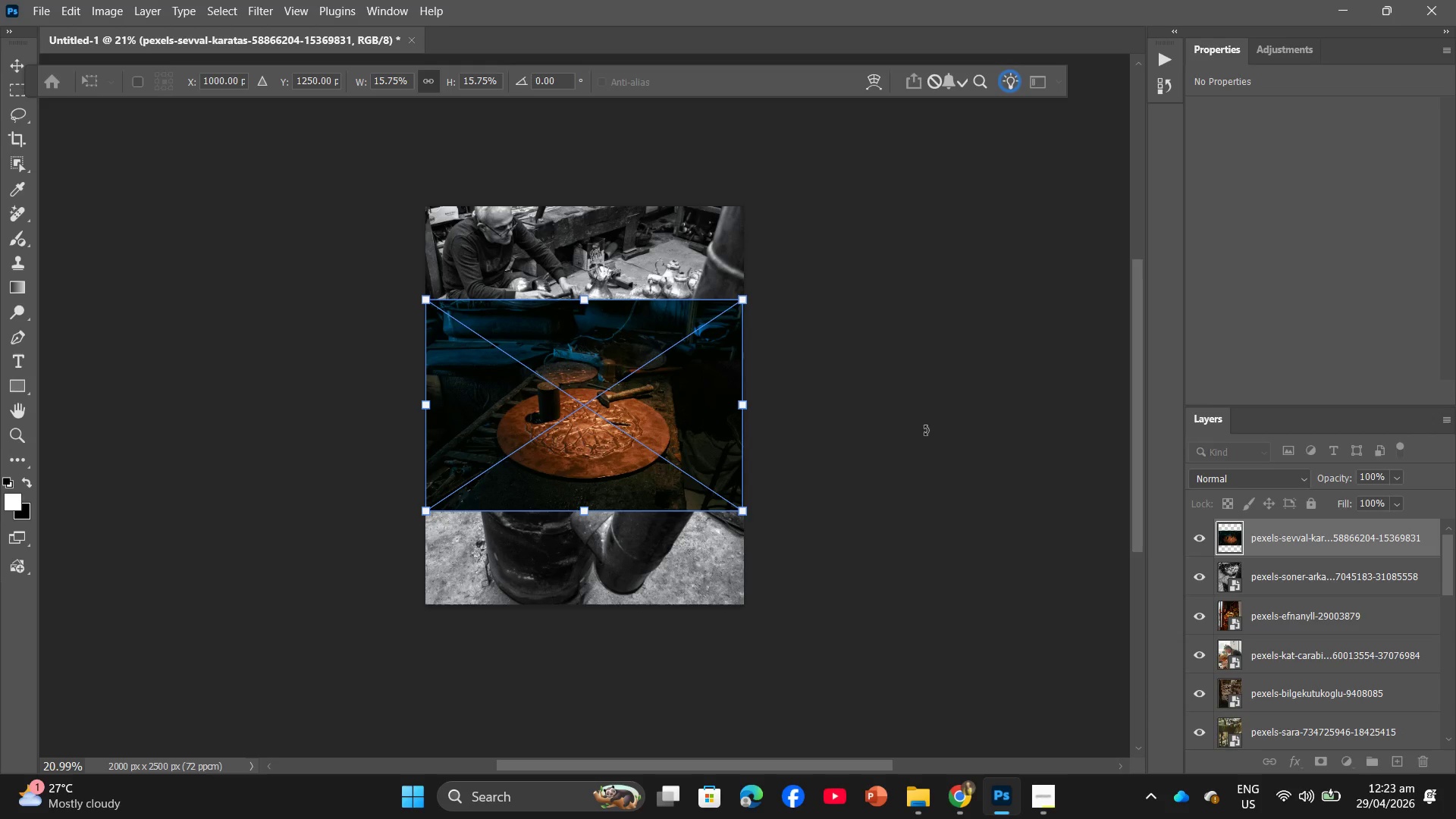 
key(Alt+Control+I)
 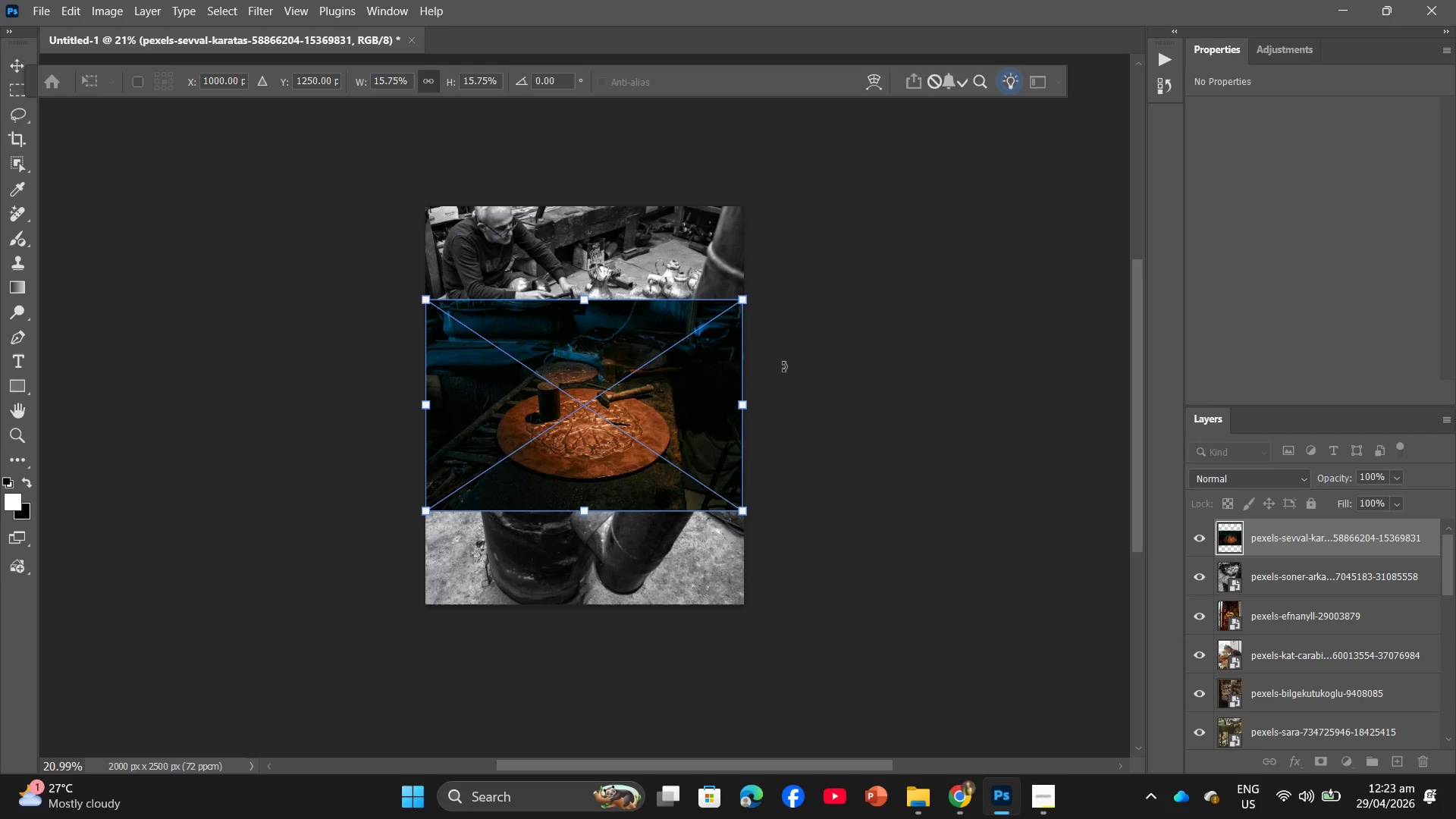 
left_click_drag(start_coordinate=[588, 297], to_coordinate=[621, 207])
 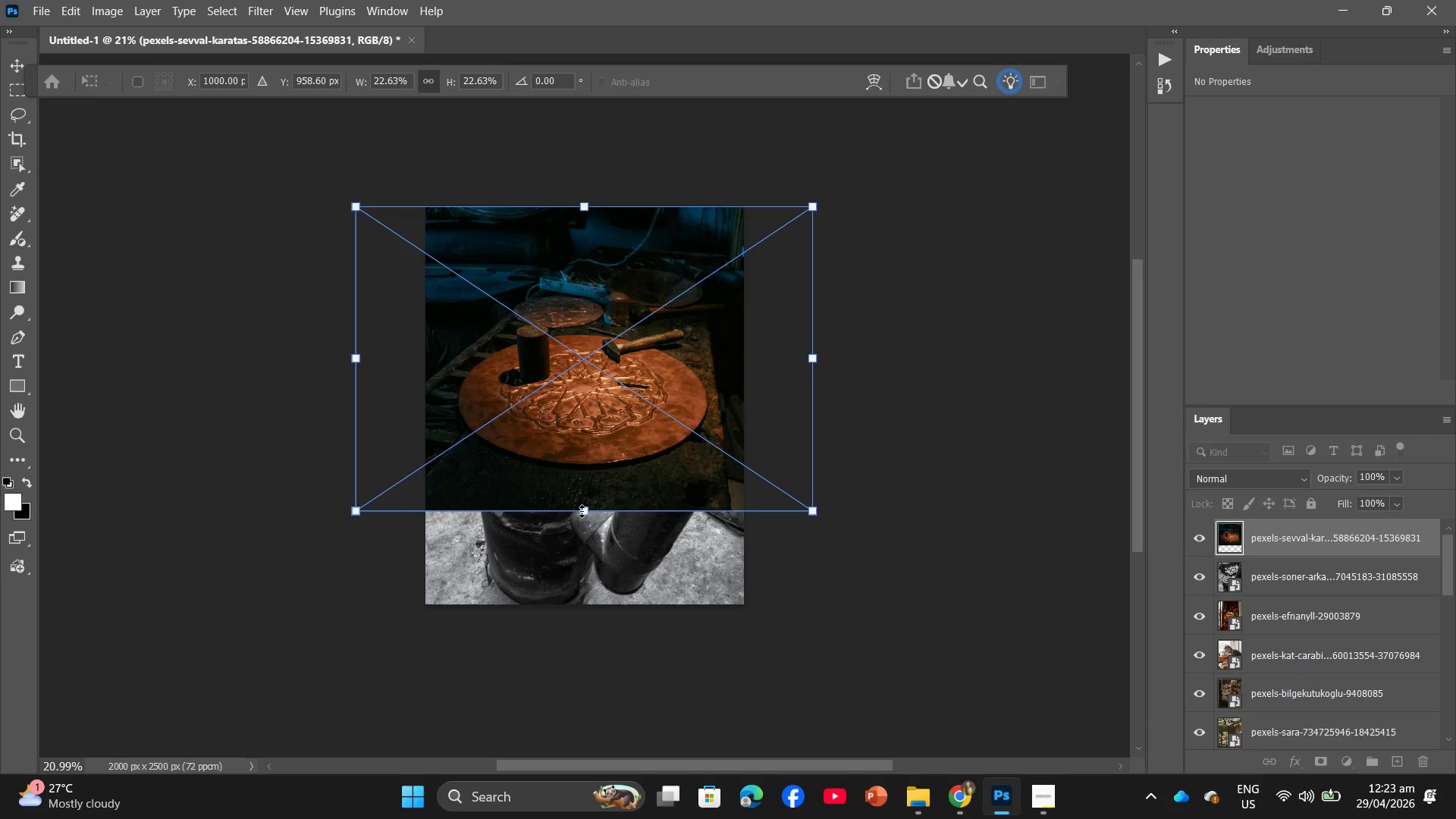 
left_click_drag(start_coordinate=[582, 511], to_coordinate=[601, 603])
 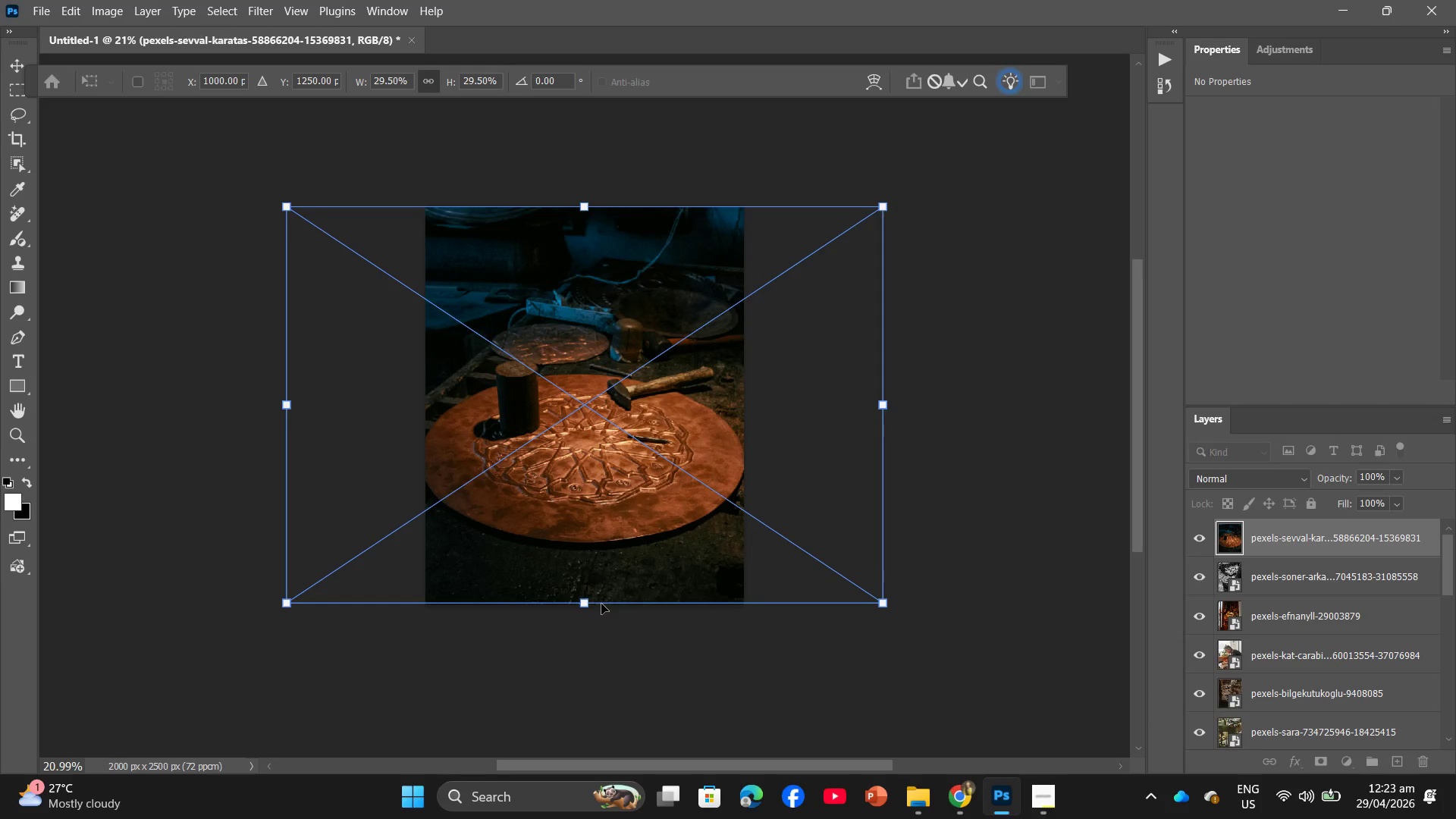 
key(Enter)
 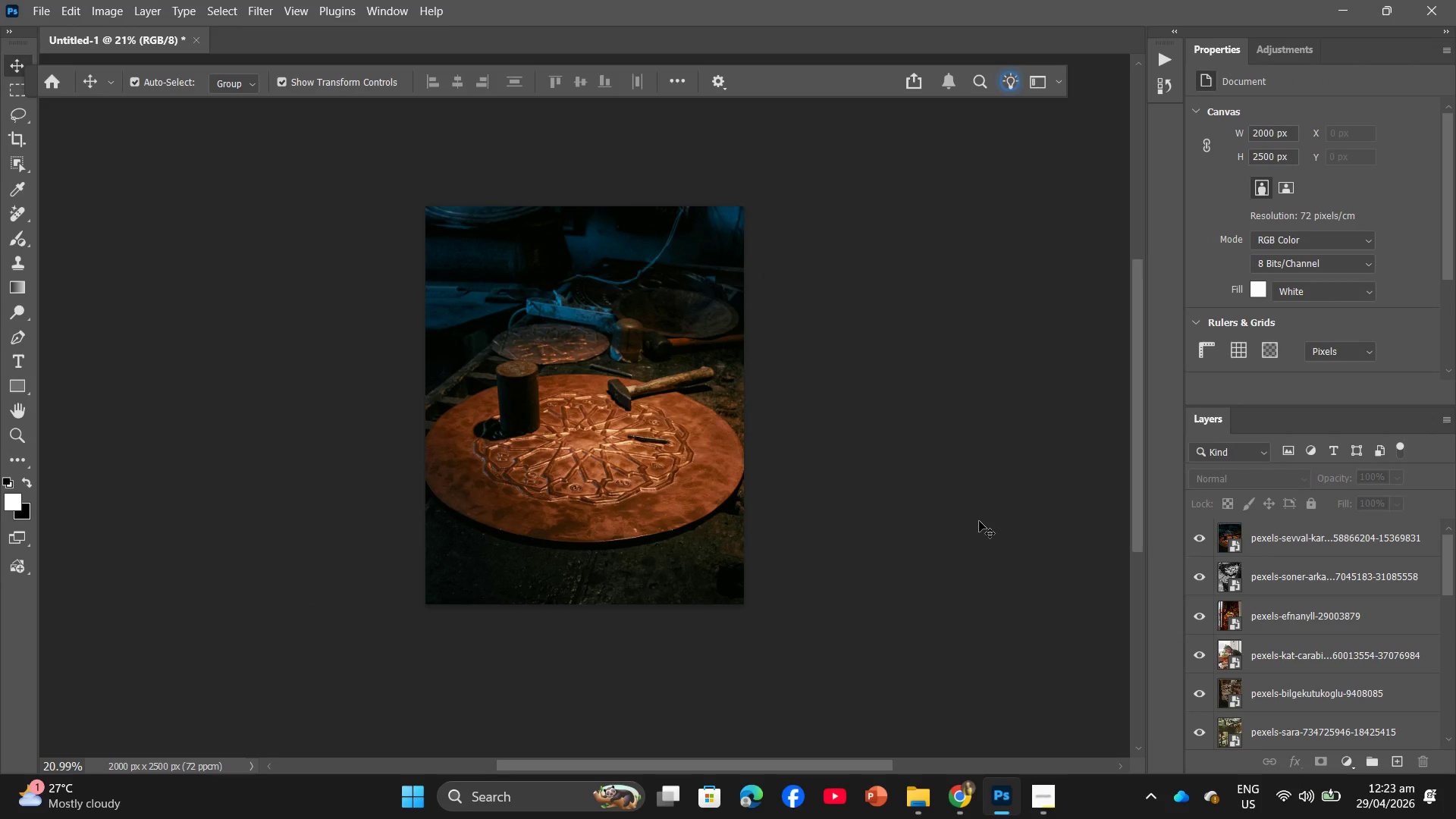 
hold_key(key=AltLeft, duration=0.84)
 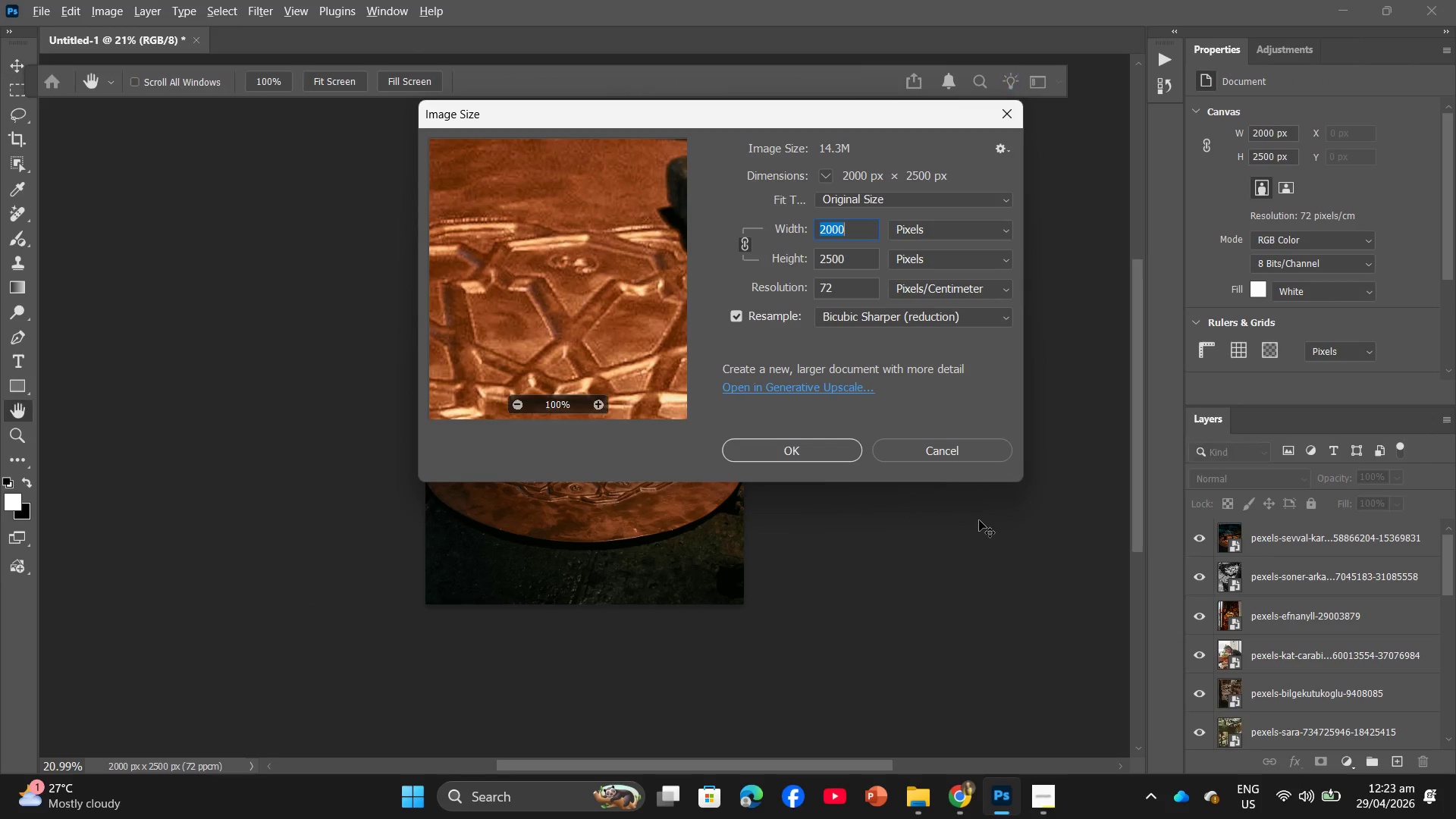 
hold_key(key=ControlLeft, duration=0.86)
 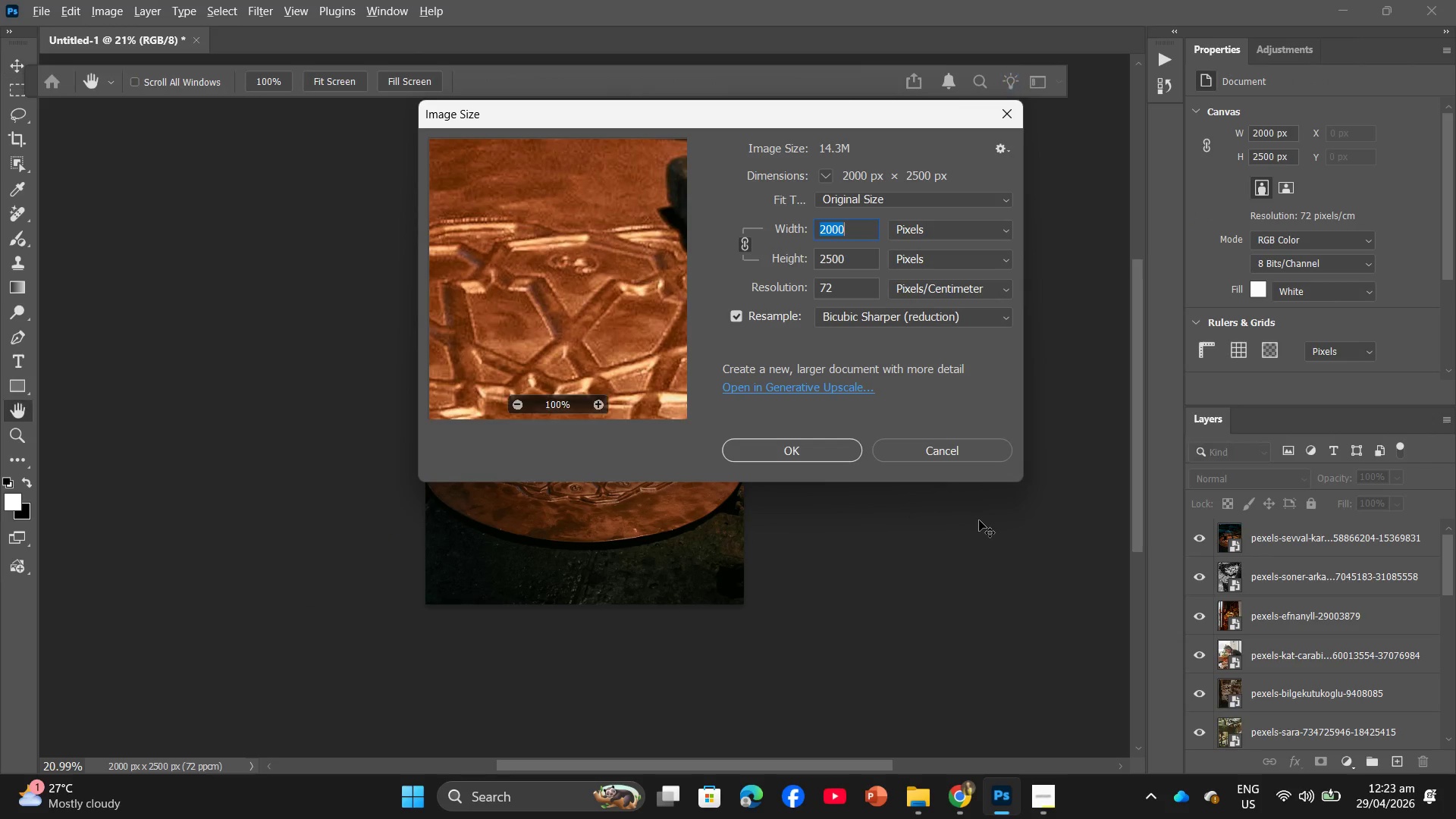 
left_click([830, 450])
 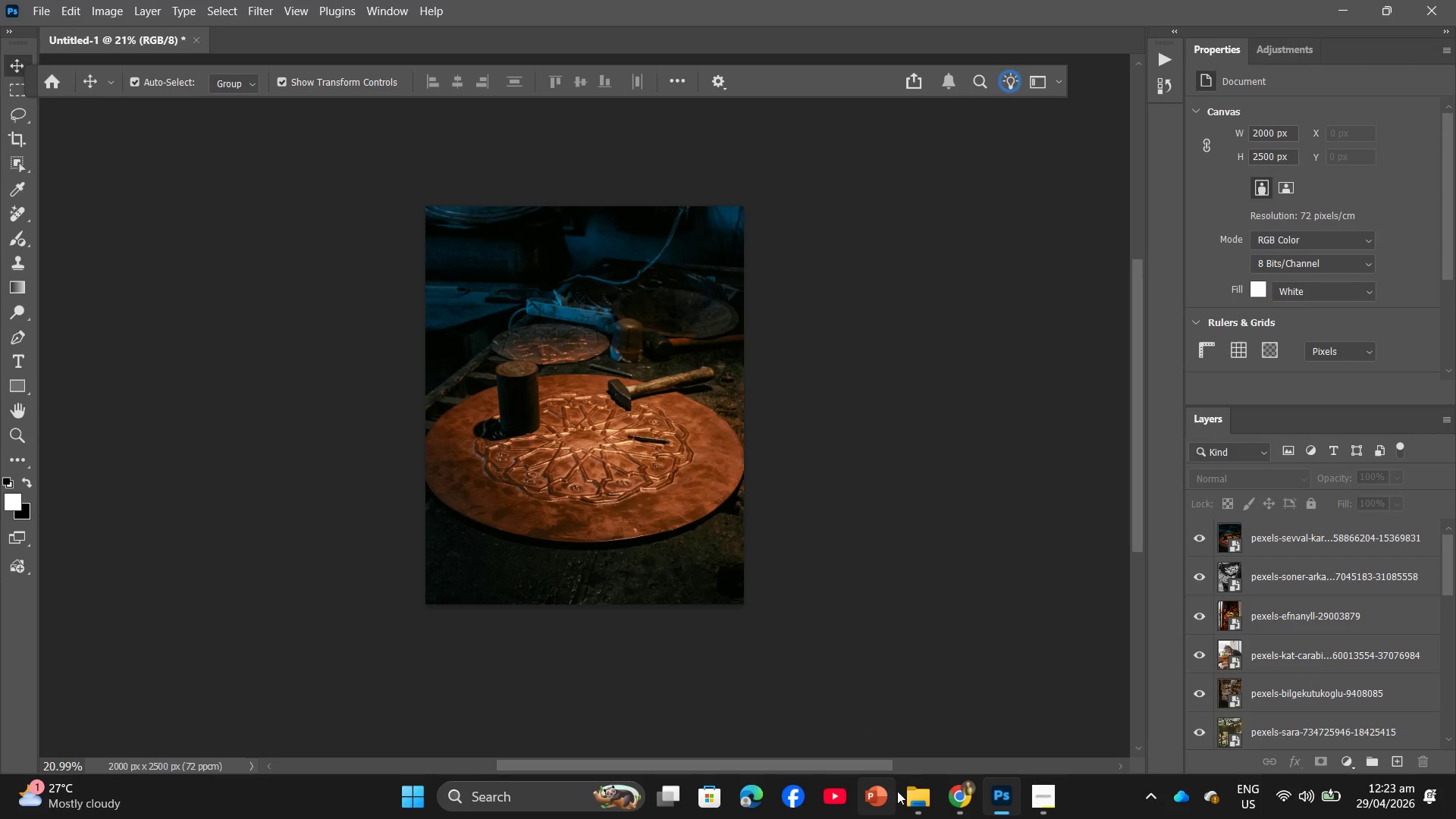 
wait(8.09)
 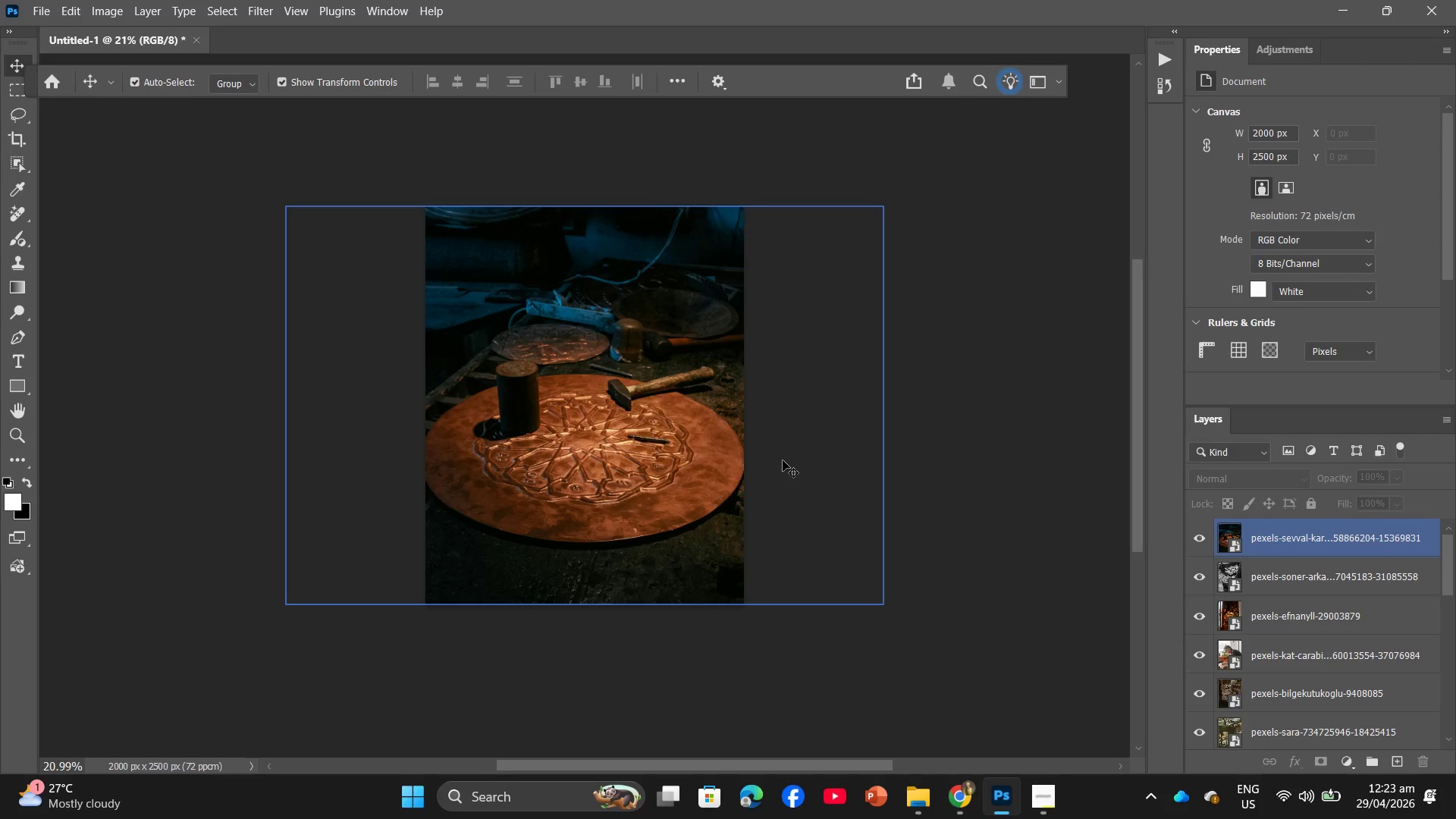 
key(Alt+Control+Shift+W)
 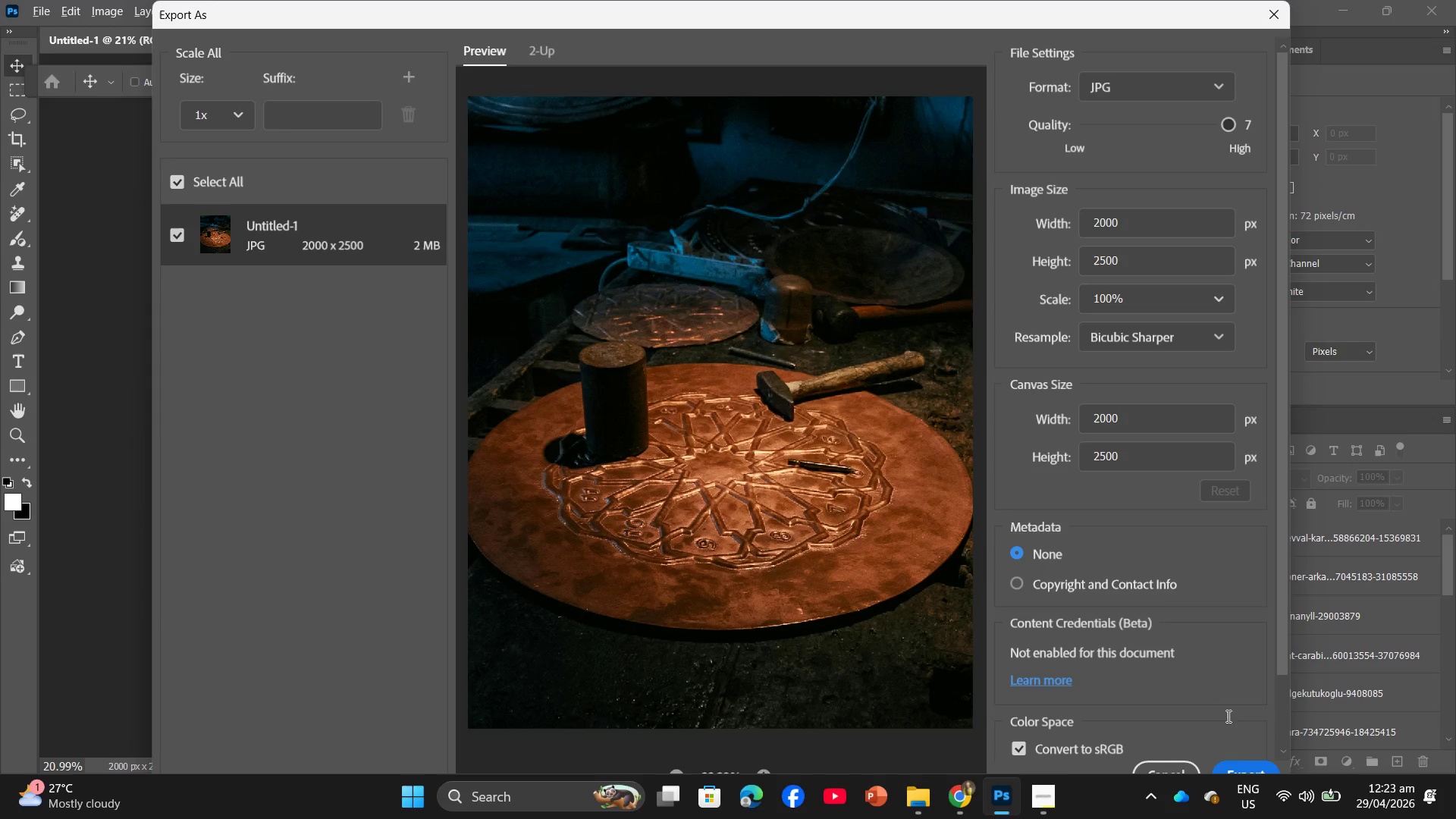 
left_click([1250, 768])
 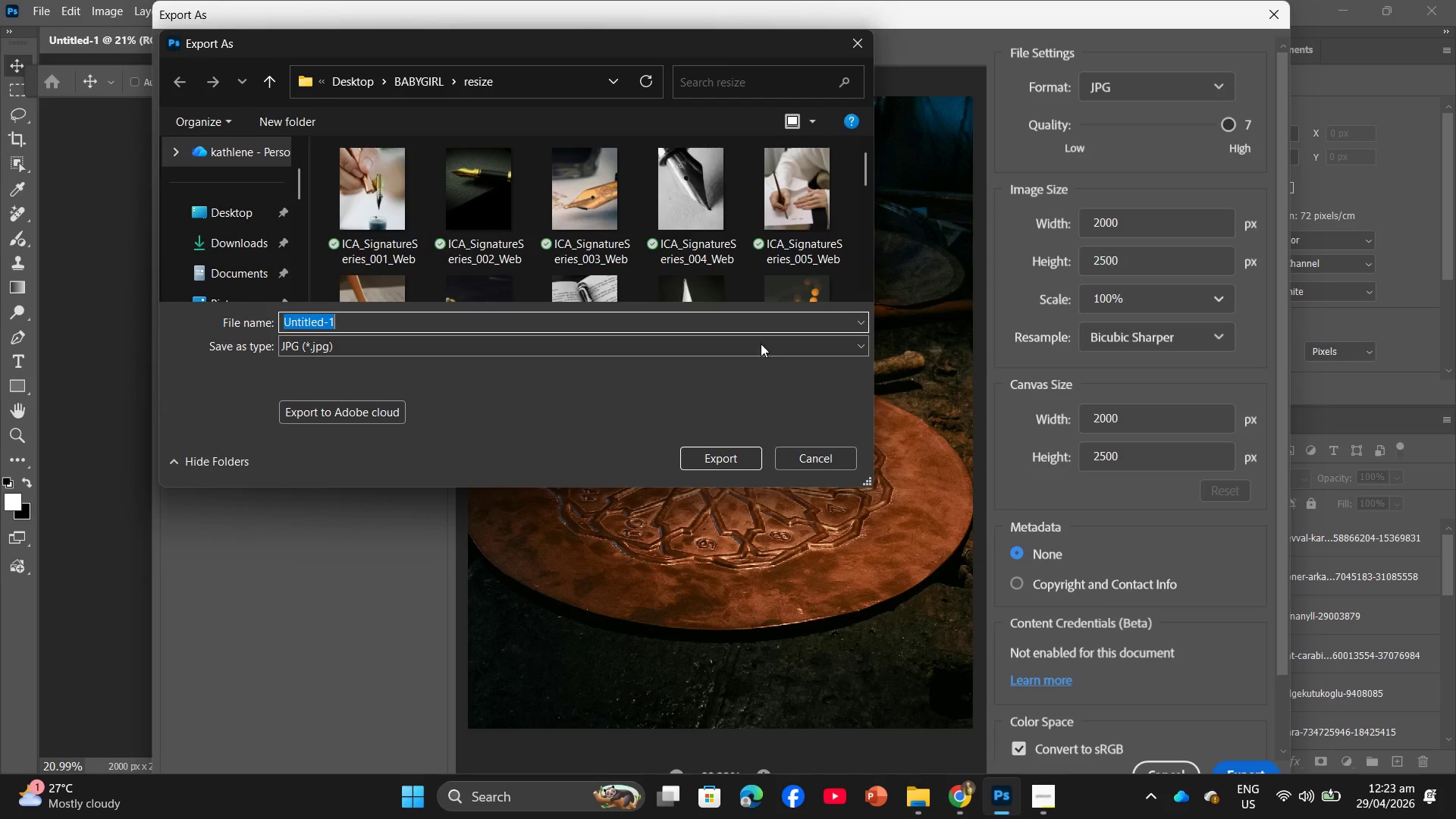 
scroll: coordinate [626, 224], scroll_direction: down, amount: 5.0
 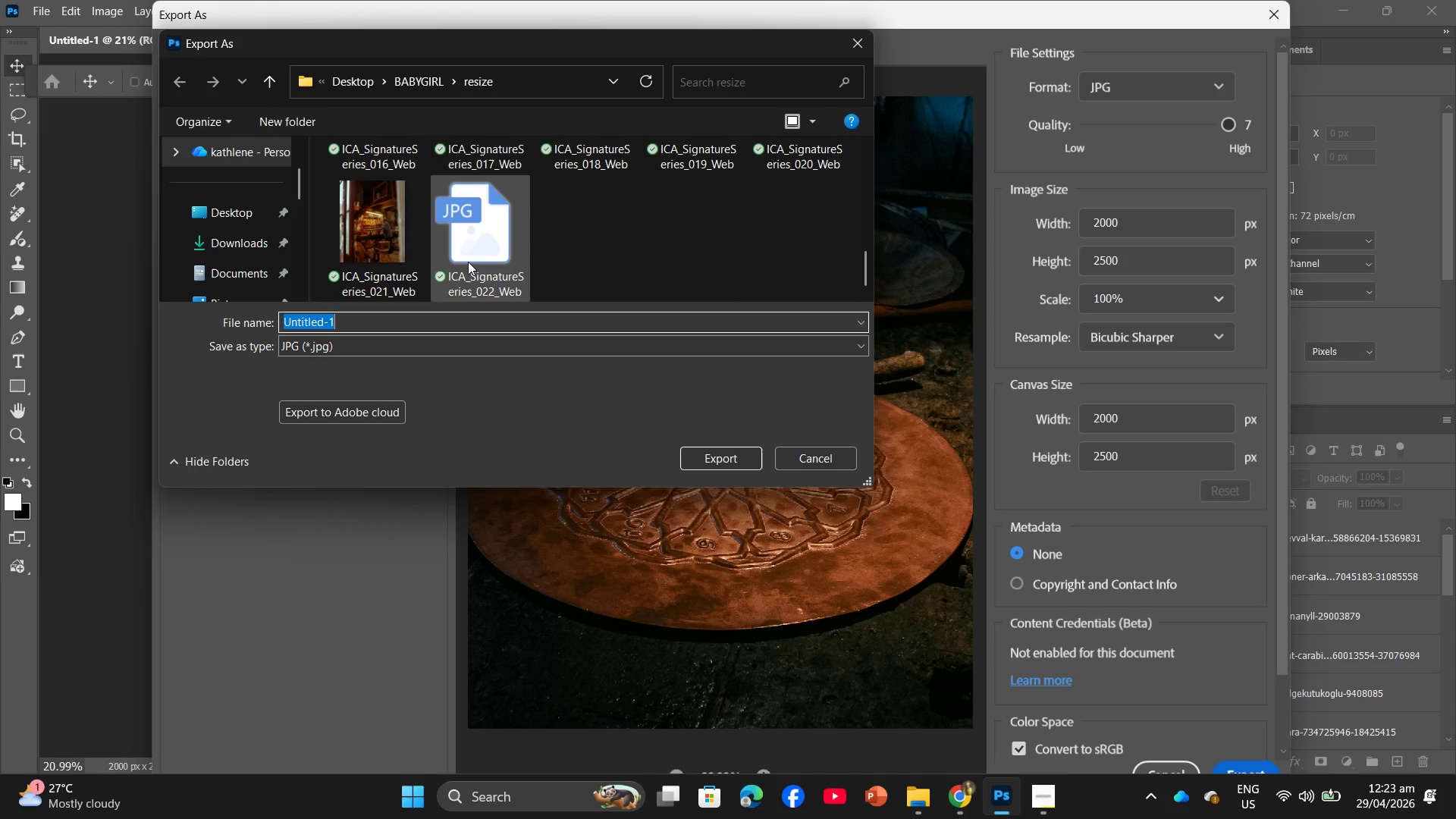 
left_click([462, 259])
 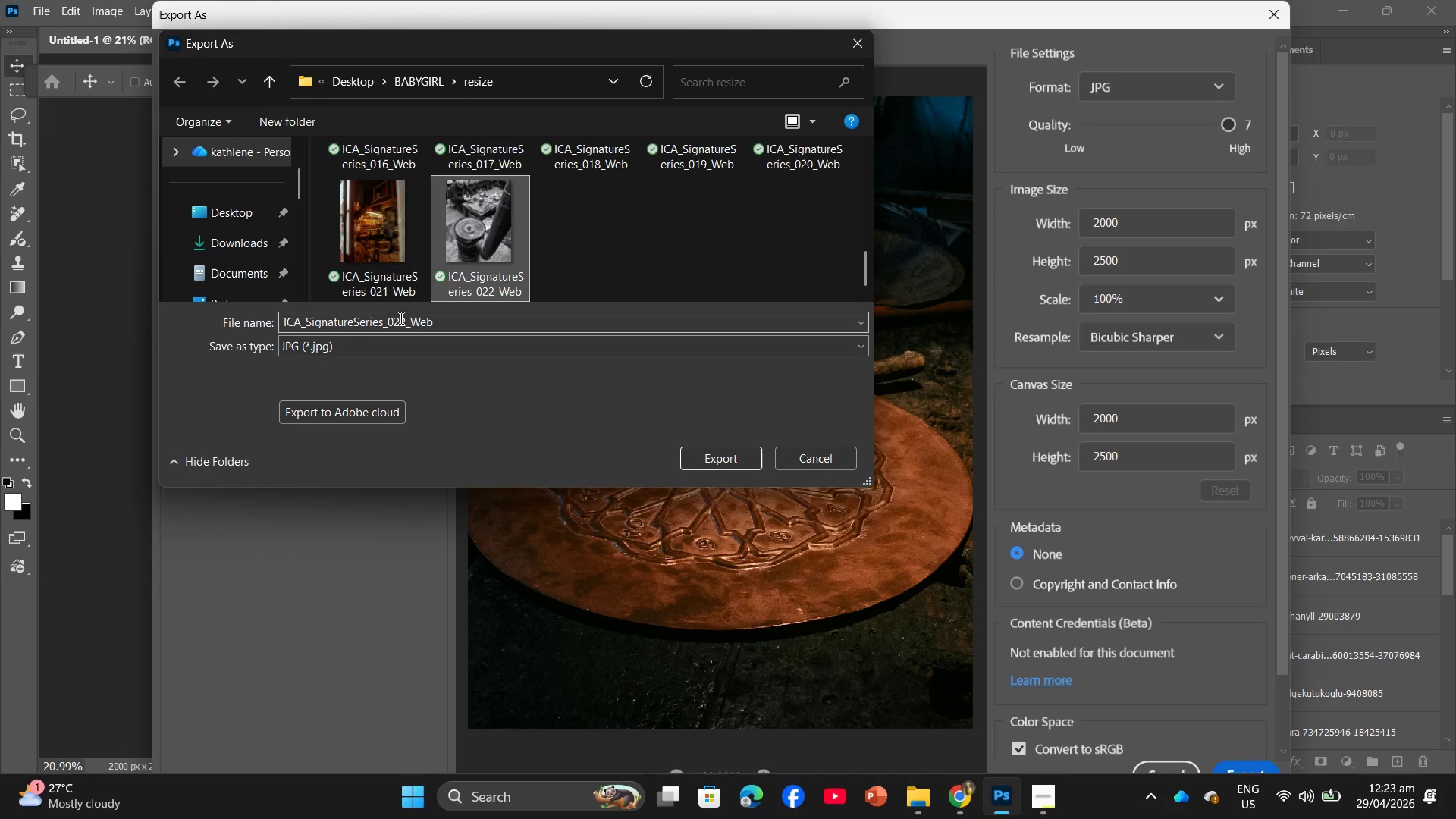 
left_click([402, 318])
 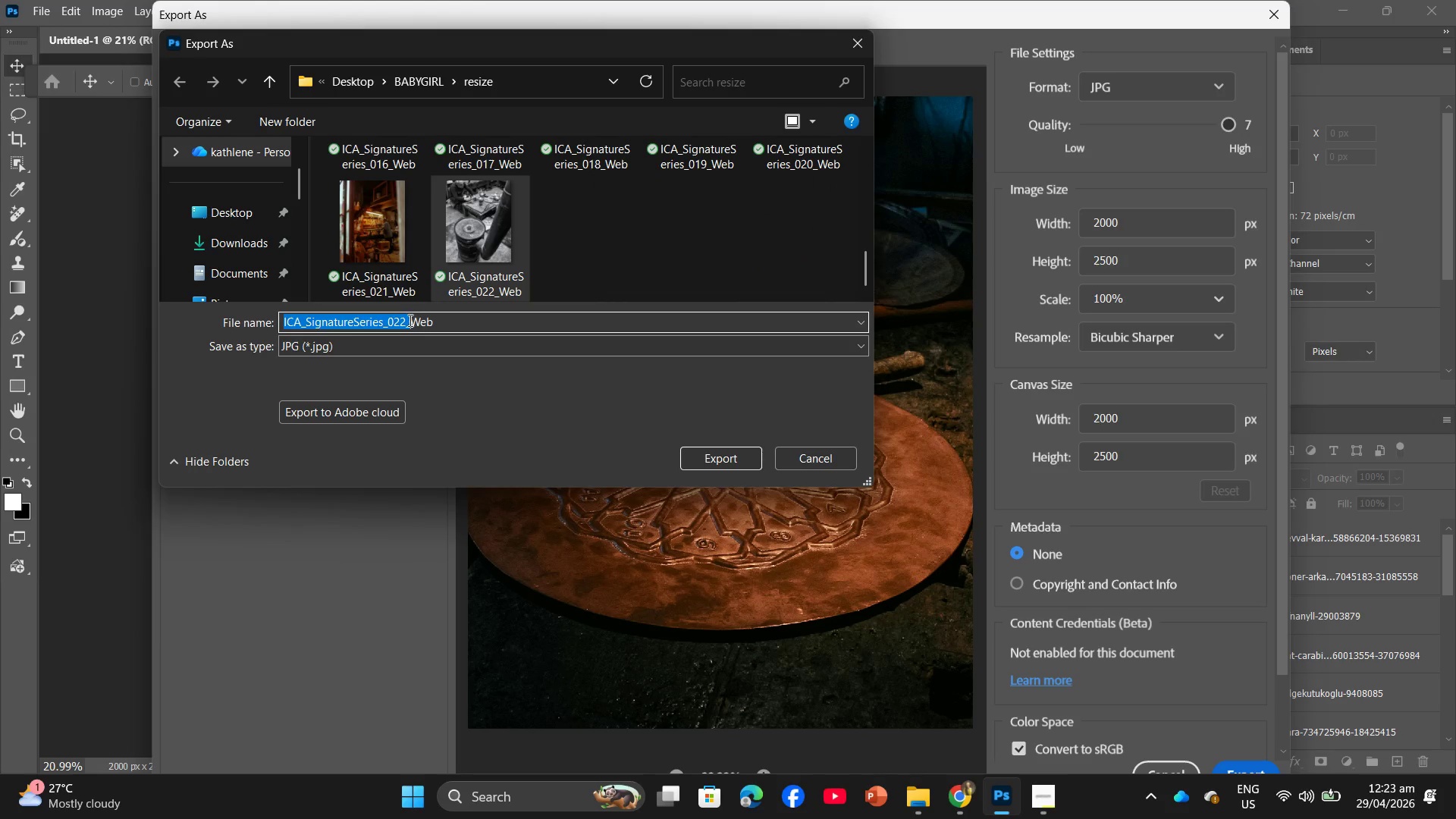 
left_click([403, 322])
 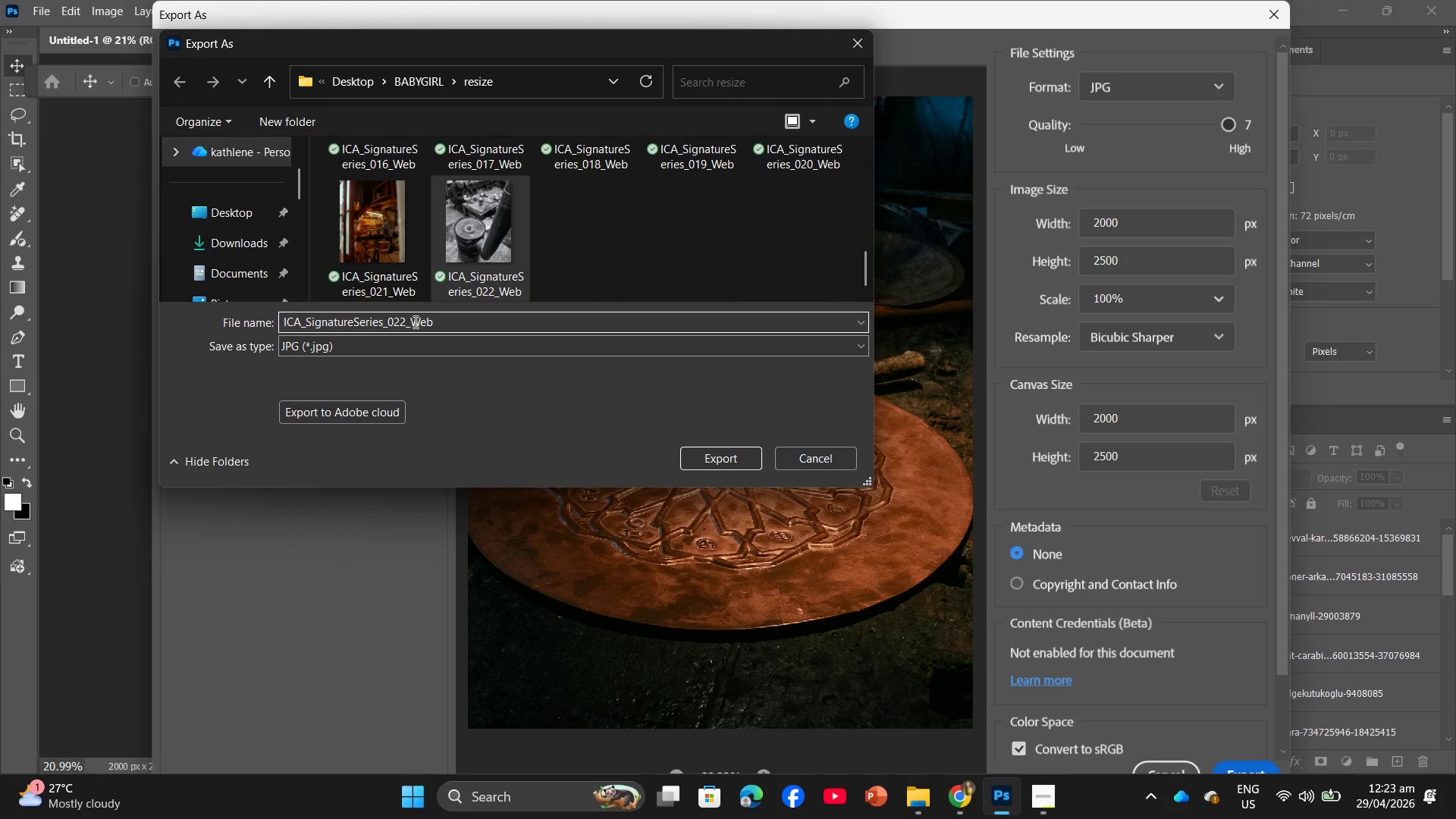 
key(Backspace)
 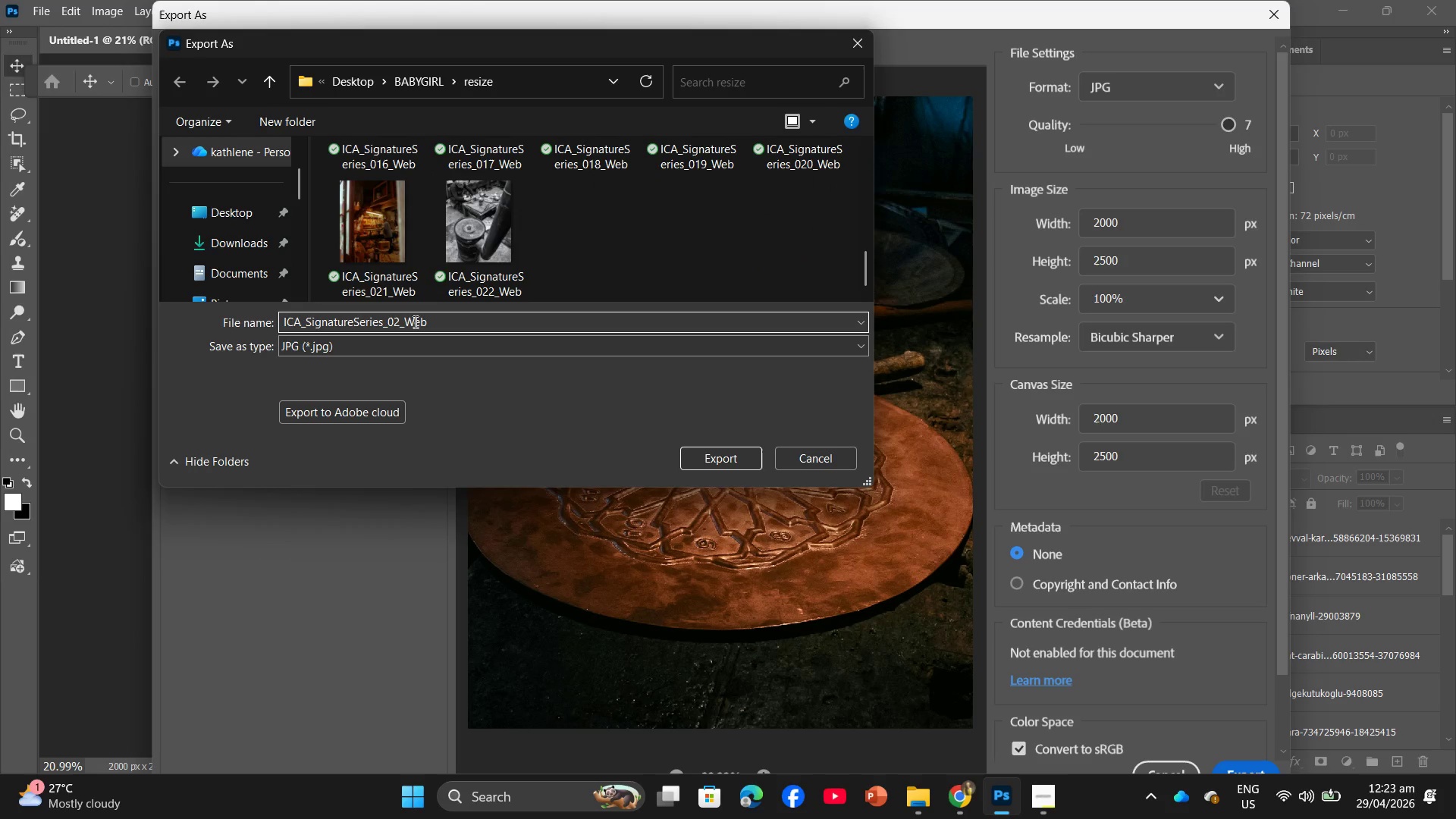 
key(Numpad3)
 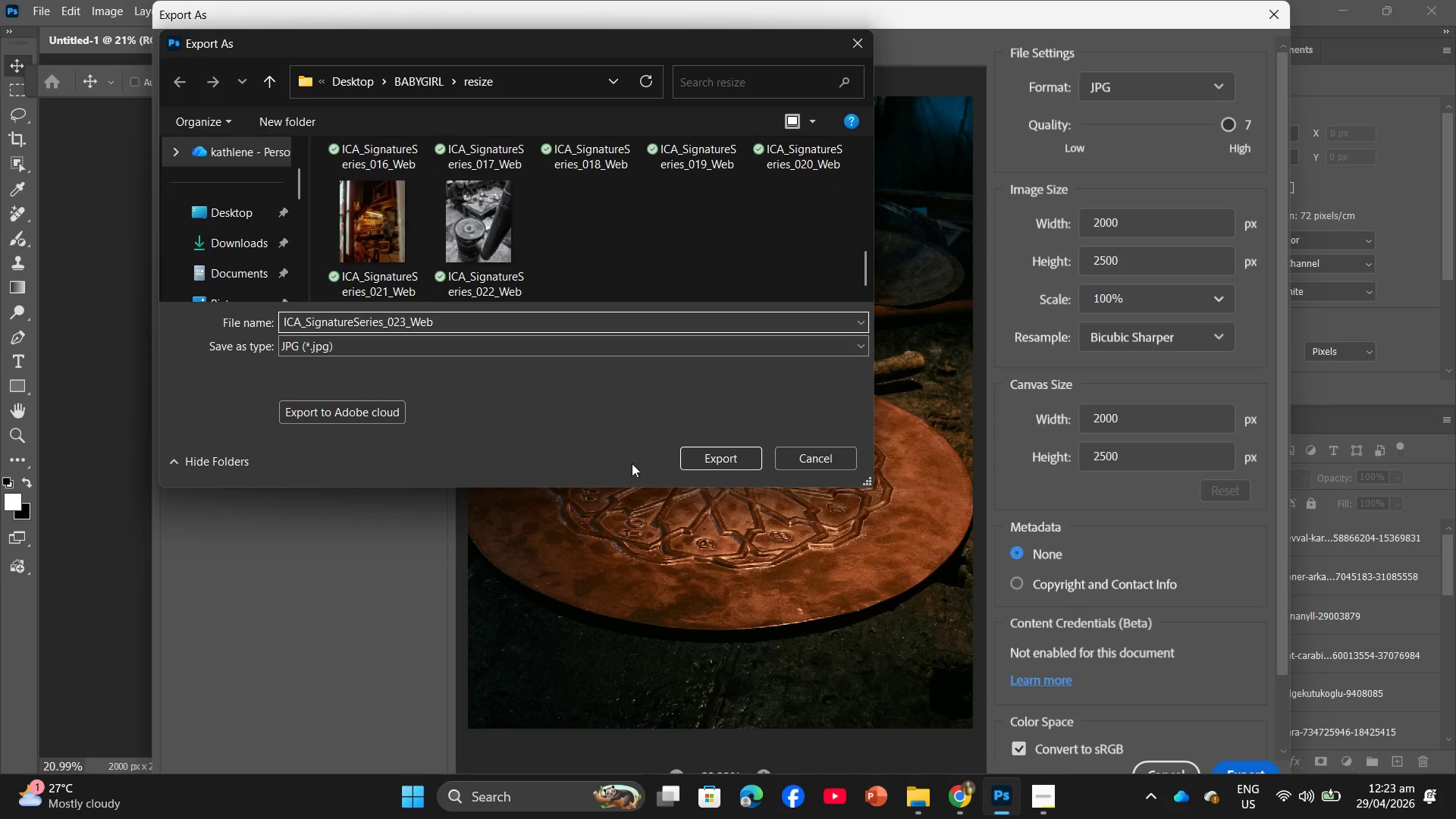 
left_click([684, 455])
 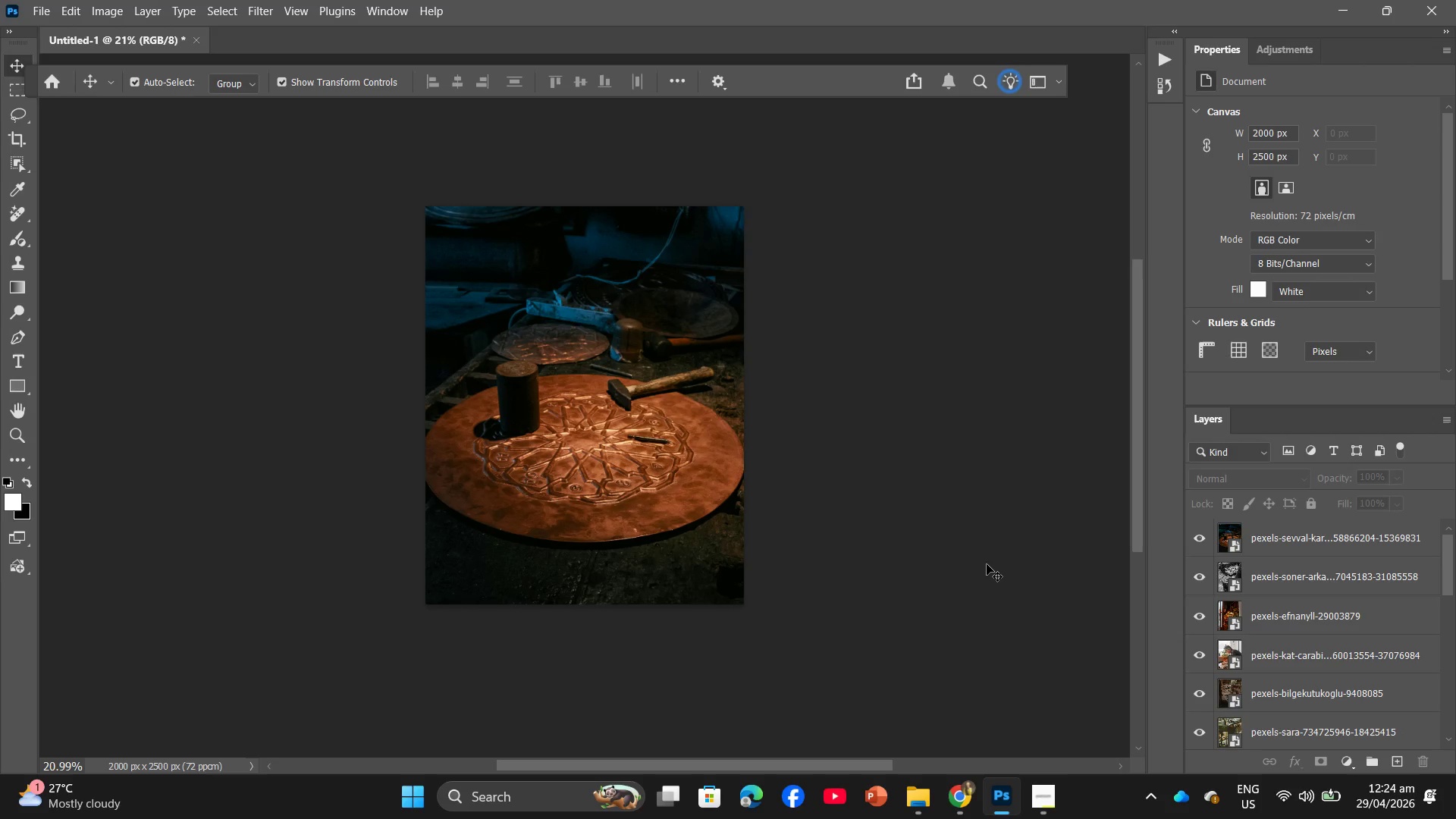 
wait(39.74)
 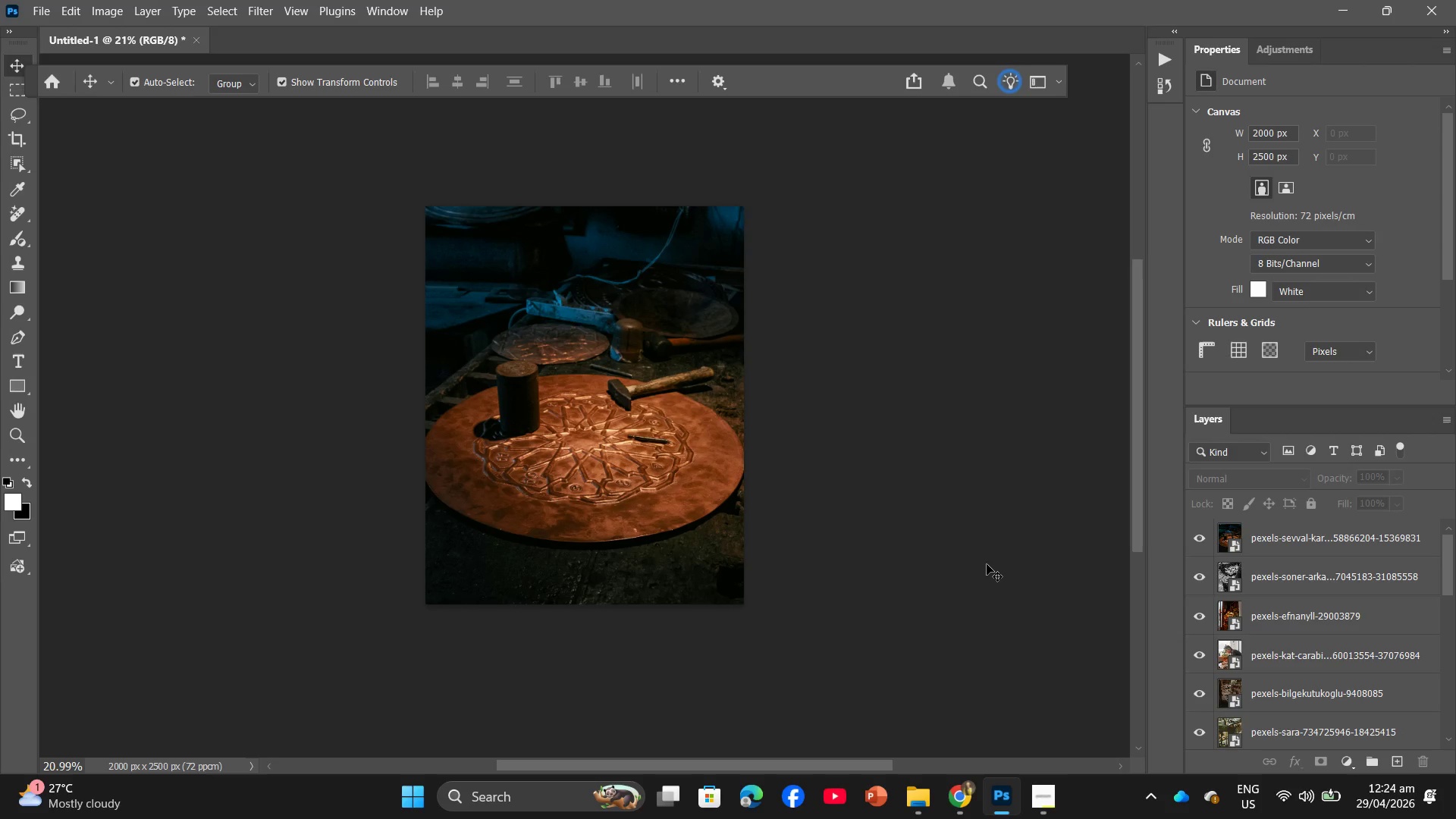 
mouse_move([879, 824])
 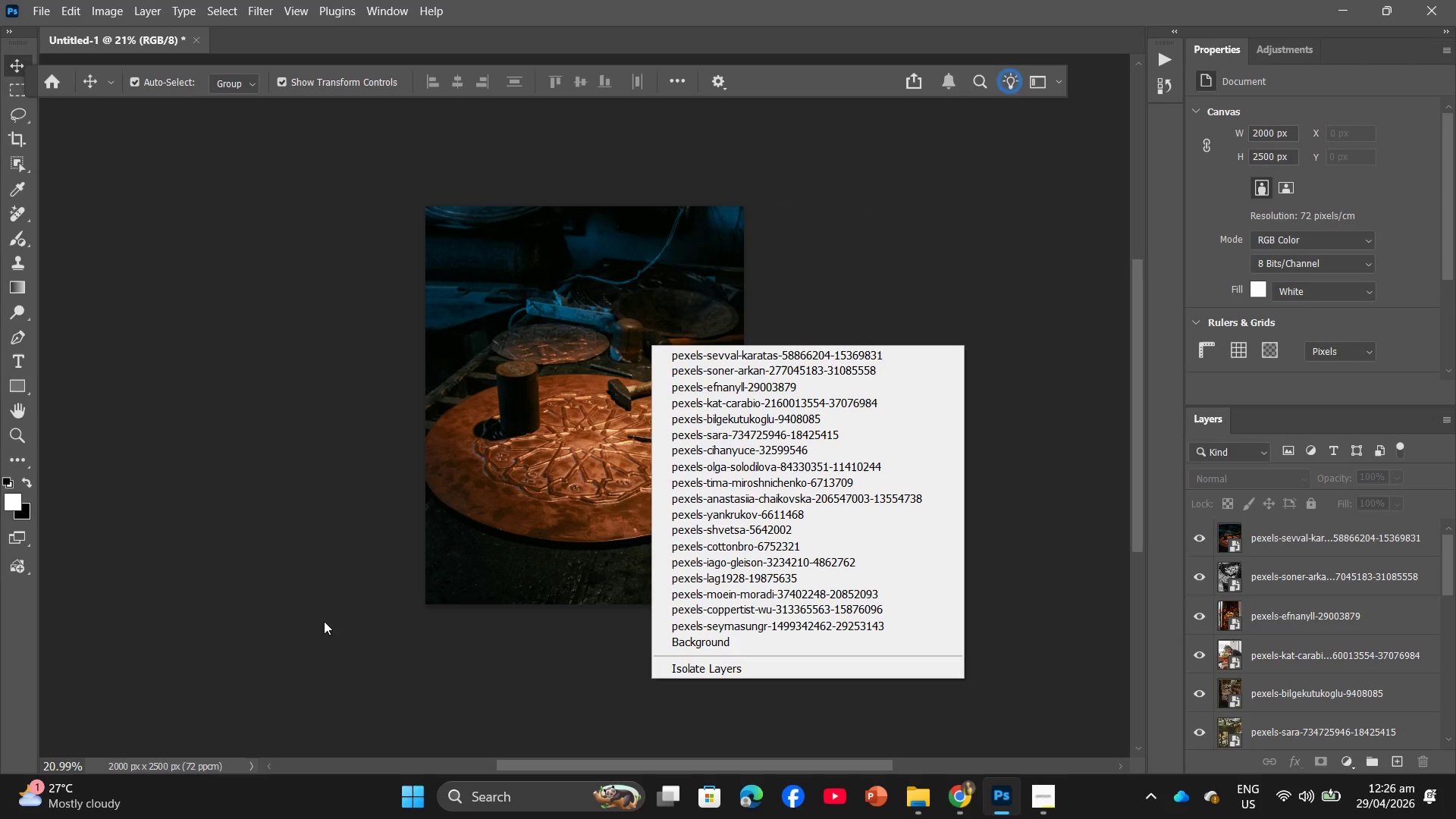 
wait(103.82)
 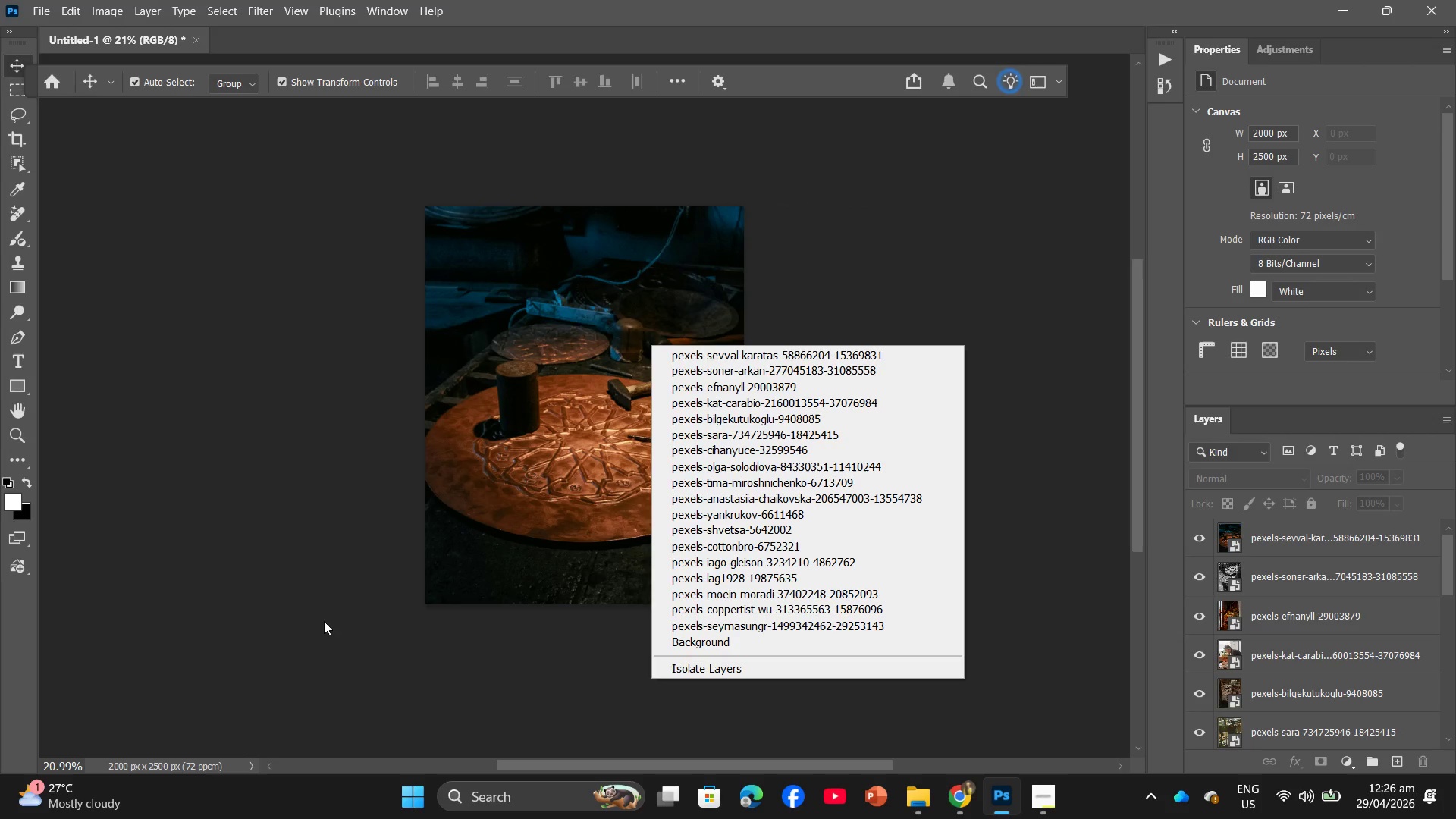 
left_click([930, 300])
 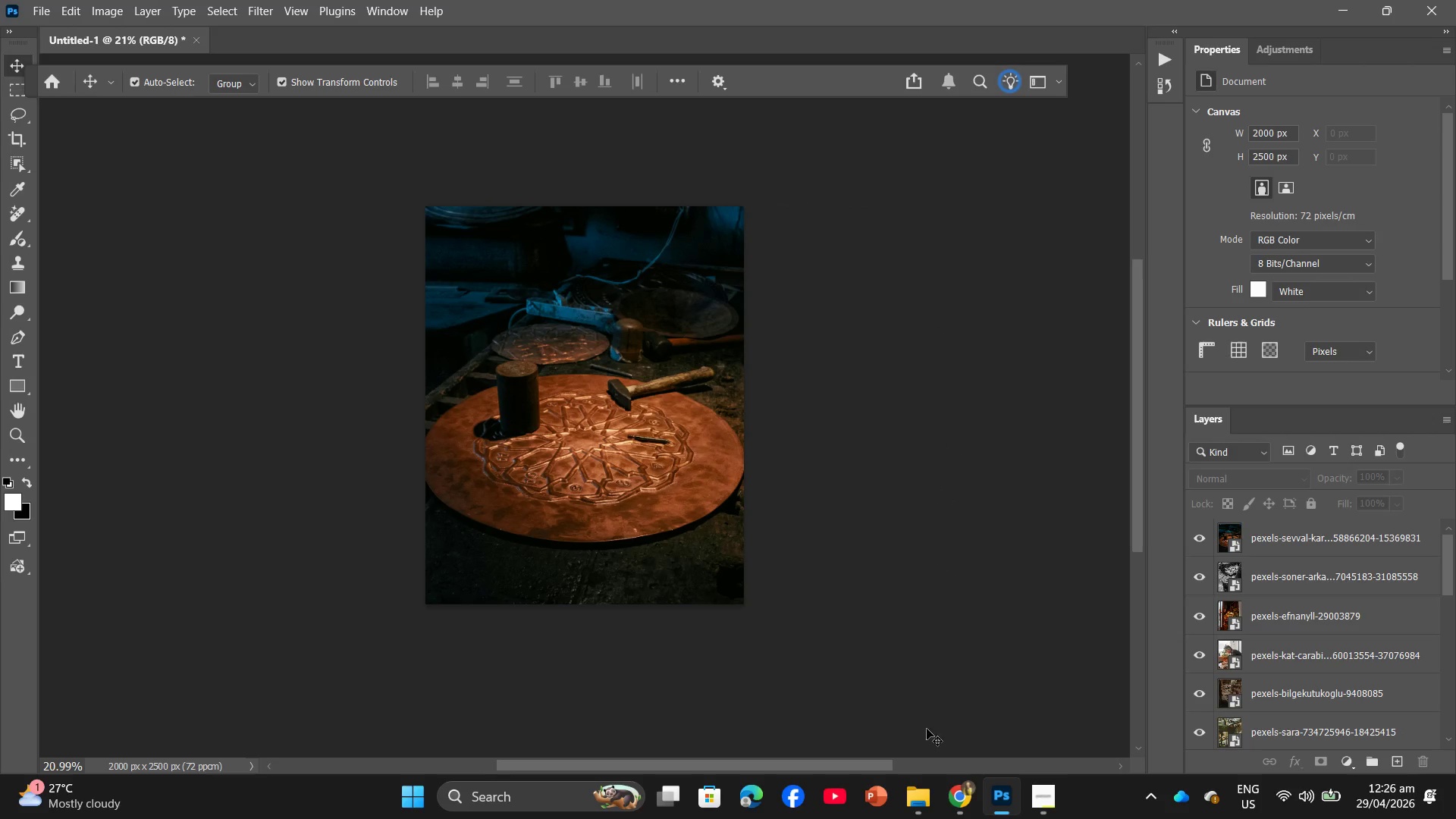 
mouse_move([927, 799])
 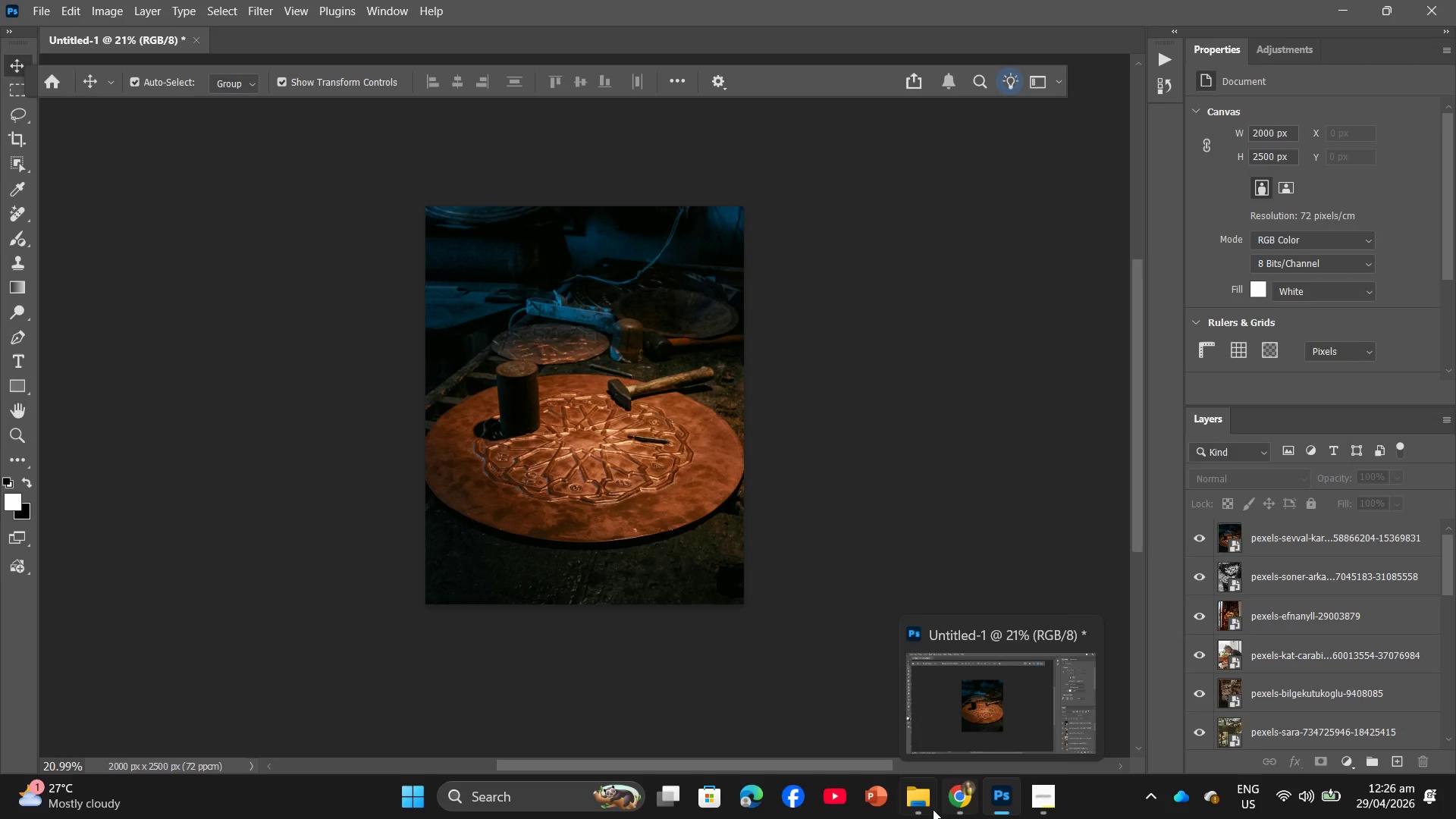 
left_click([930, 811])
 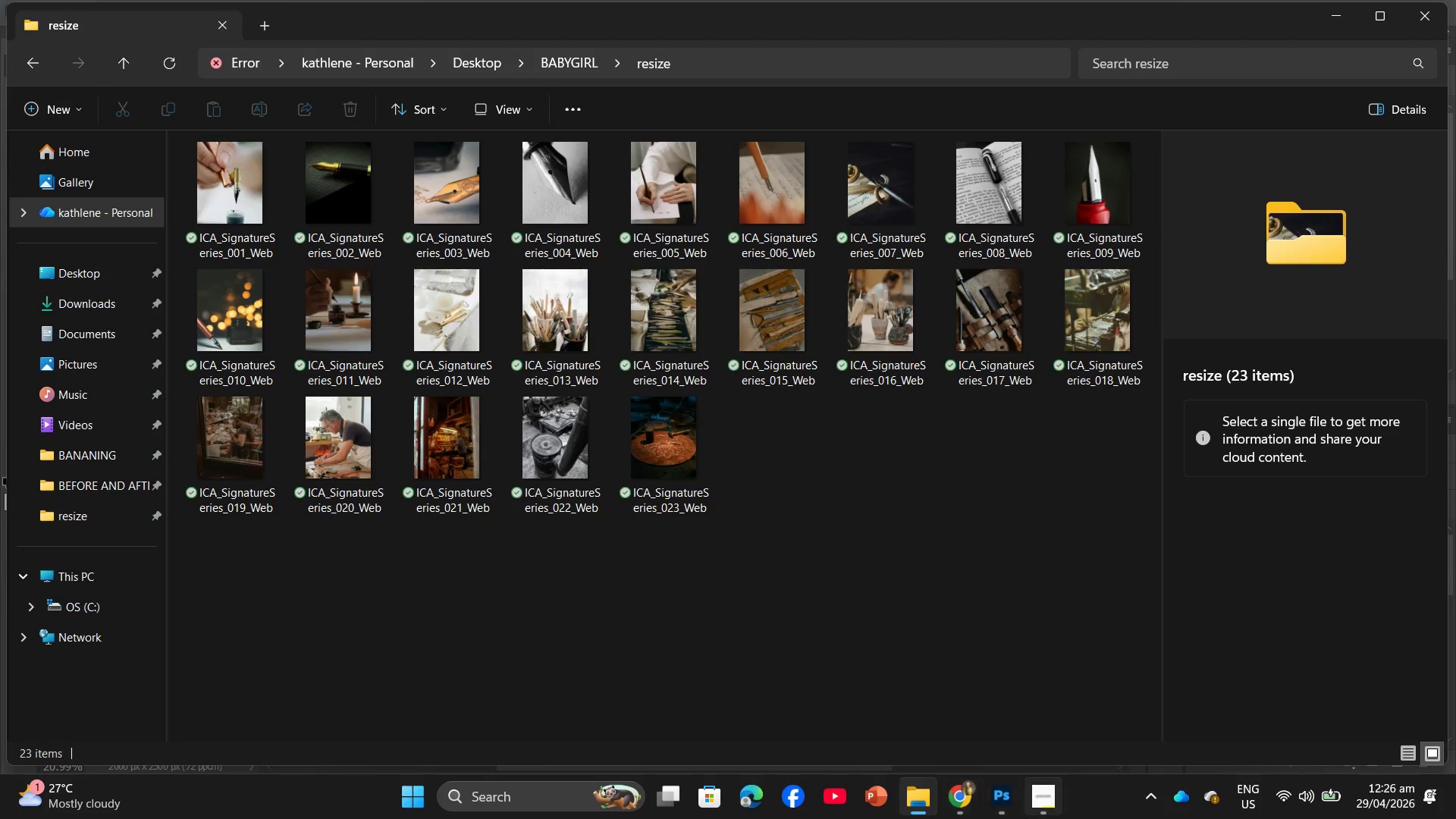 
left_click([969, 789])
 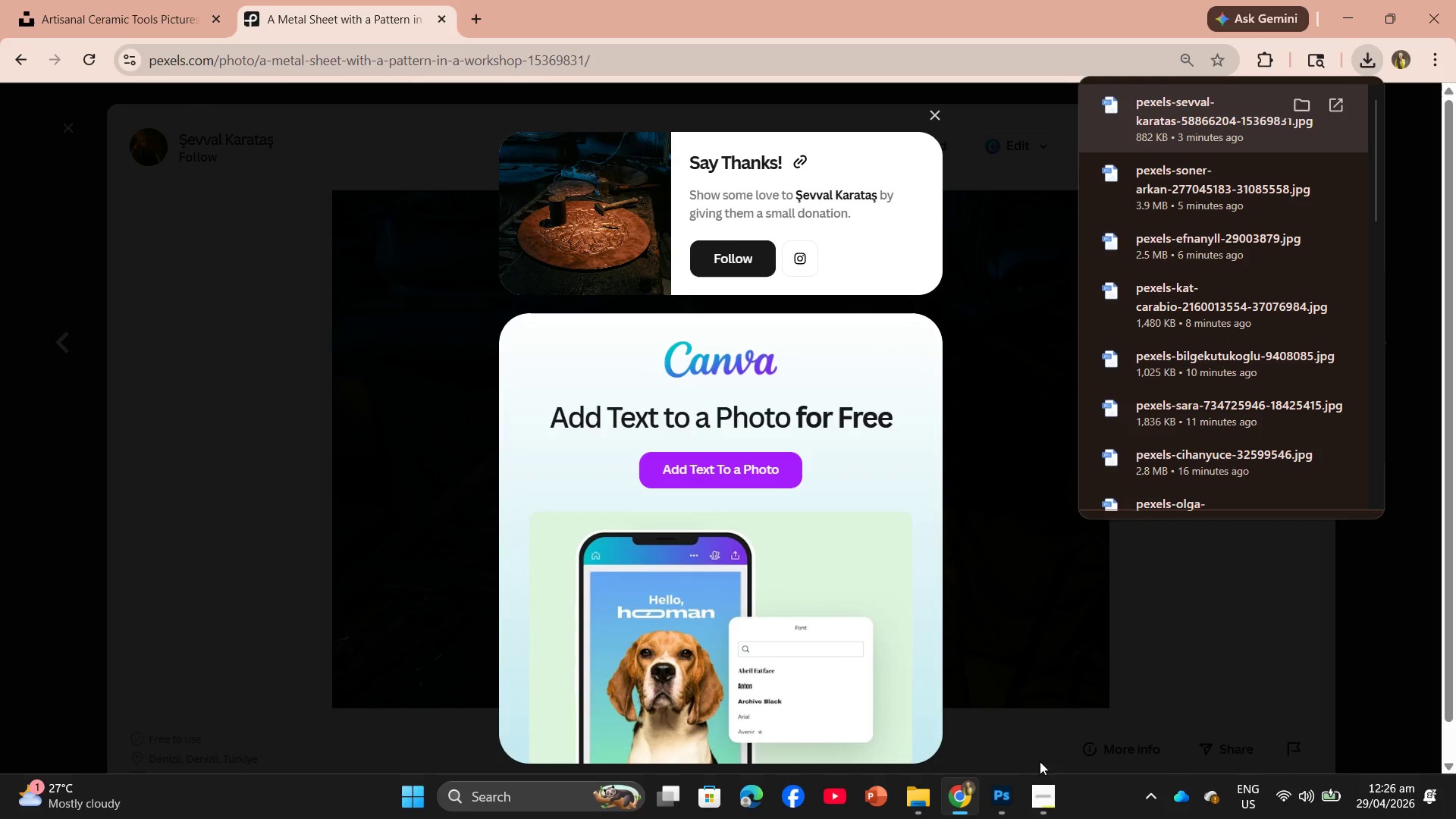 
left_click([1002, 799])
 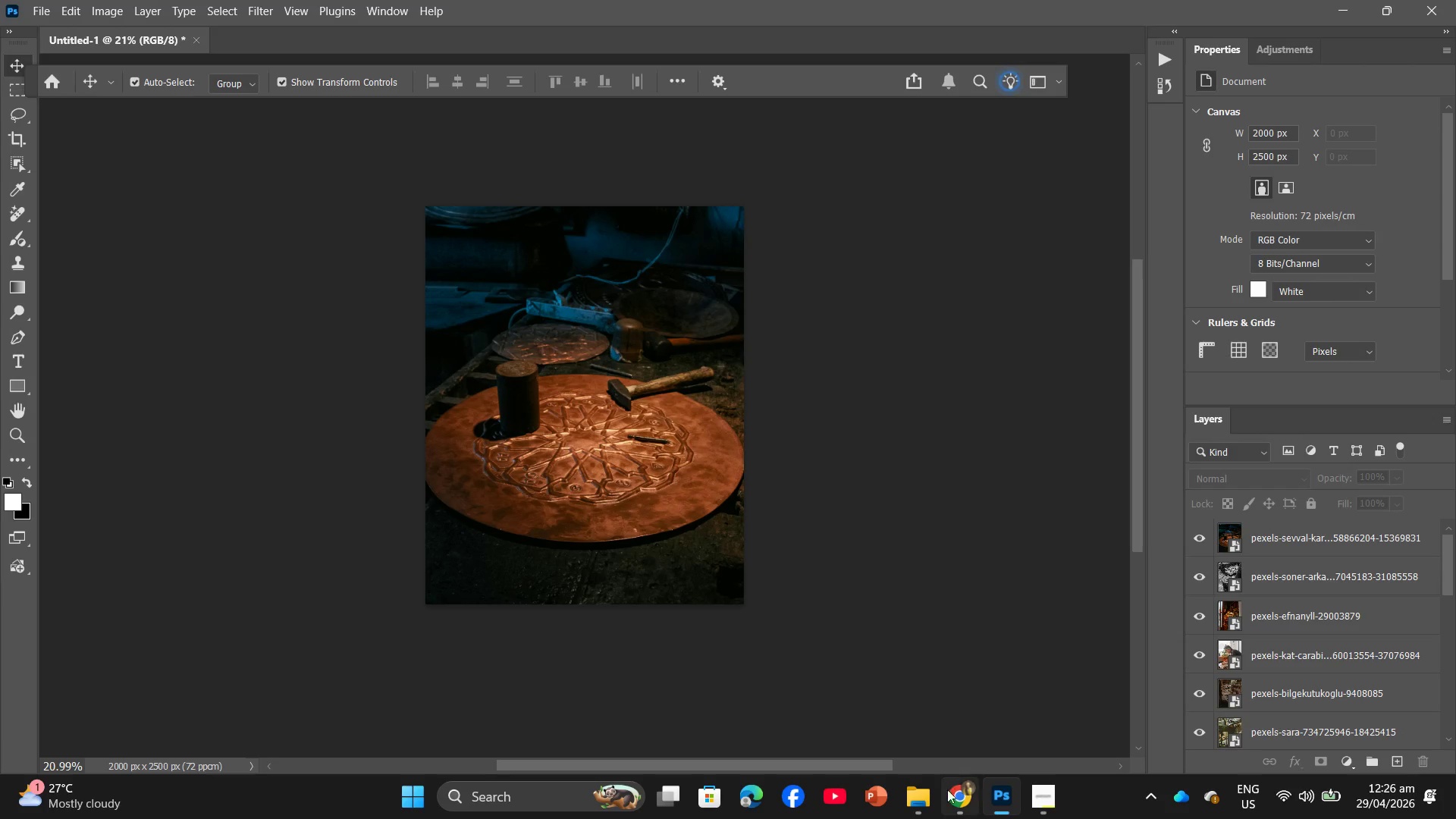 
left_click([950, 802])
 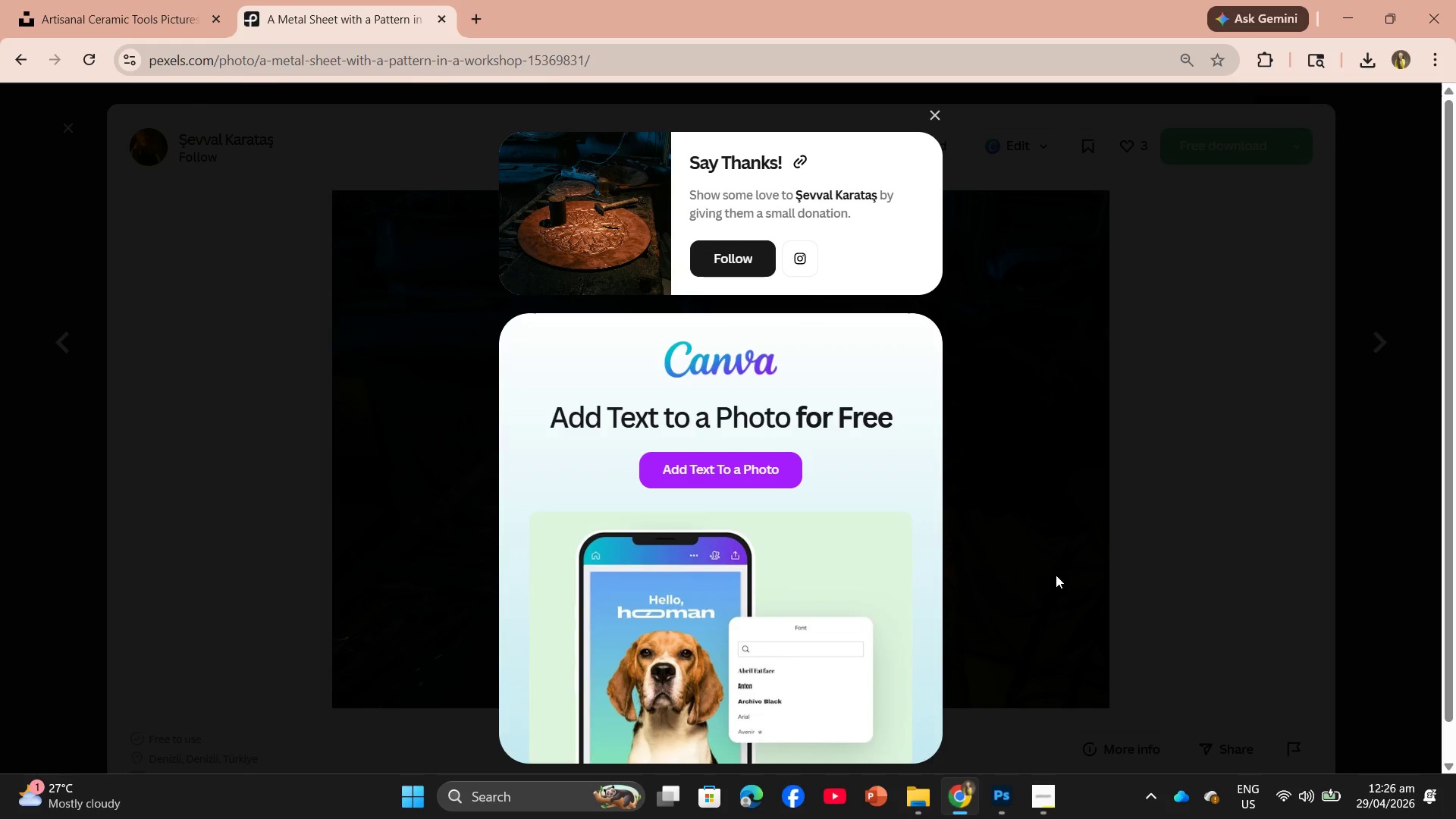 
left_click([1056, 575])
 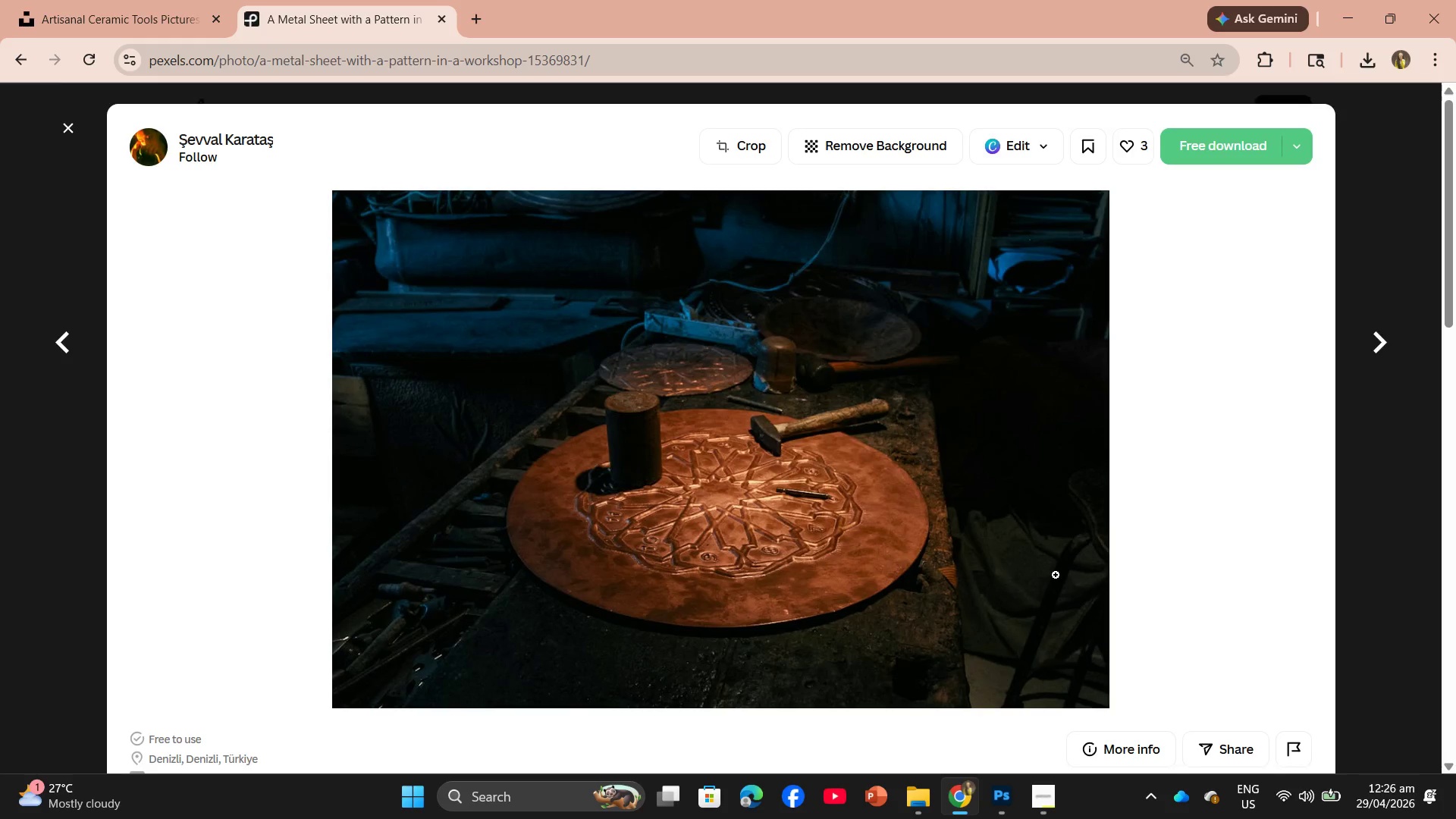 
scroll: coordinate [875, 493], scroll_direction: down, amount: 11.0
 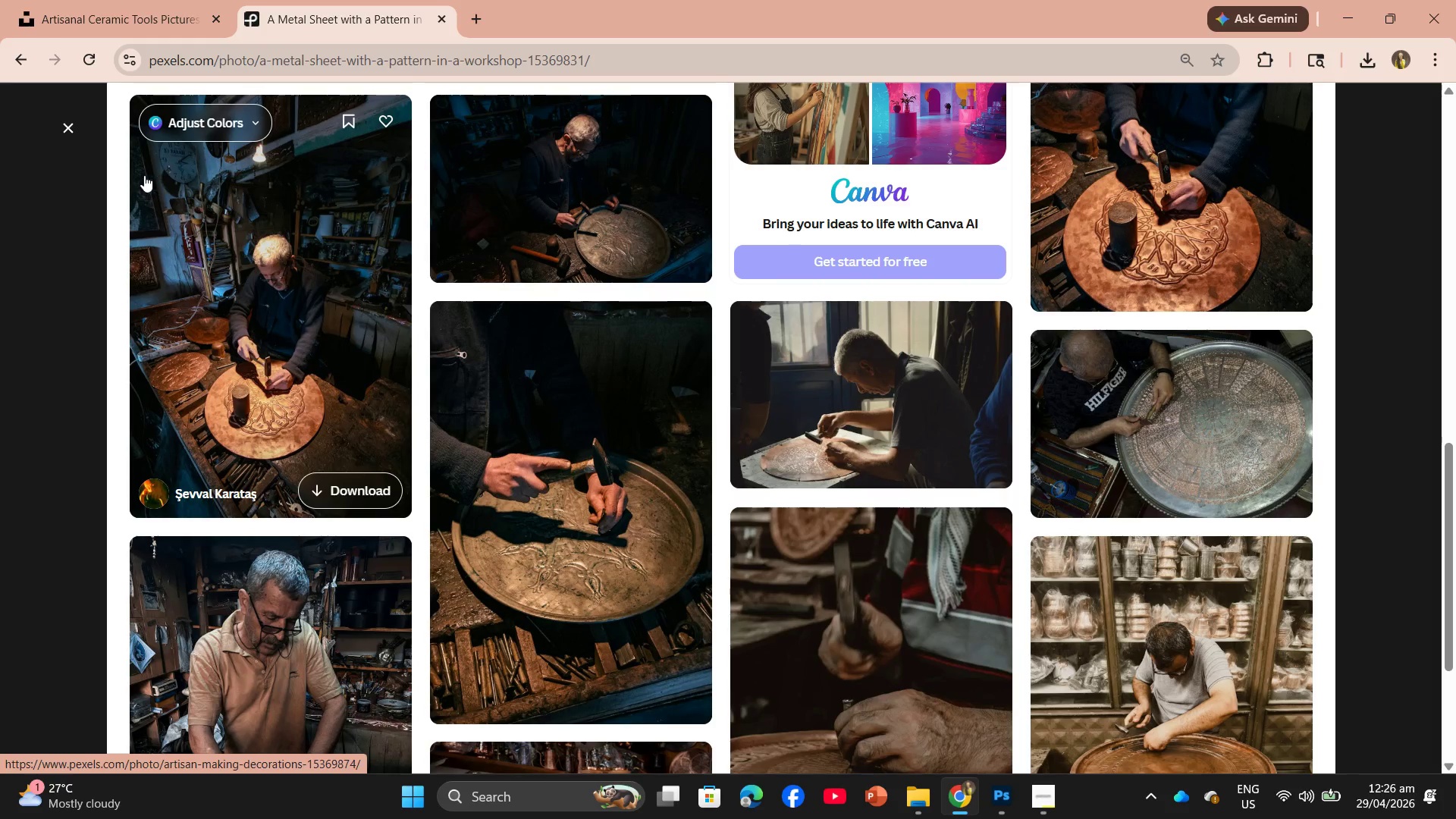 
scroll: coordinate [482, 318], scroll_direction: up, amount: 12.0
 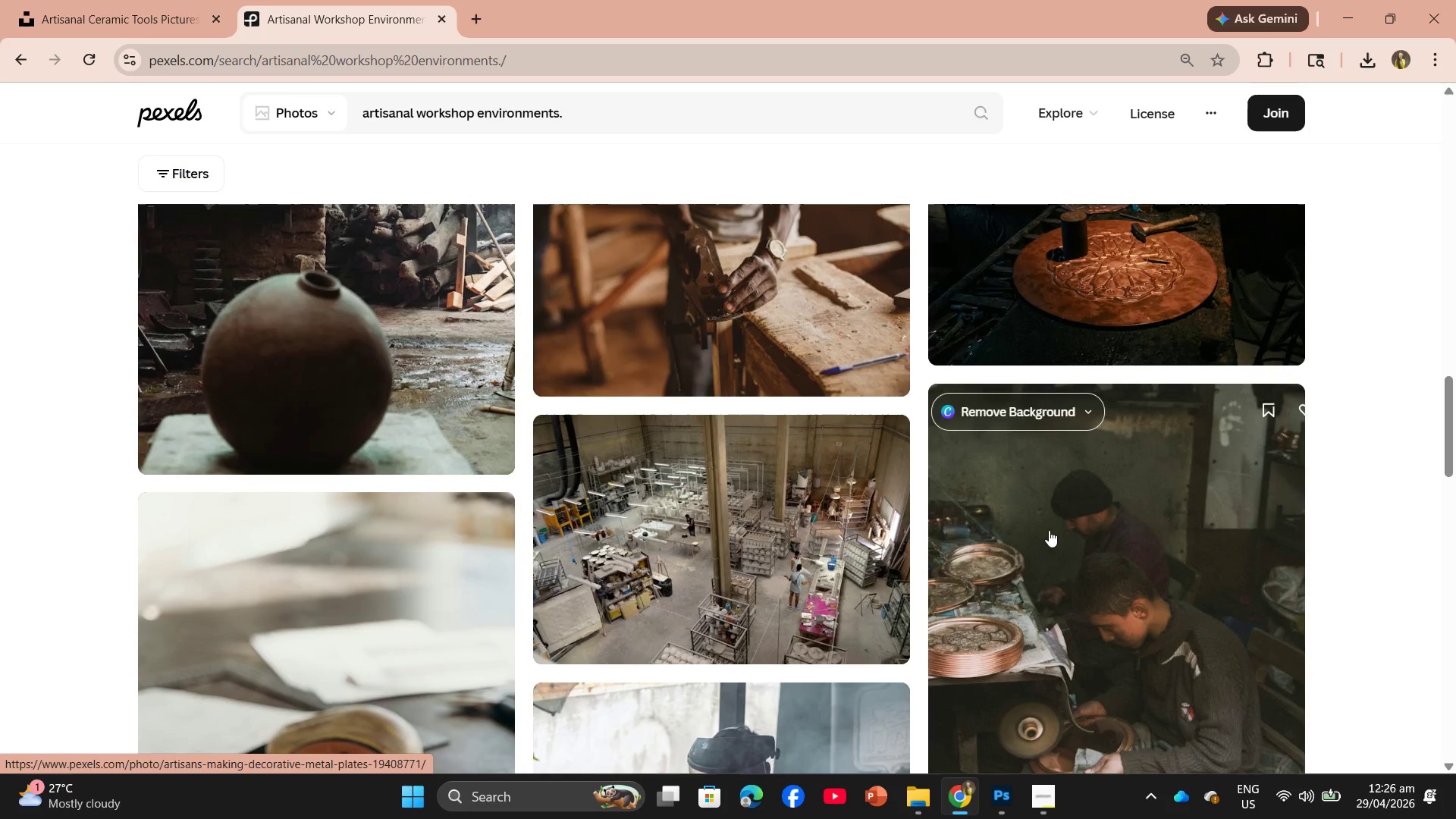 
left_click([1064, 544])
 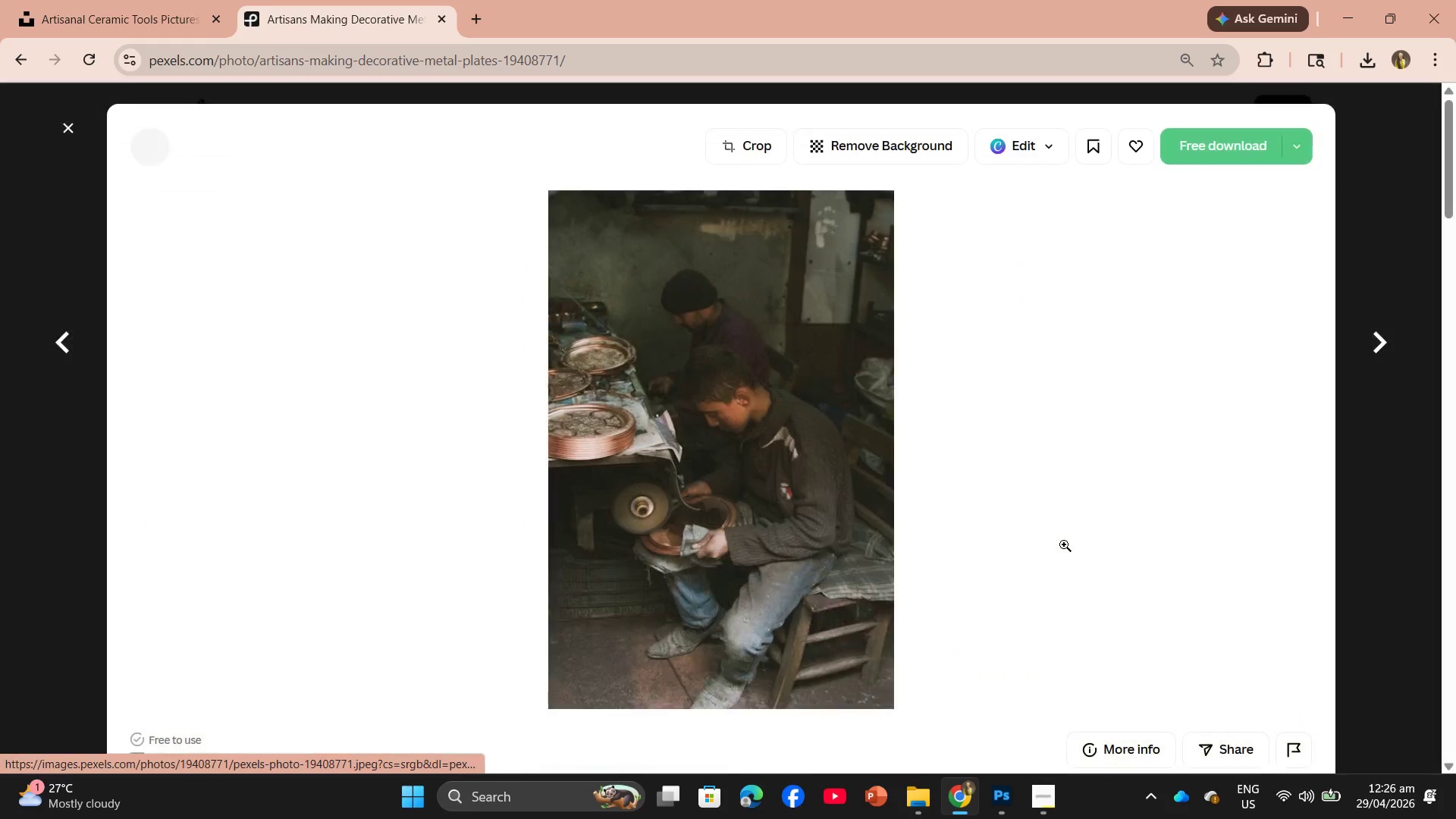 
scroll: coordinate [1064, 544], scroll_direction: down, amount: 4.0
 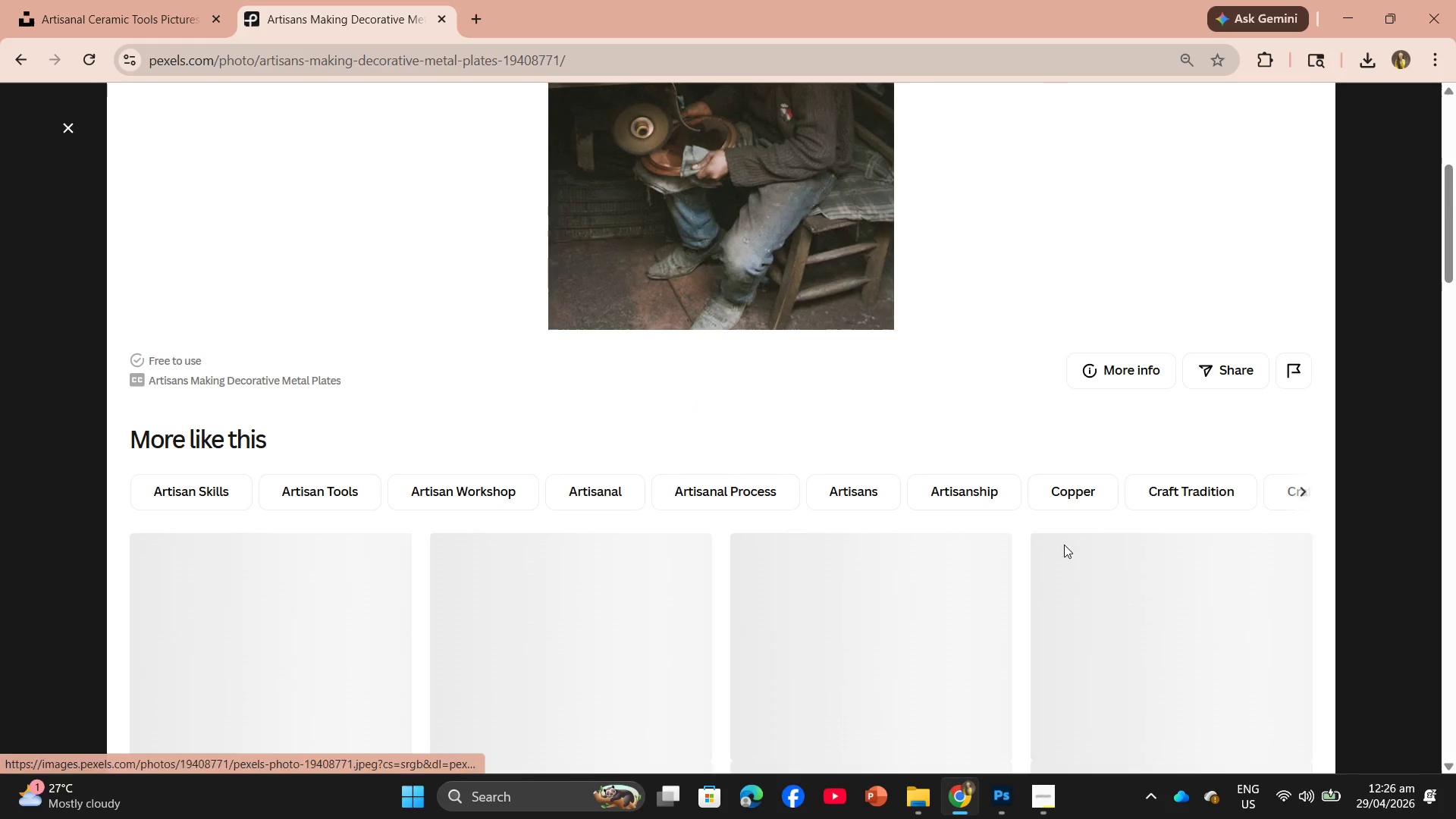 
scroll: coordinate [1184, 184], scroll_direction: up, amount: 6.0
 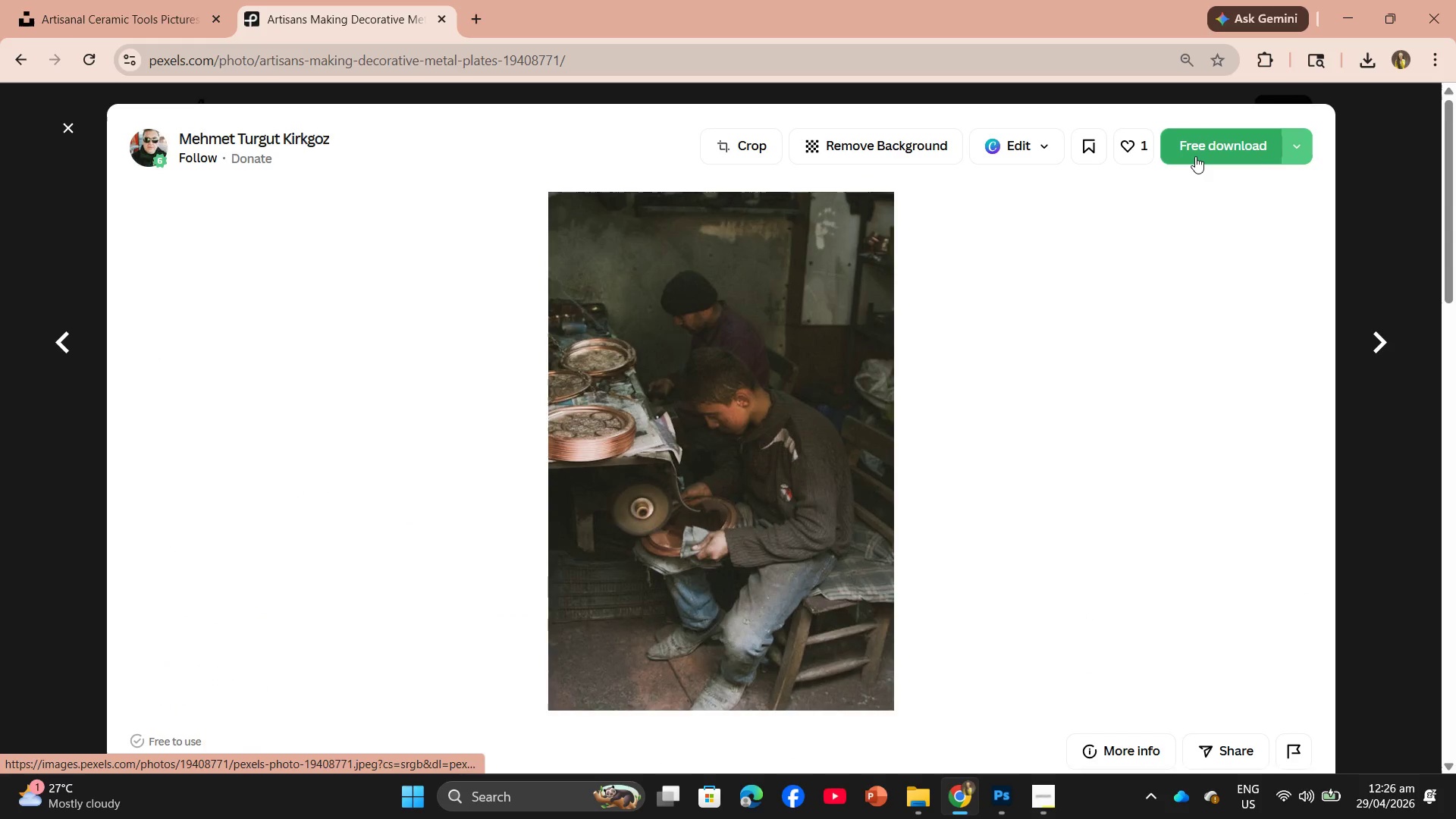 
left_click([1195, 156])
 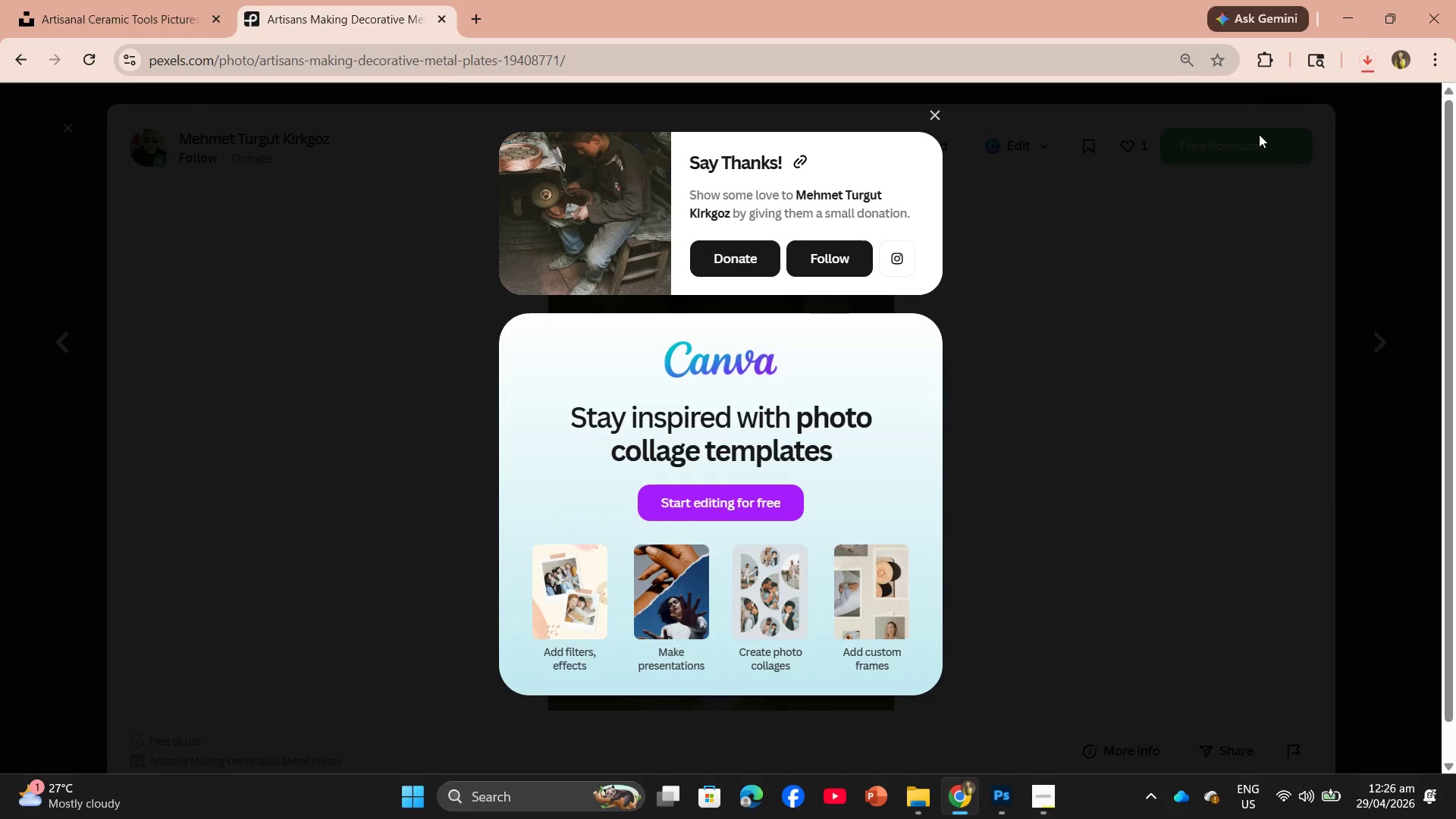 
left_click_drag(start_coordinate=[1194, 115], to_coordinate=[604, 359])
 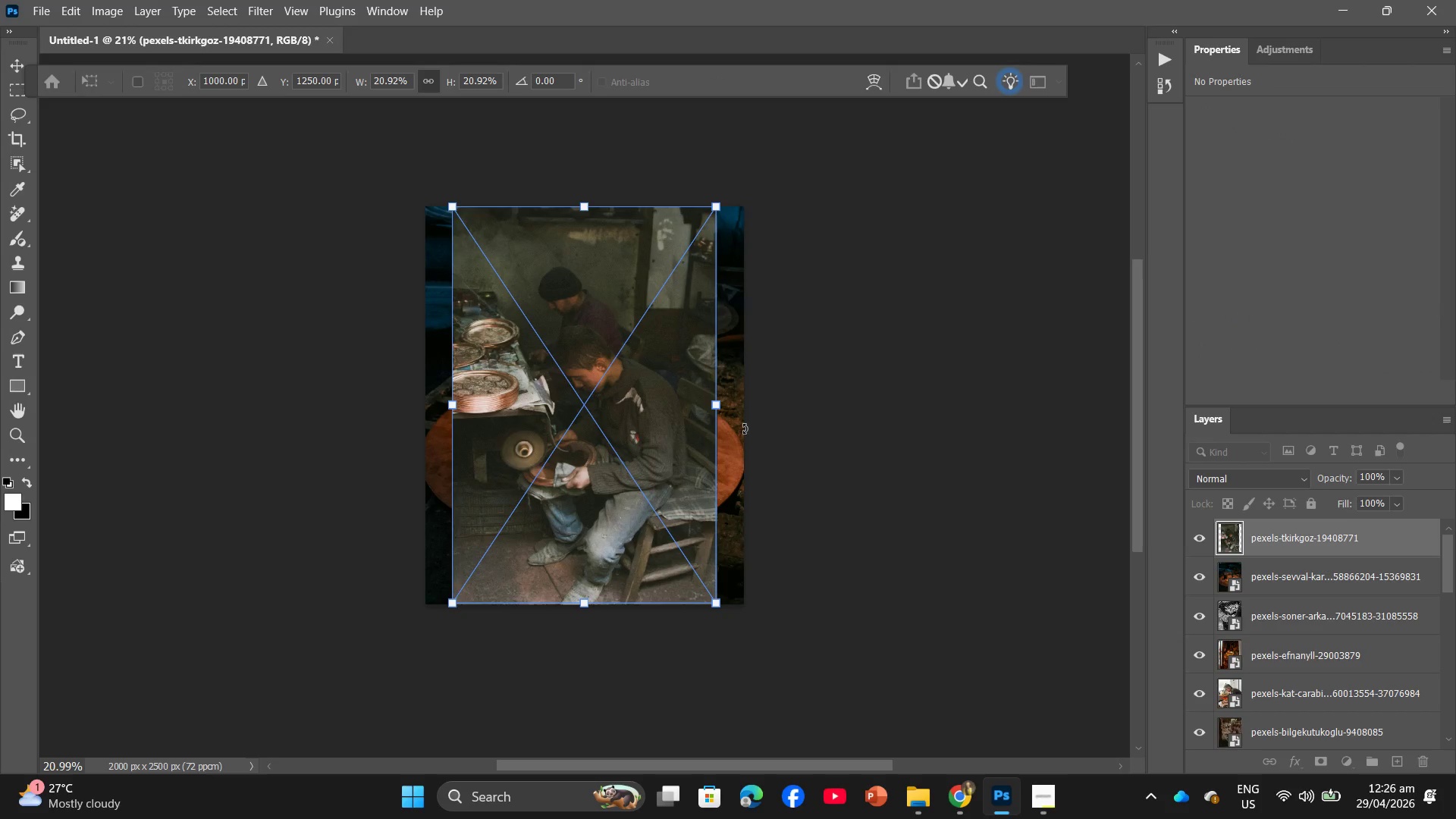 
left_click_drag(start_coordinate=[725, 408], to_coordinate=[759, 406])
 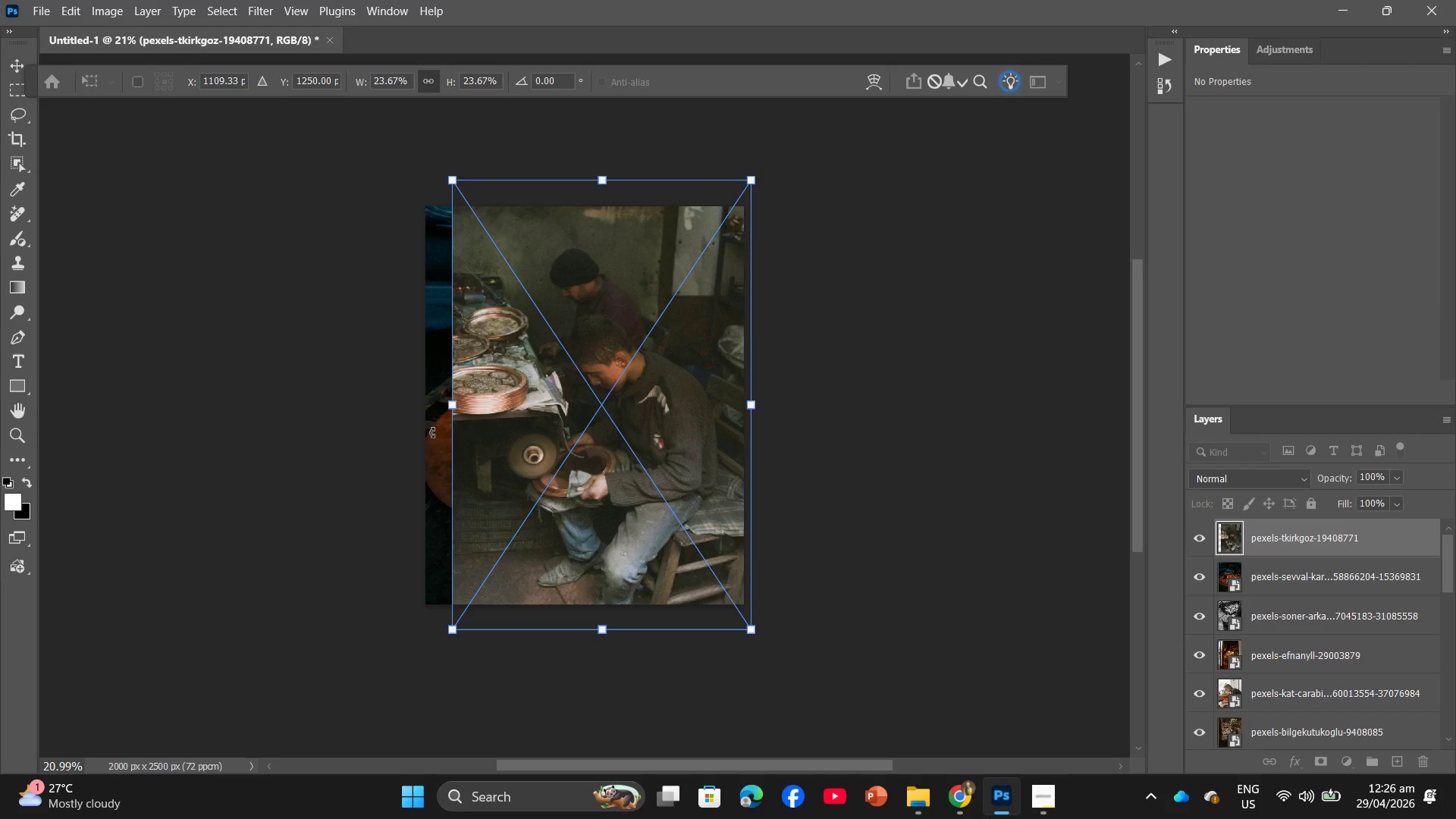 
left_click_drag(start_coordinate=[458, 399], to_coordinate=[447, 406])
 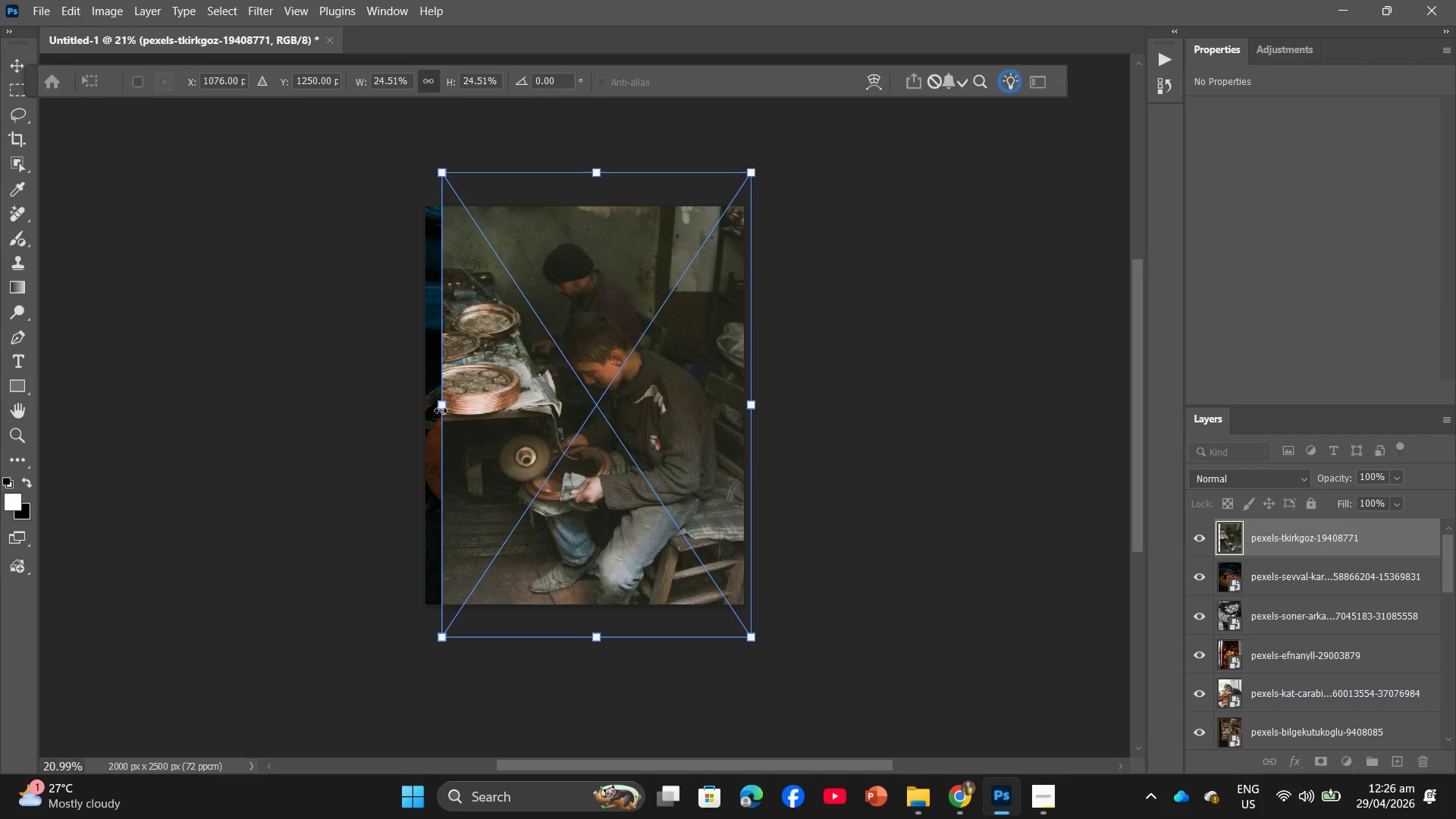 
left_click_drag(start_coordinate=[444, 408], to_coordinate=[441, 411])
 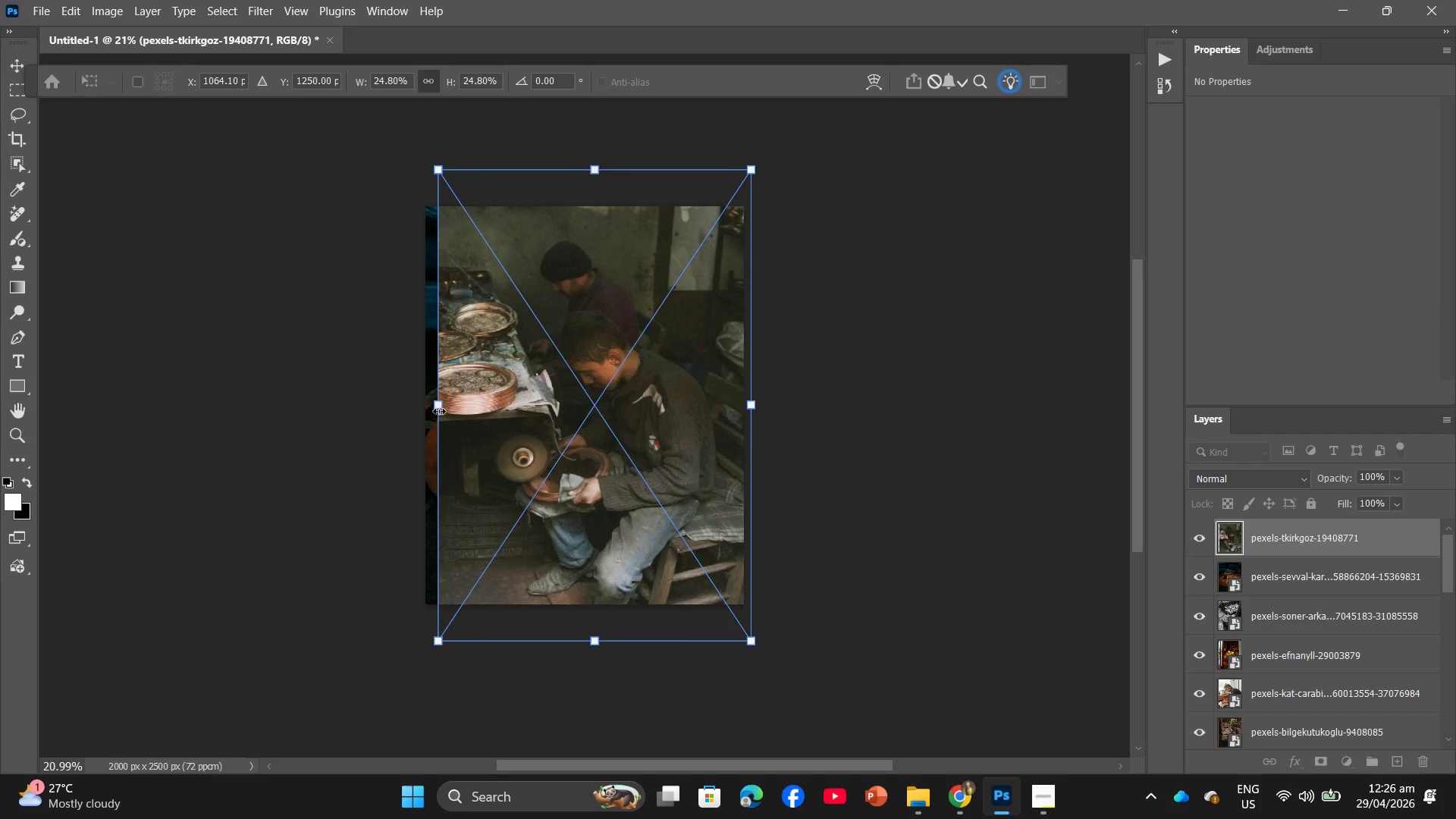 
left_click_drag(start_coordinate=[439, 411], to_coordinate=[421, 416])
 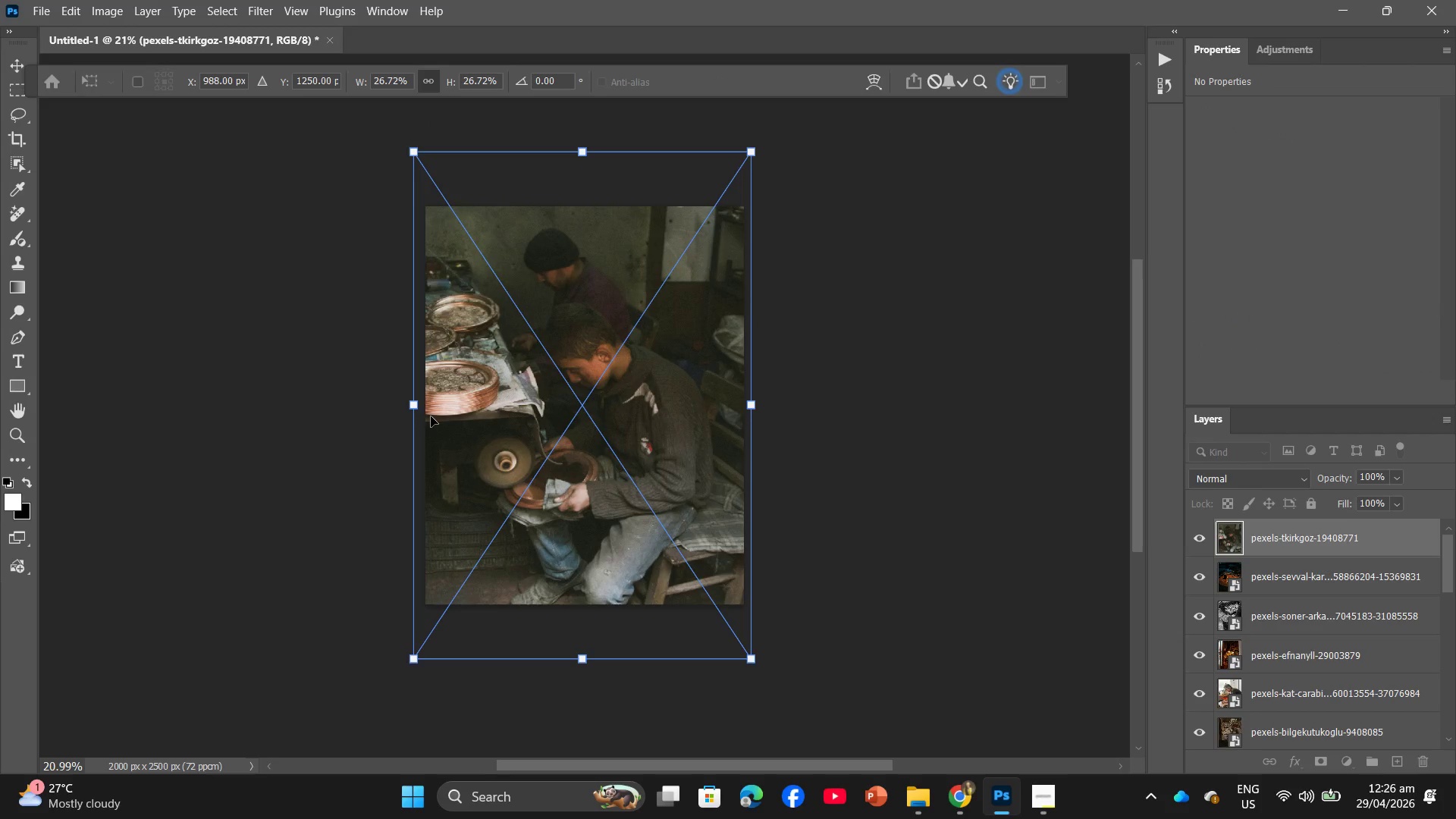 
key(Enter)
 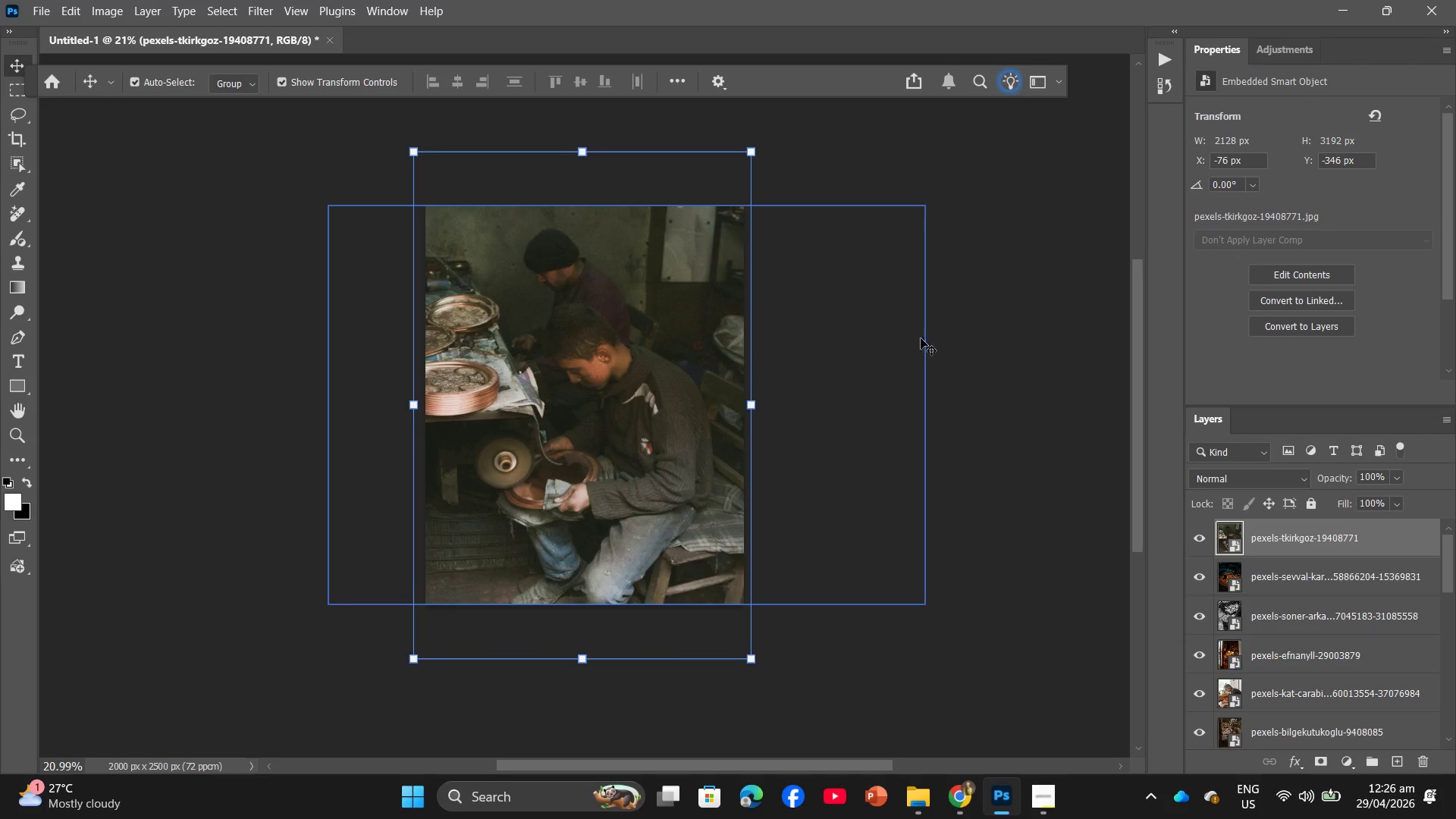 
left_click_drag(start_coordinate=[783, 433], to_coordinate=[789, 433])
 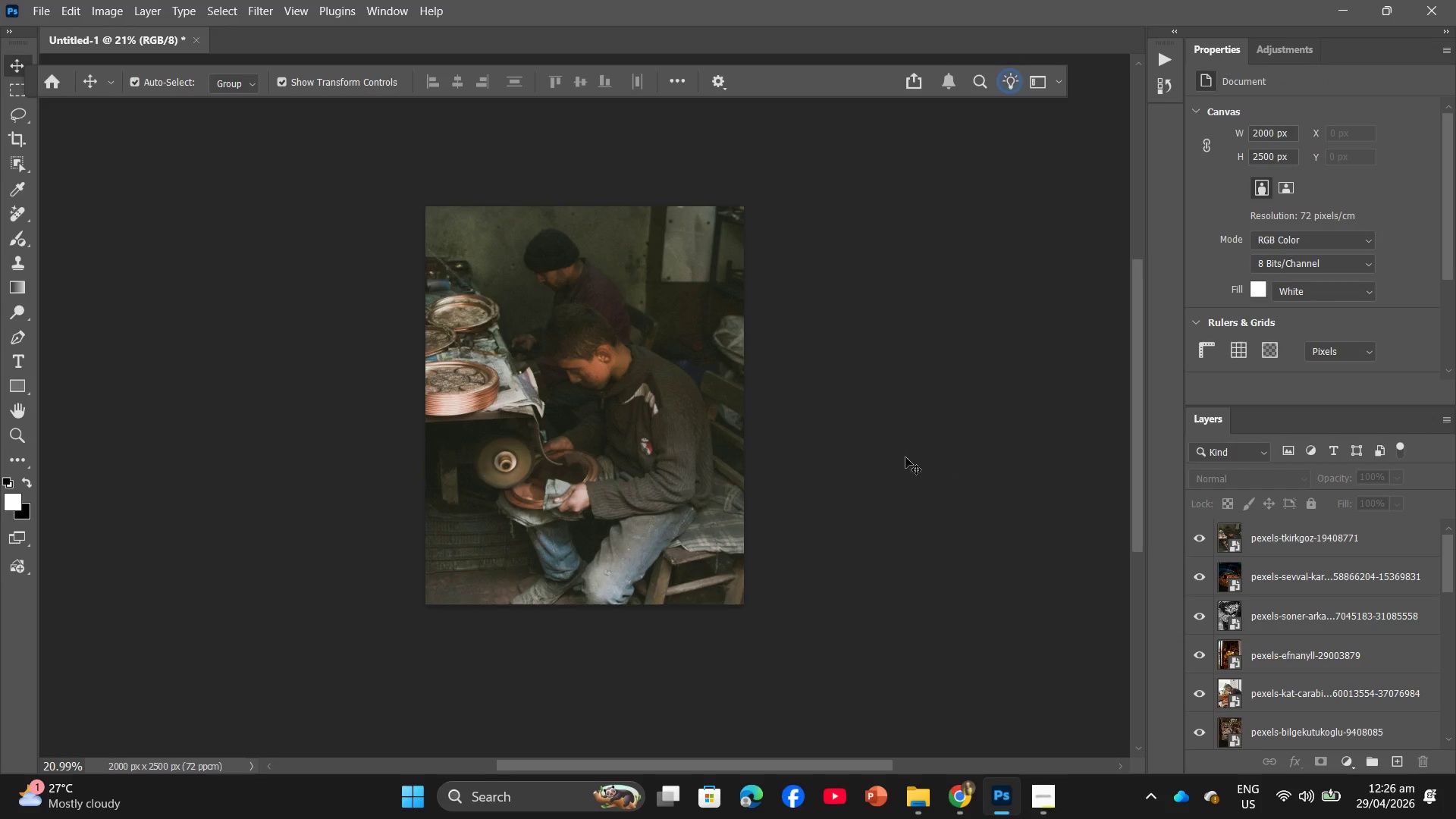 
left_click([767, 459])
 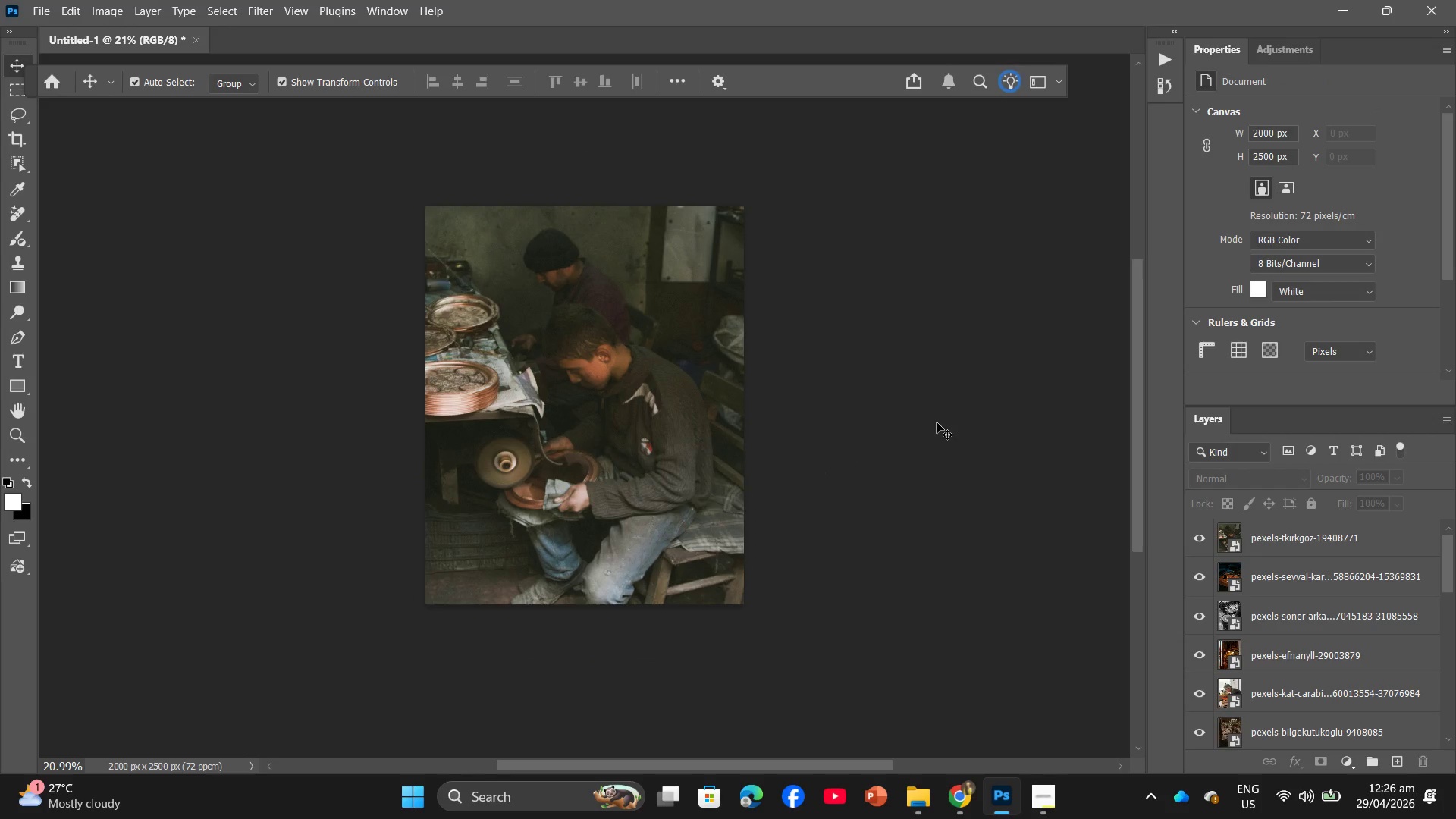 
hold_key(key=ControlLeft, duration=0.59)
 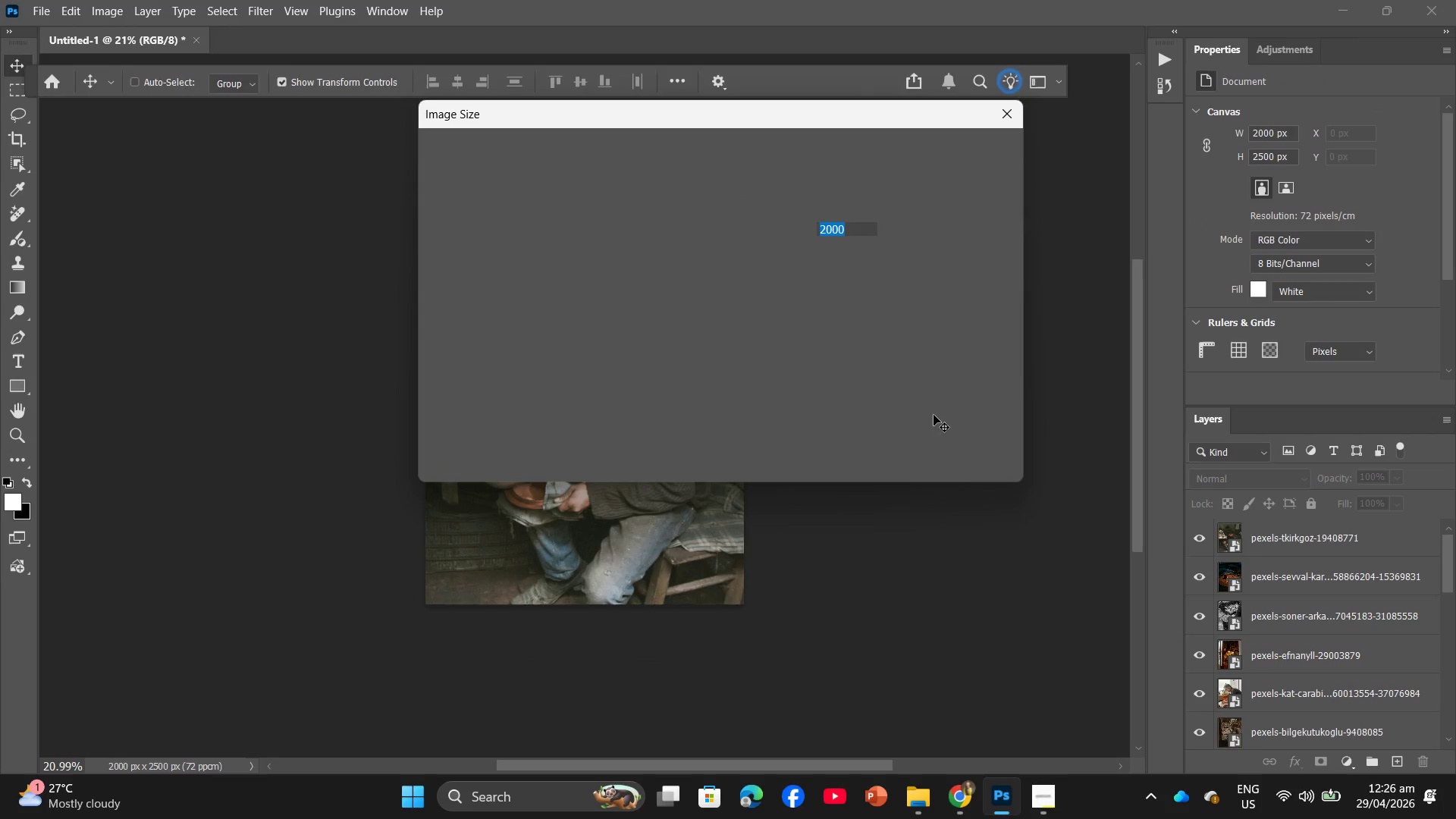 
hold_key(key=AltLeft, duration=0.48)
 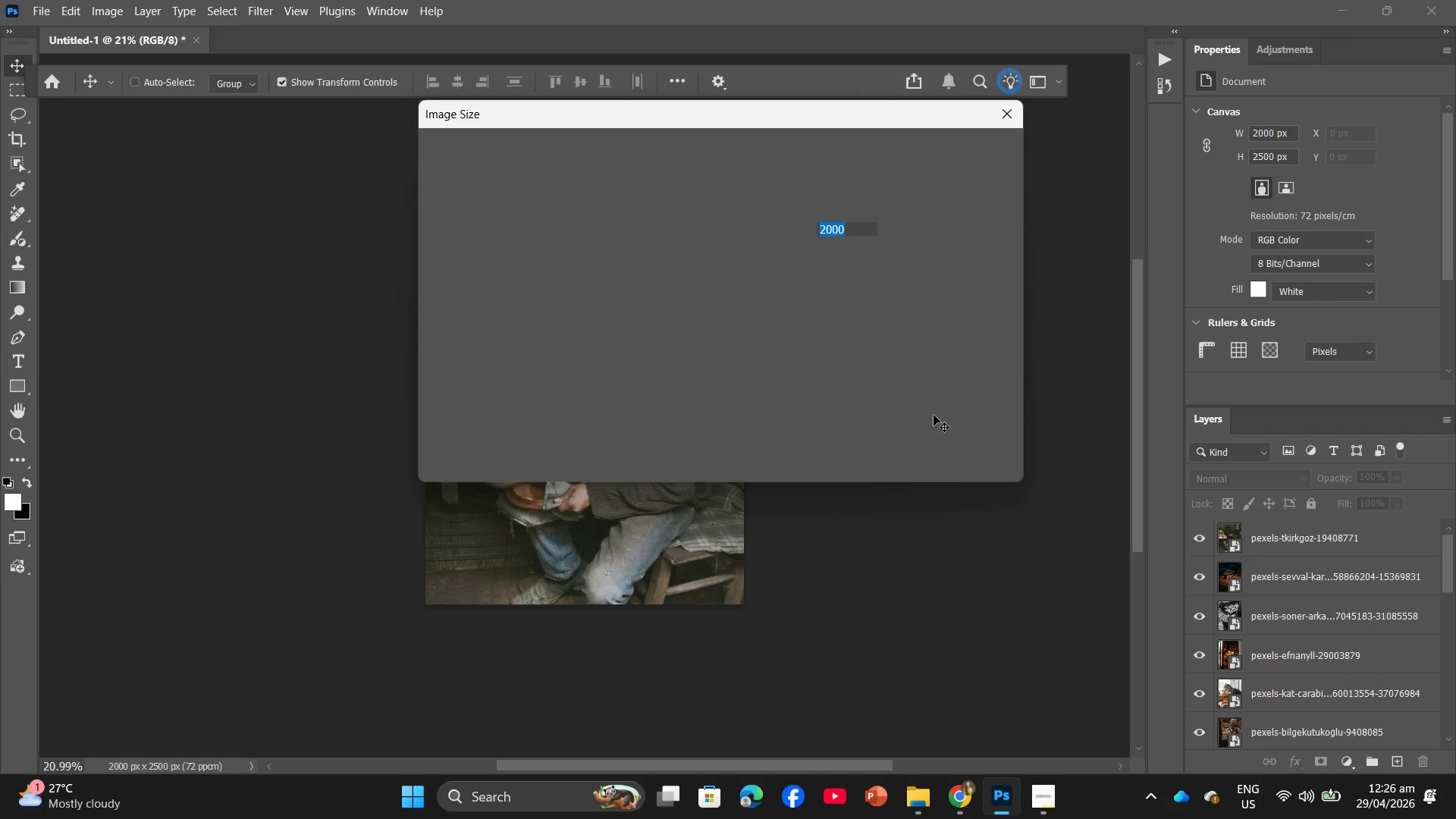 
left_click([901, 327])
 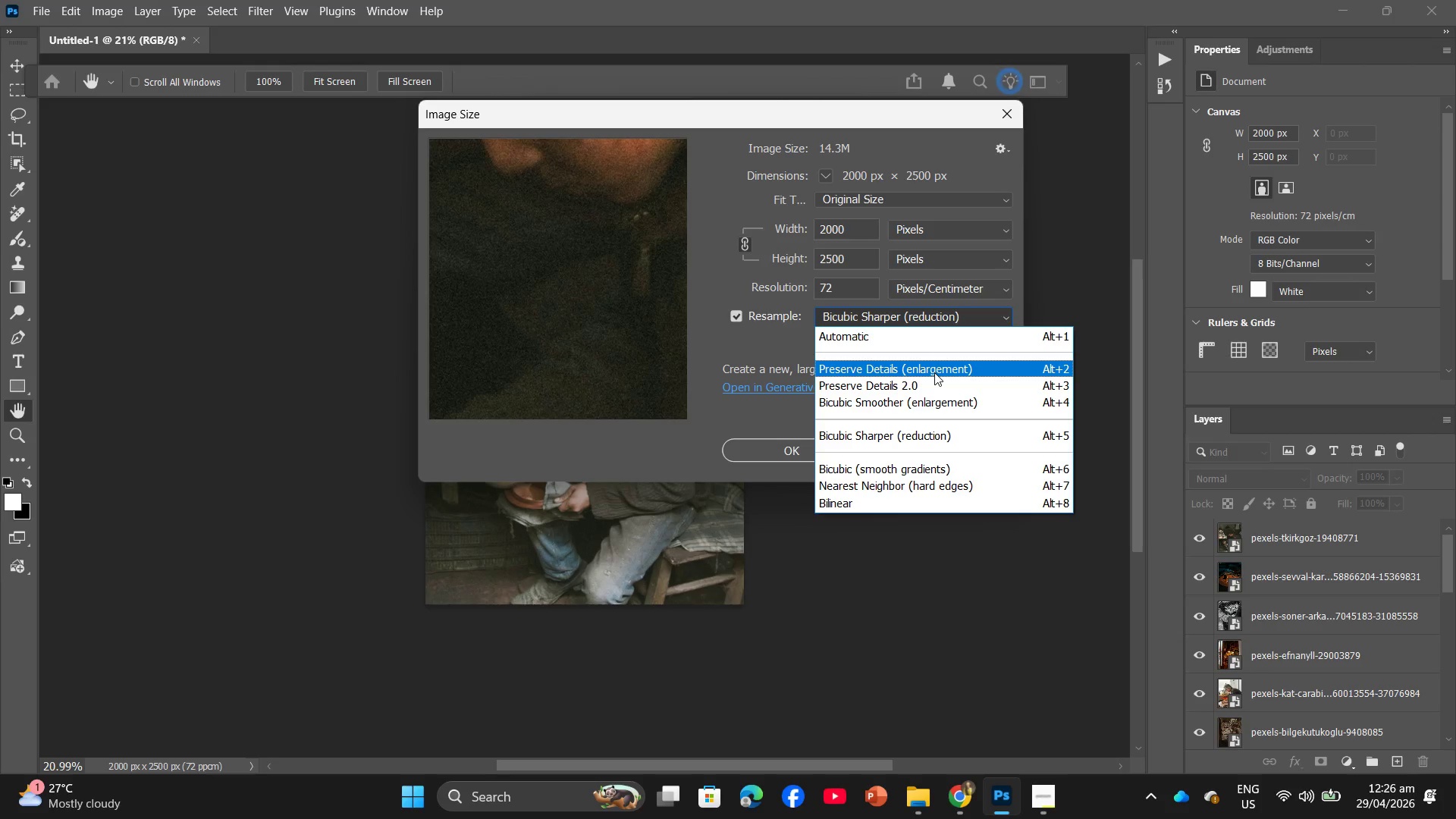 
left_click([937, 391])
 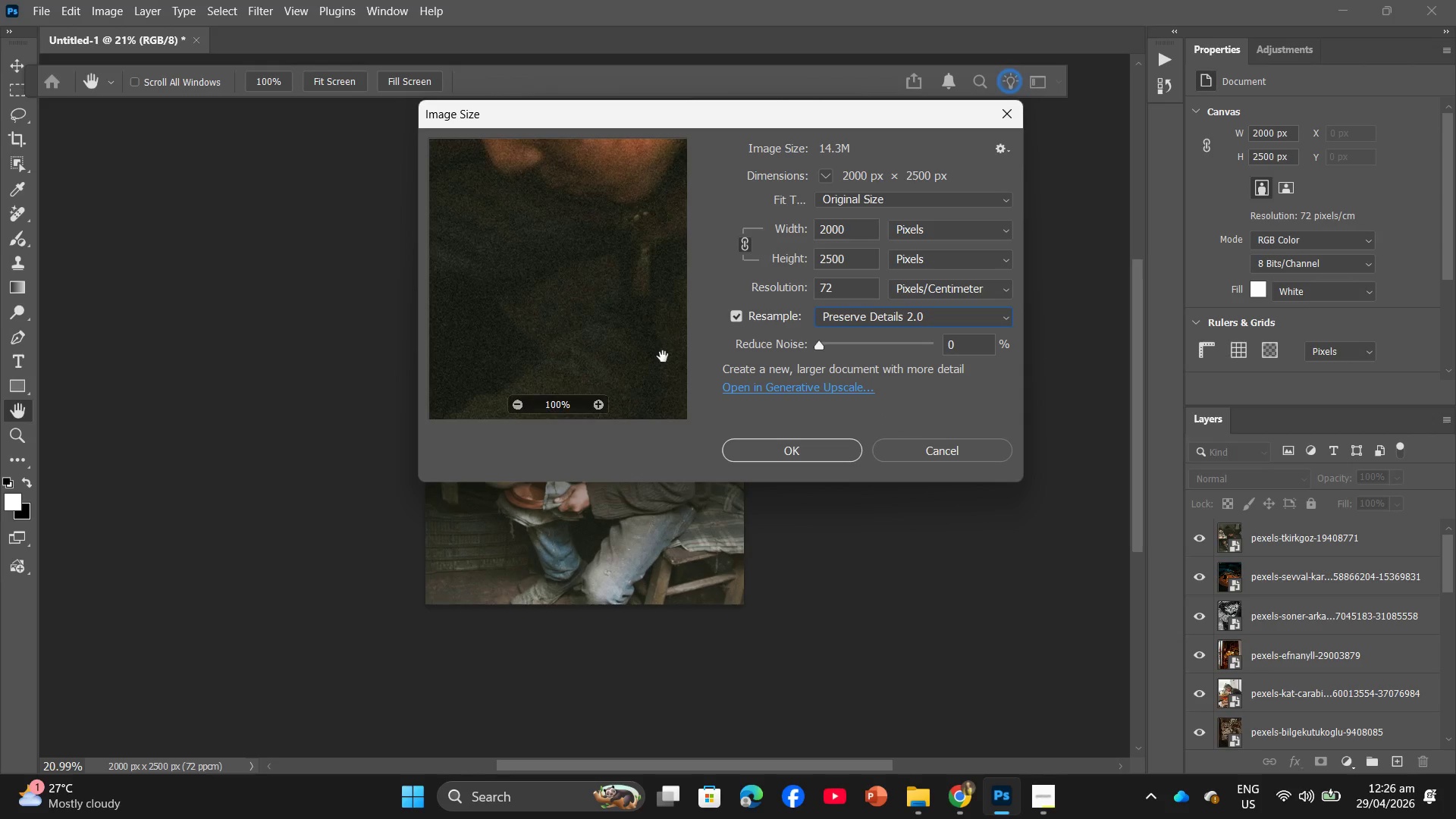 
left_click([529, 406])
 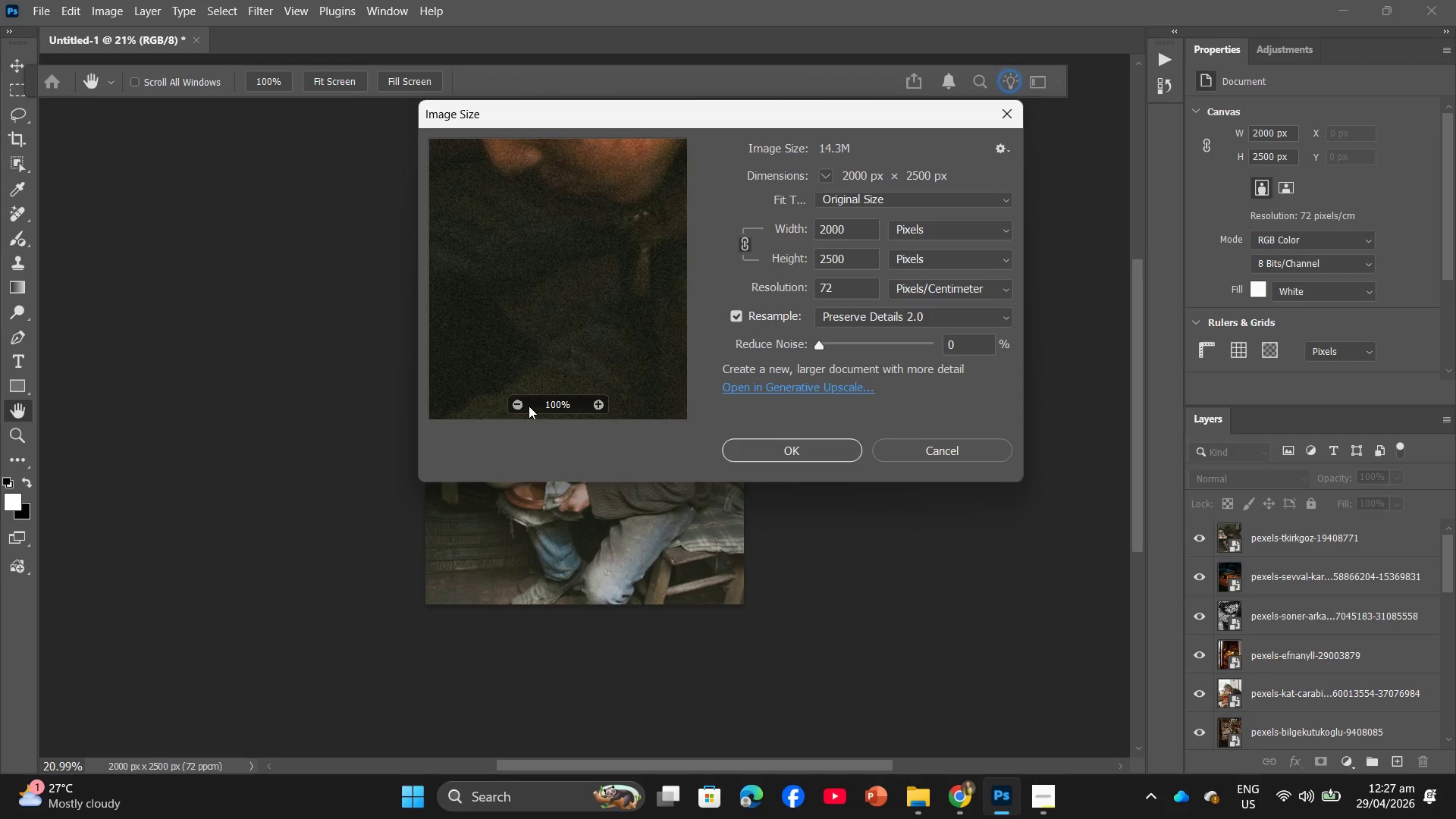 
triple_click([516, 404])
 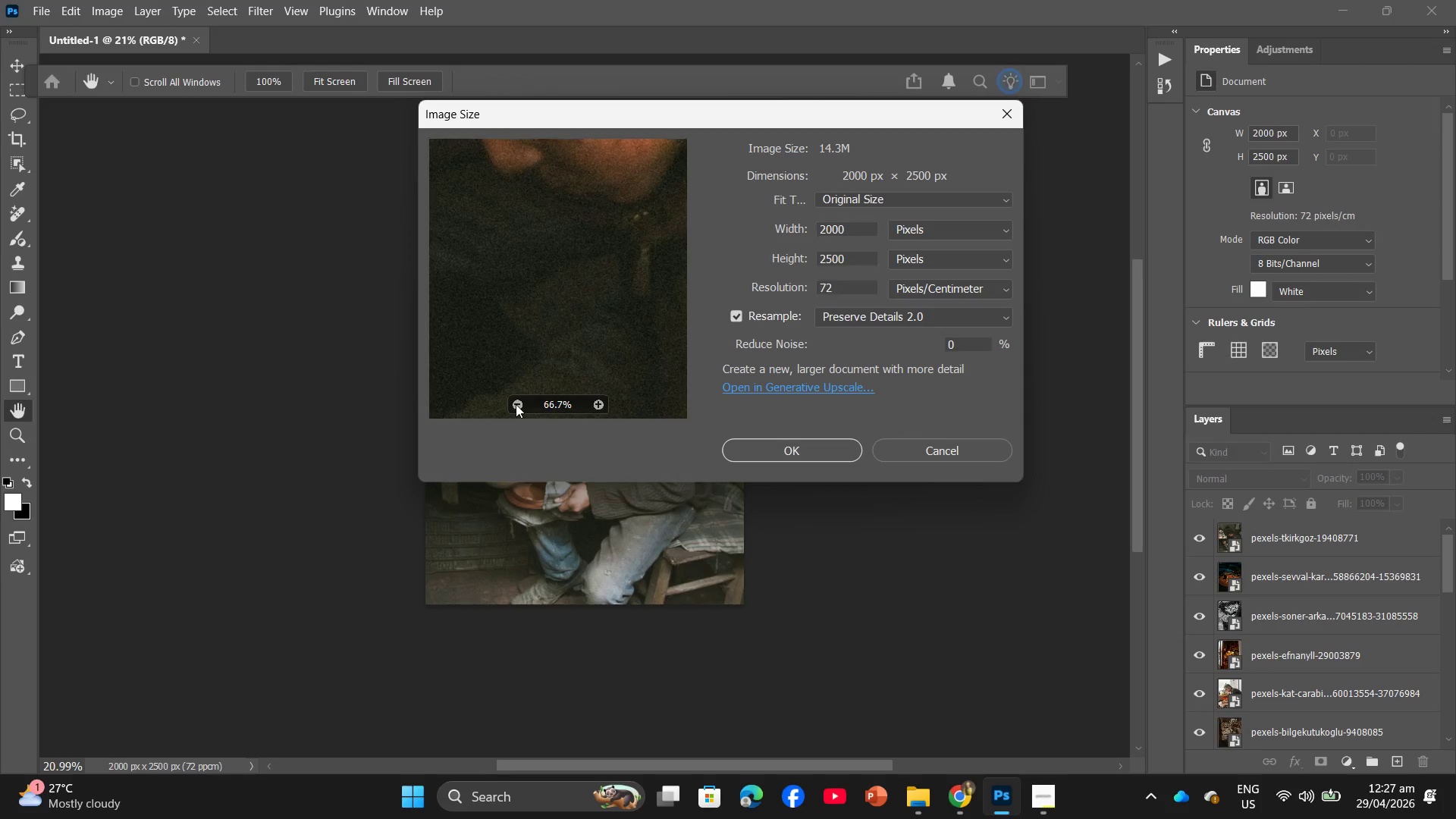 
triple_click([516, 404])
 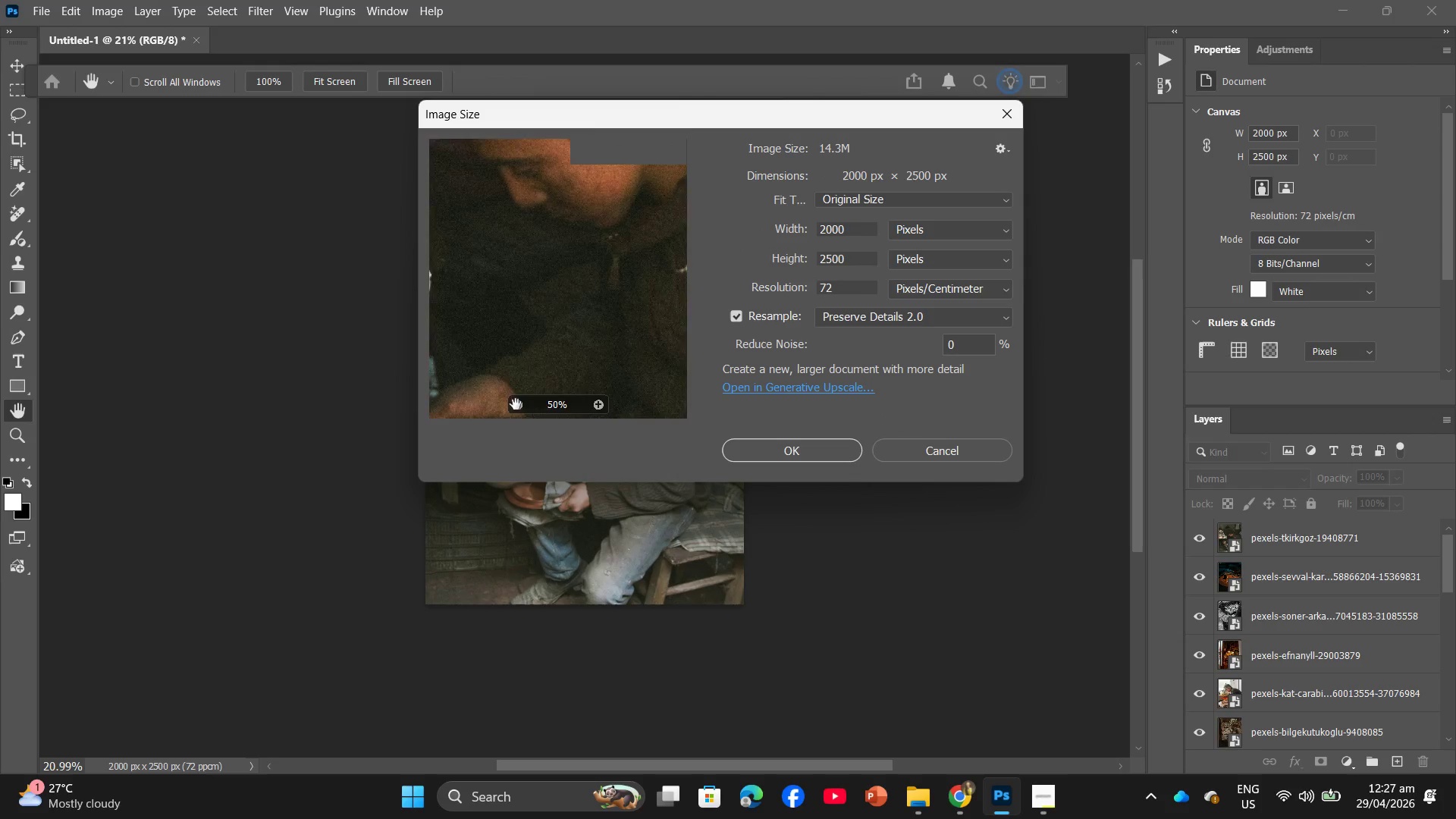 
triple_click([516, 404])
 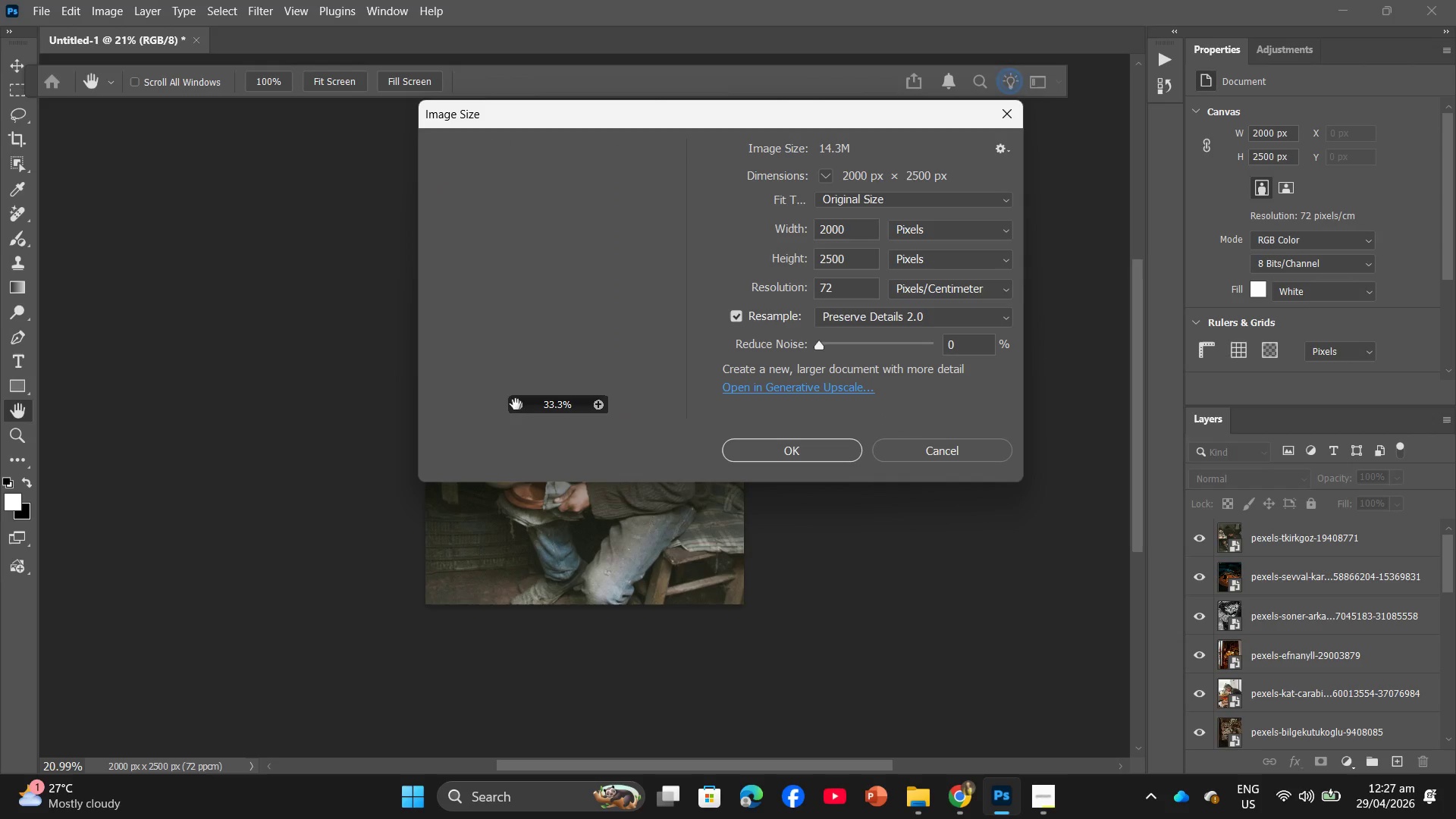 
triple_click([516, 404])
 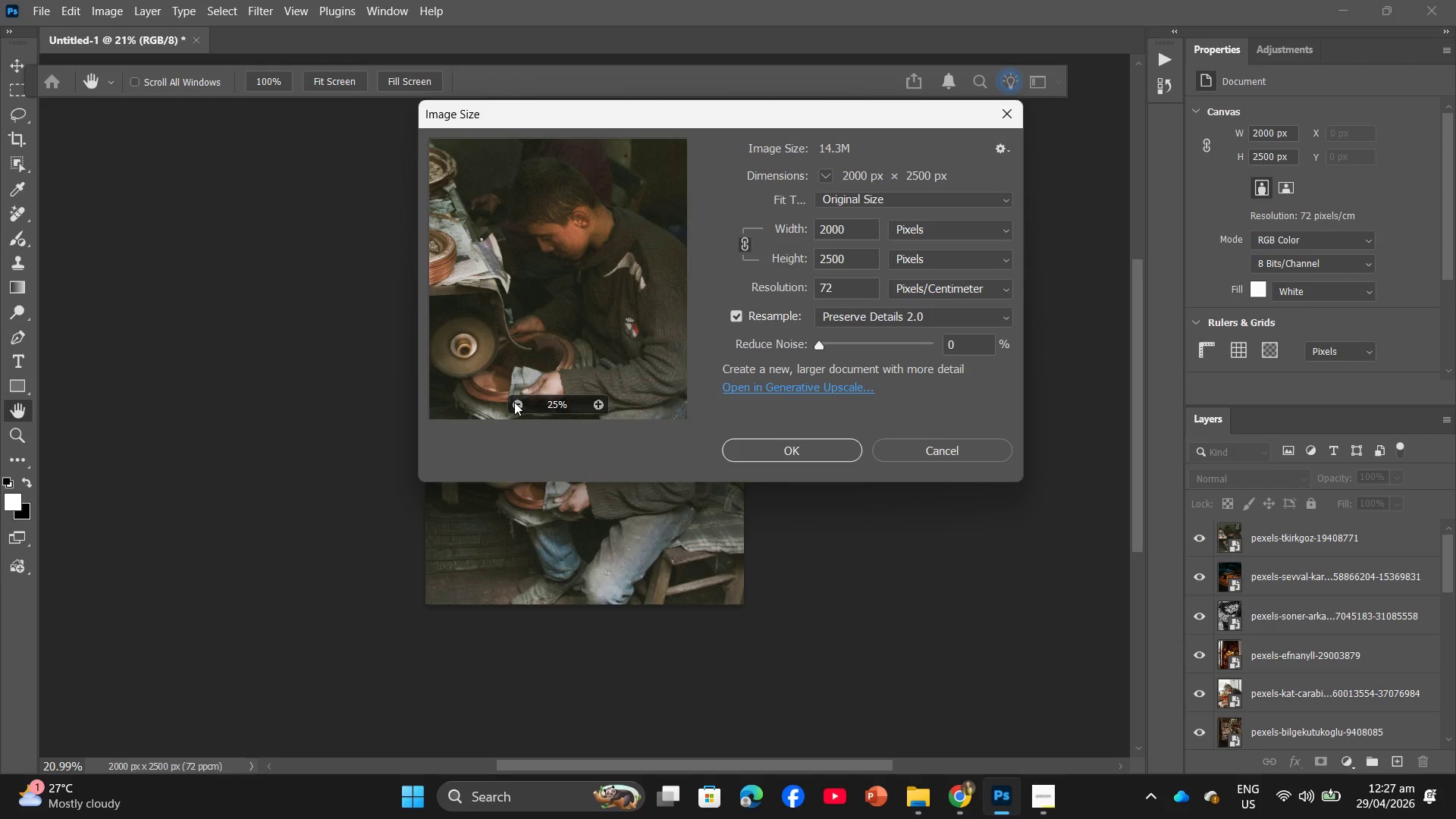 
left_click([514, 402])
 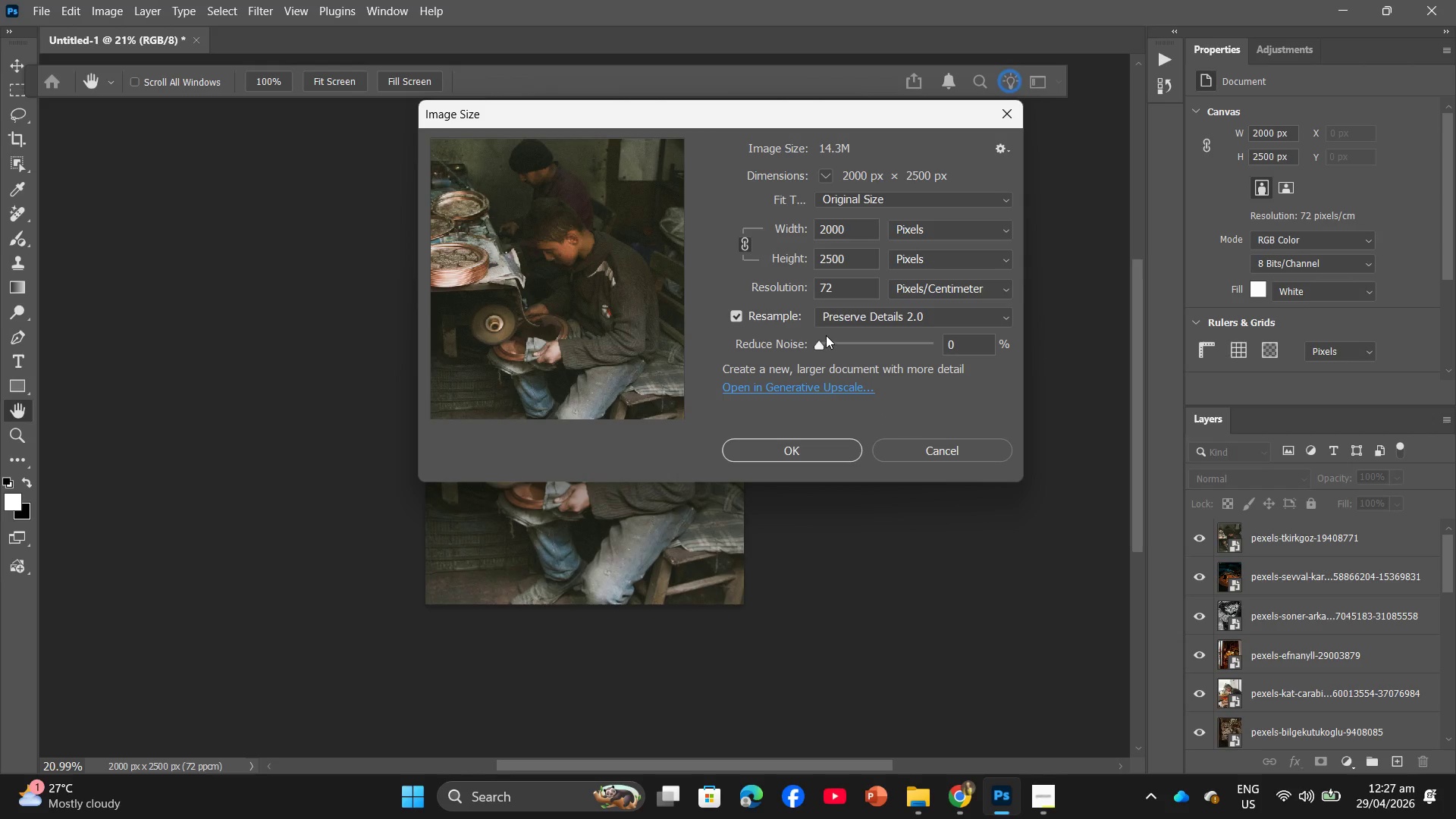 
left_click_drag(start_coordinate=[821, 341], to_coordinate=[859, 349])
 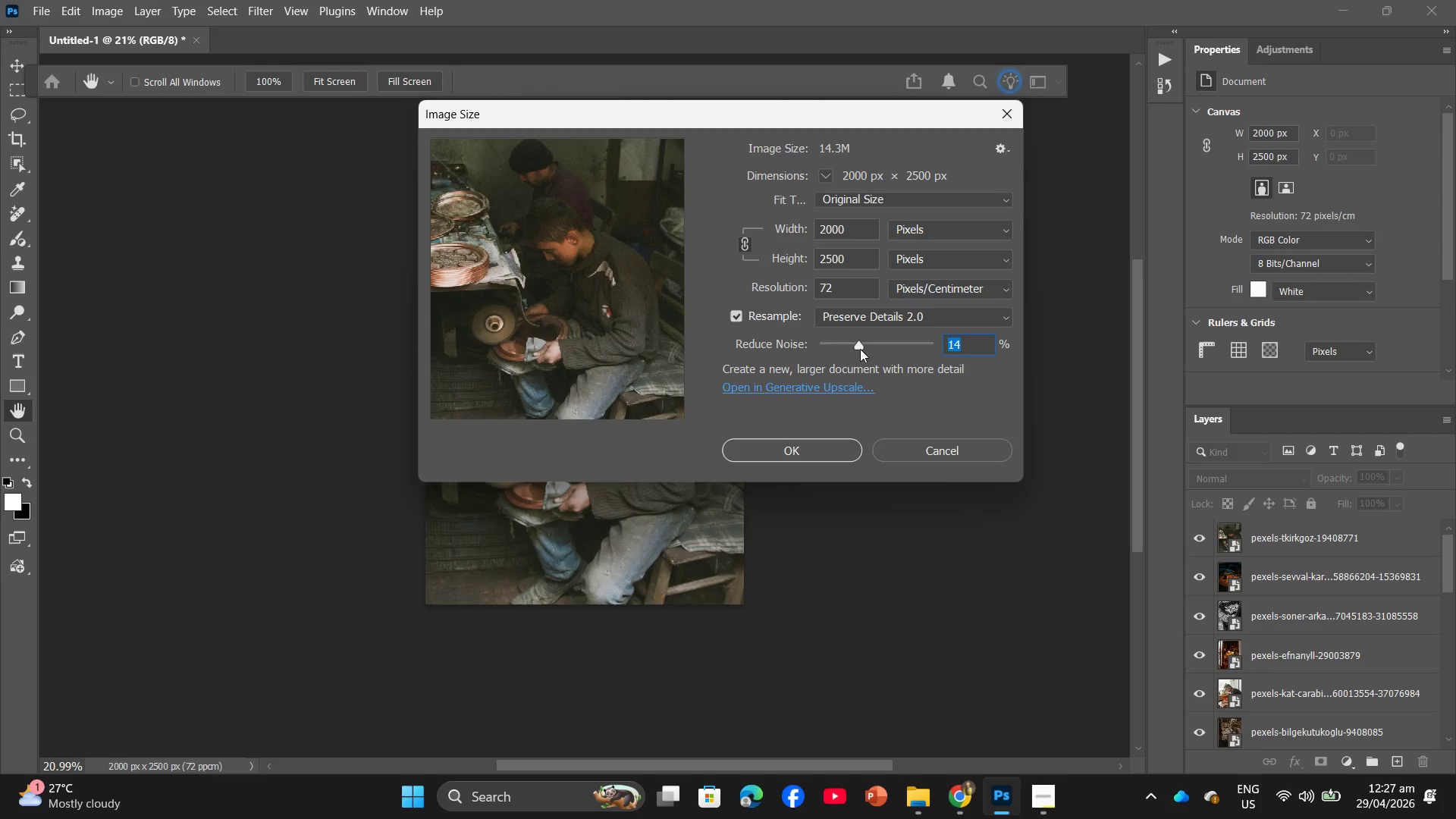 
left_click_drag(start_coordinate=[861, 348], to_coordinate=[907, 351])
 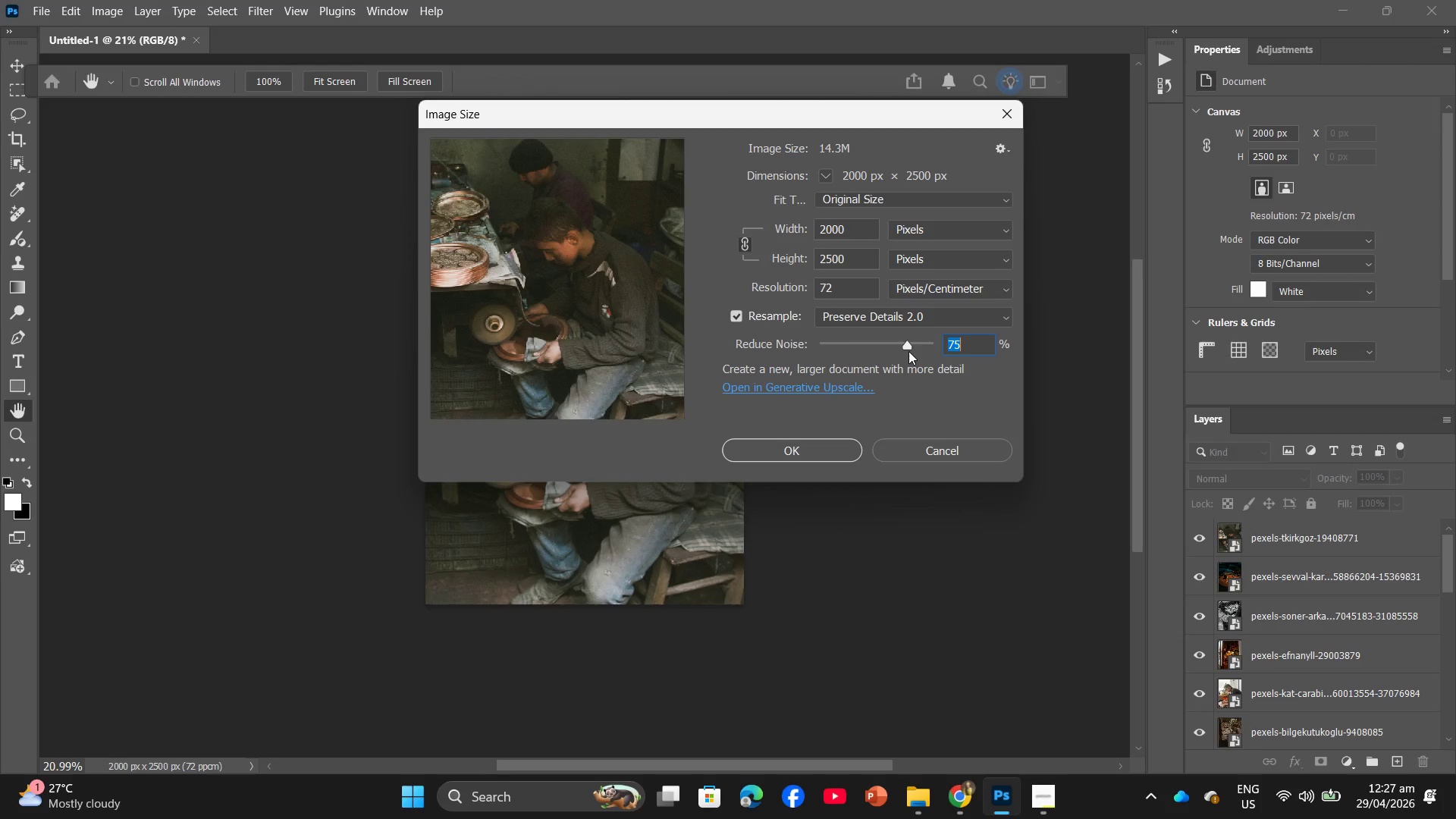 
left_click_drag(start_coordinate=[905, 346], to_coordinate=[845, 342])
 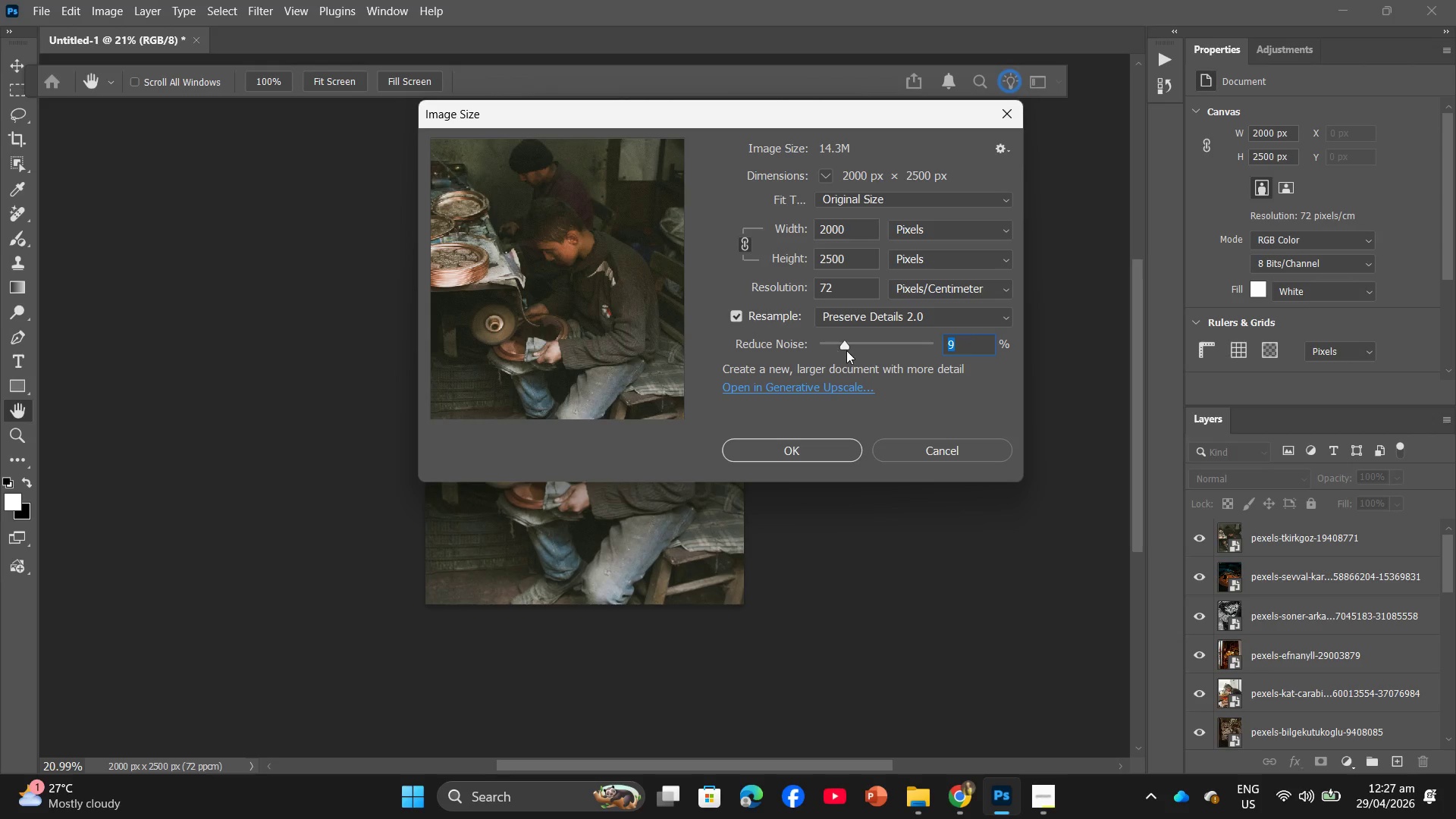 
left_click_drag(start_coordinate=[846, 350], to_coordinate=[799, 349])
 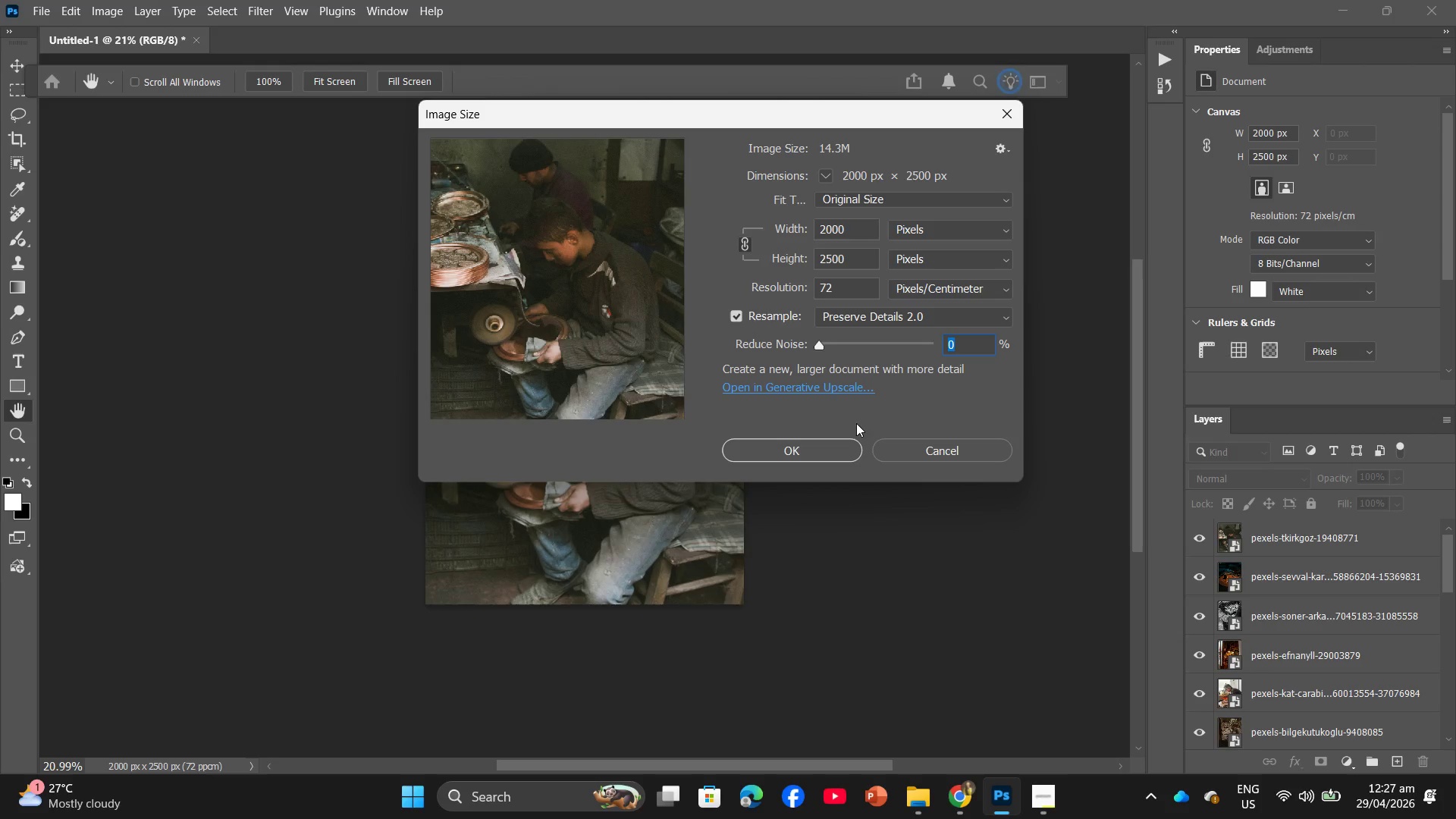 
left_click([940, 315])
 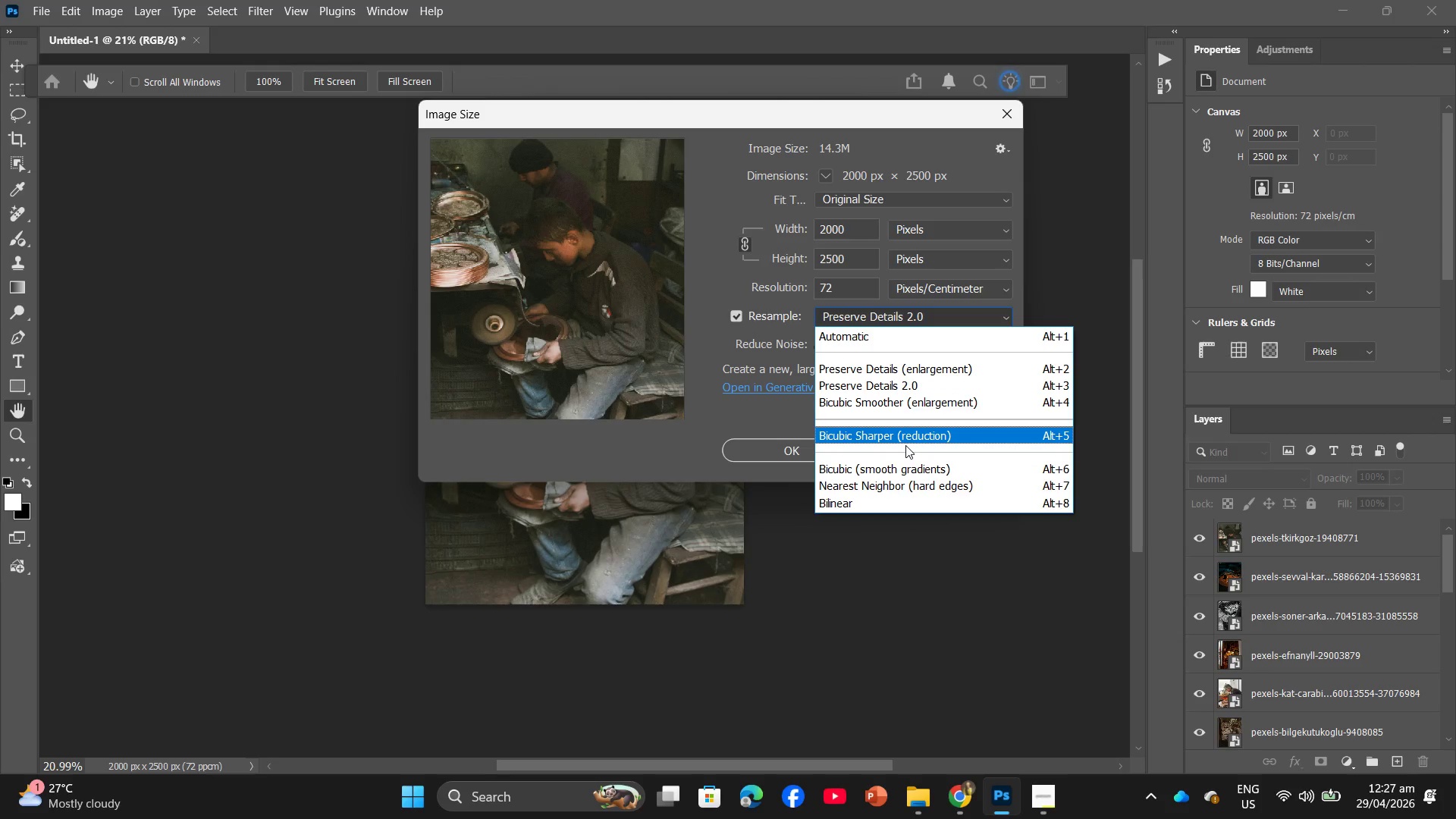 
left_click([905, 443])
 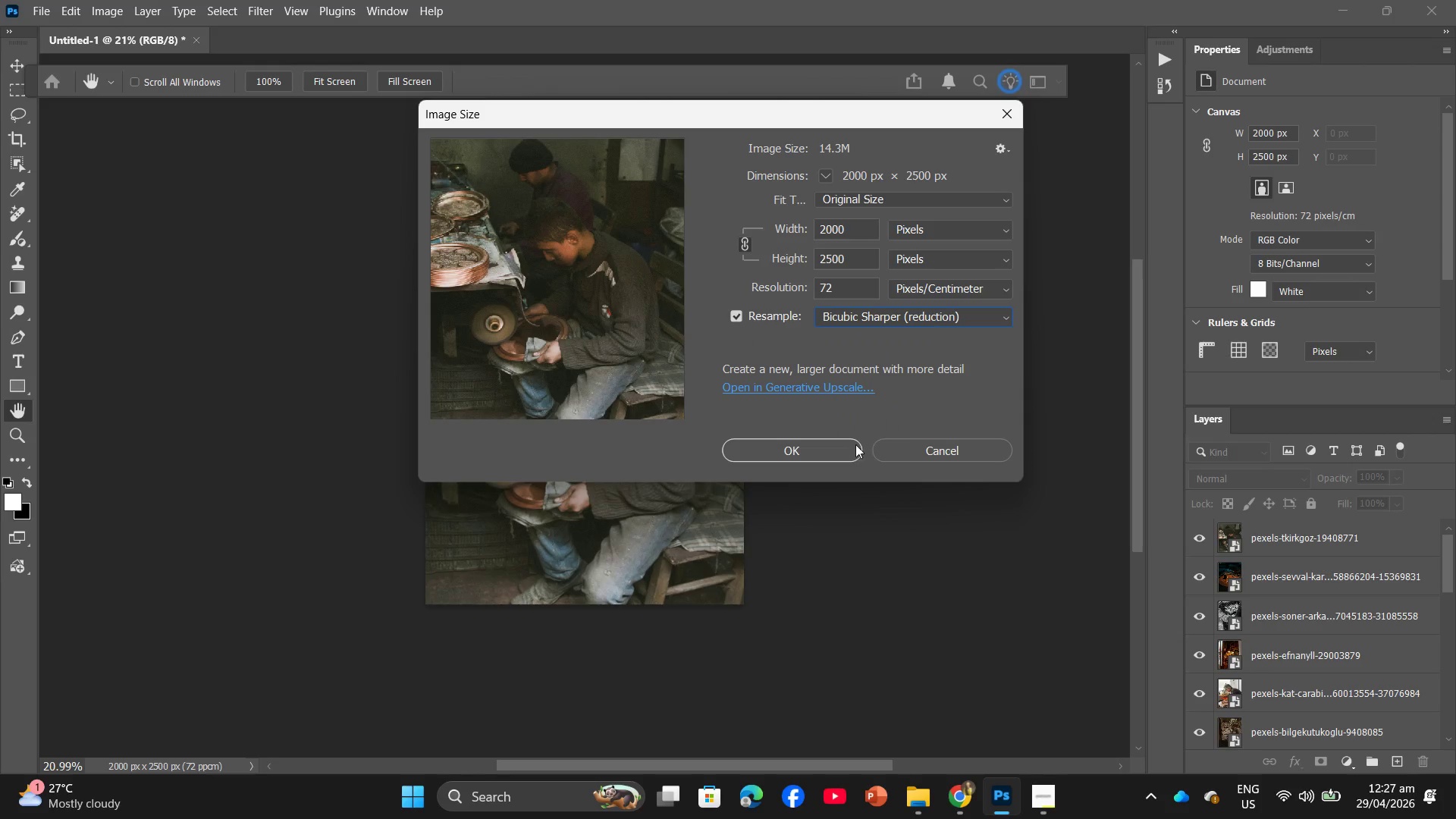 
left_click([839, 447])
 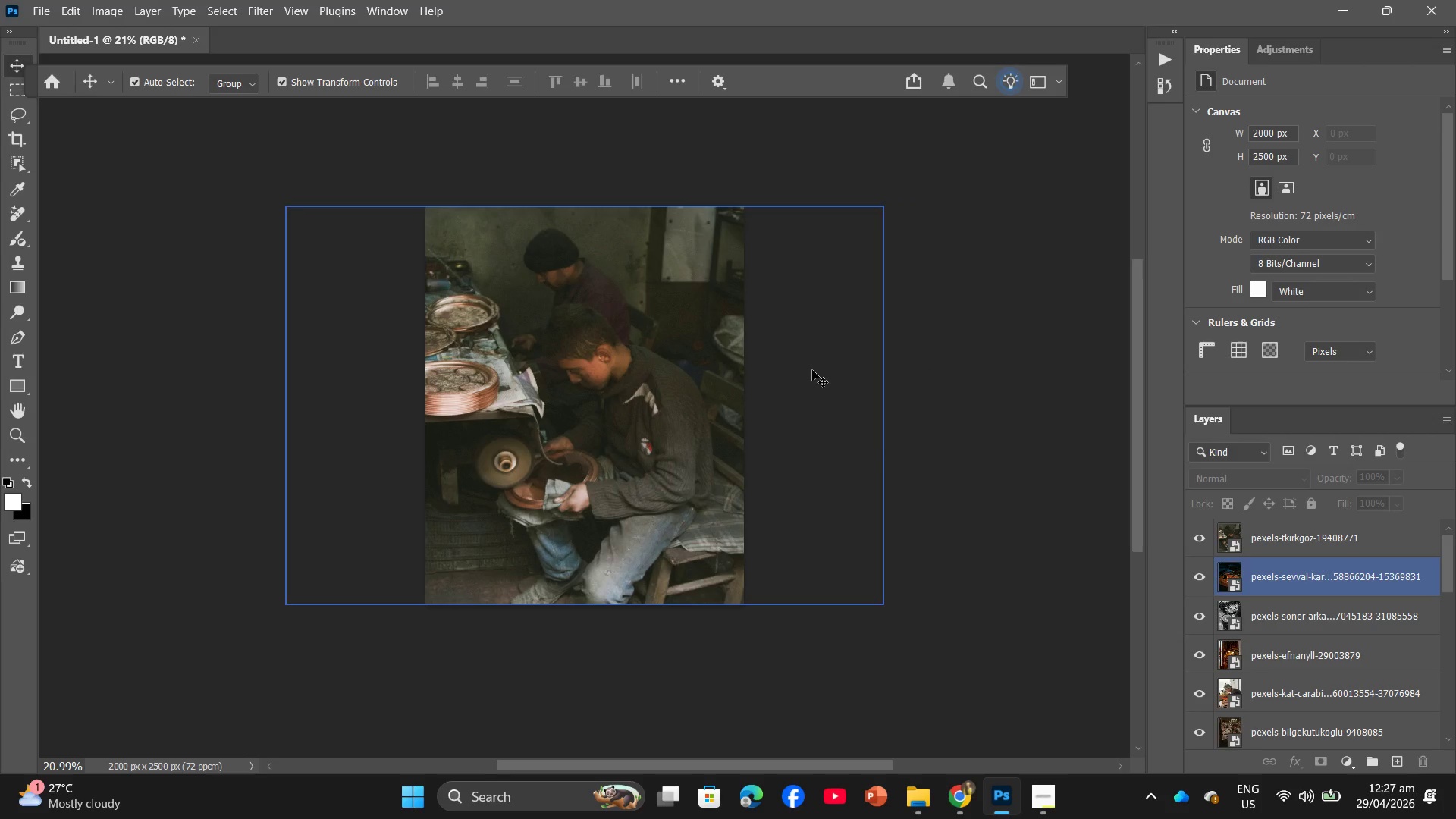 
wait(5.06)
 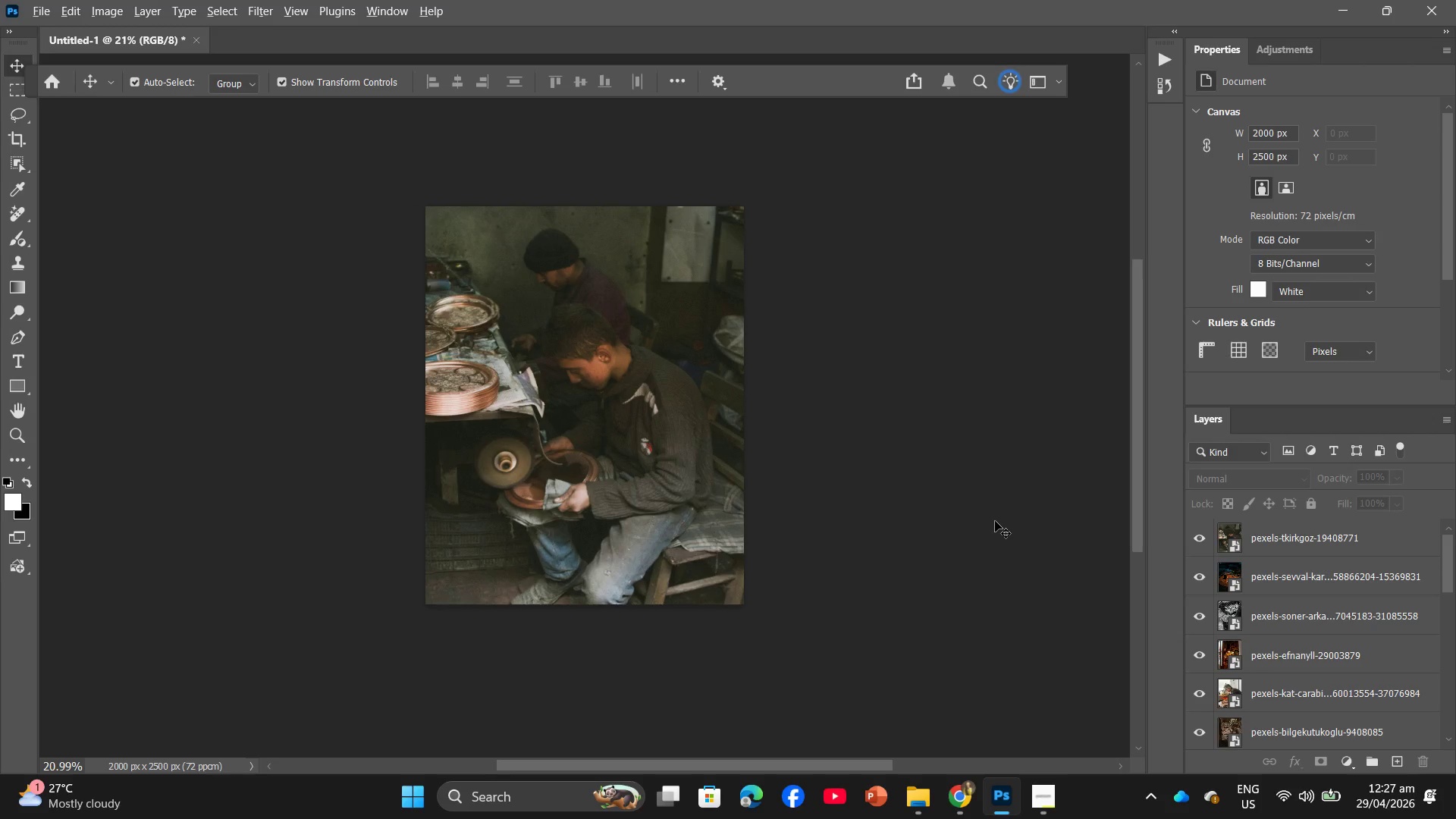 
key(Alt+Control+Shift+W)
 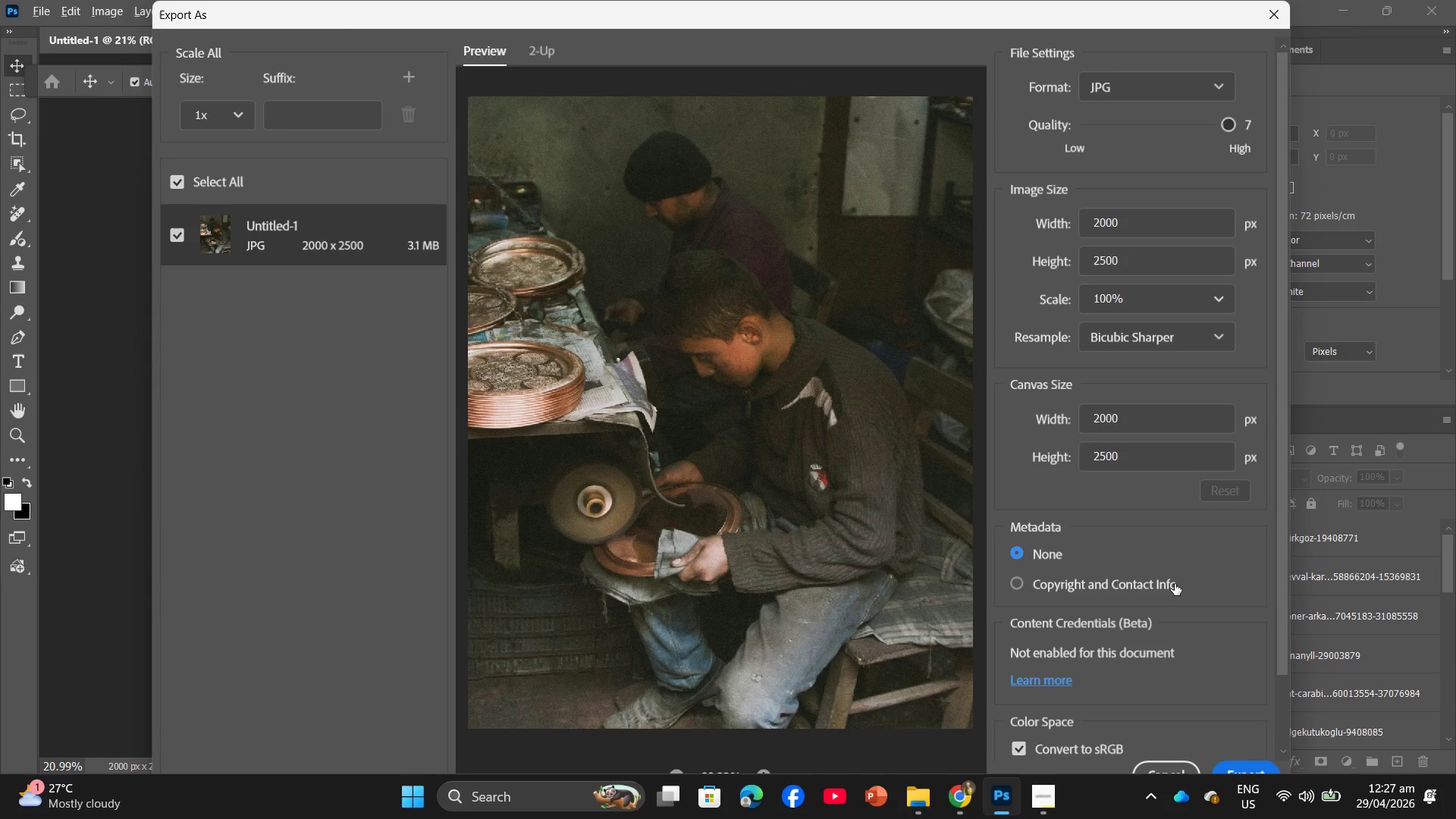 
wait(6.36)
 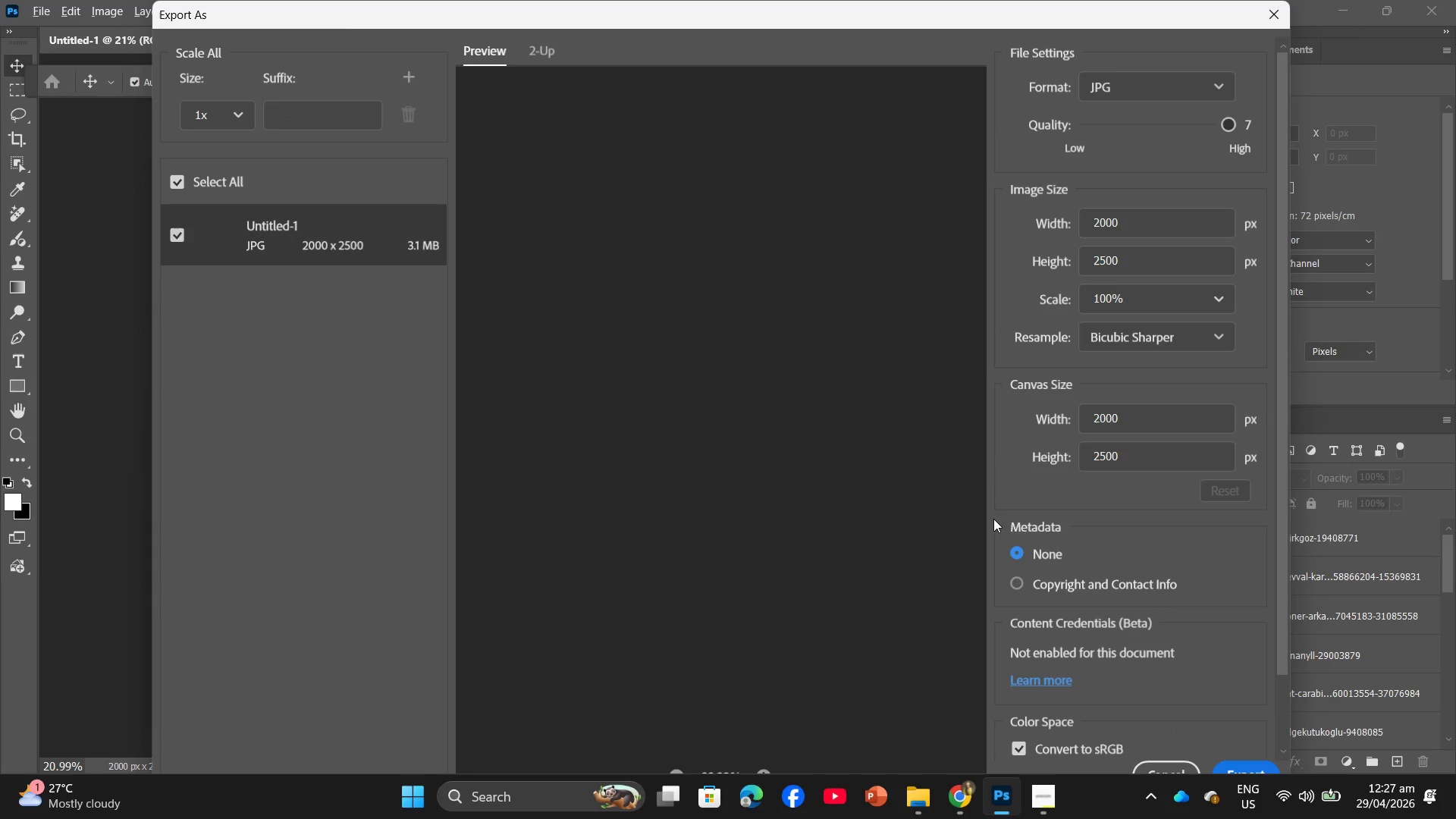 
left_click([1255, 766])
 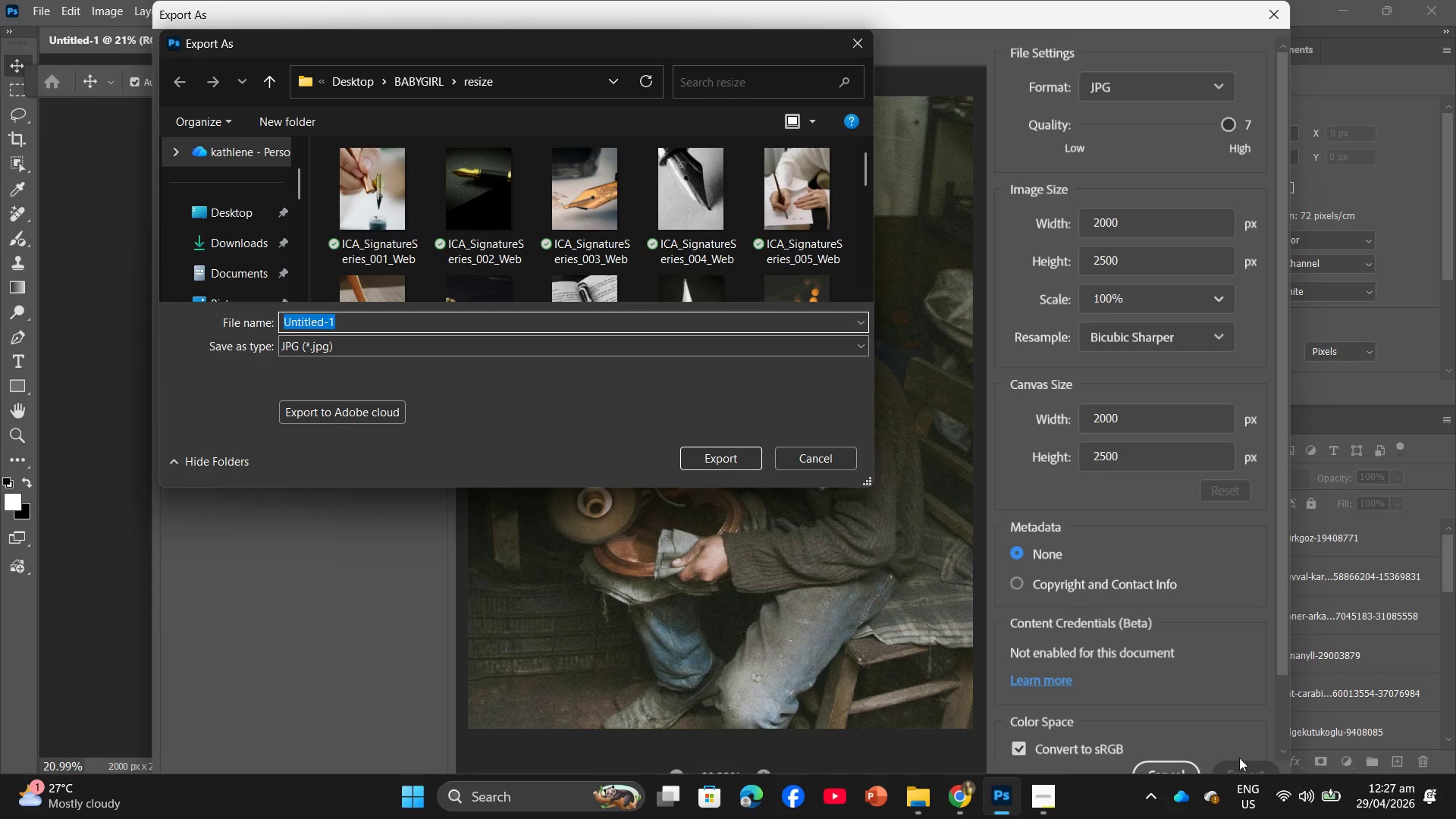 
wait(6.86)
 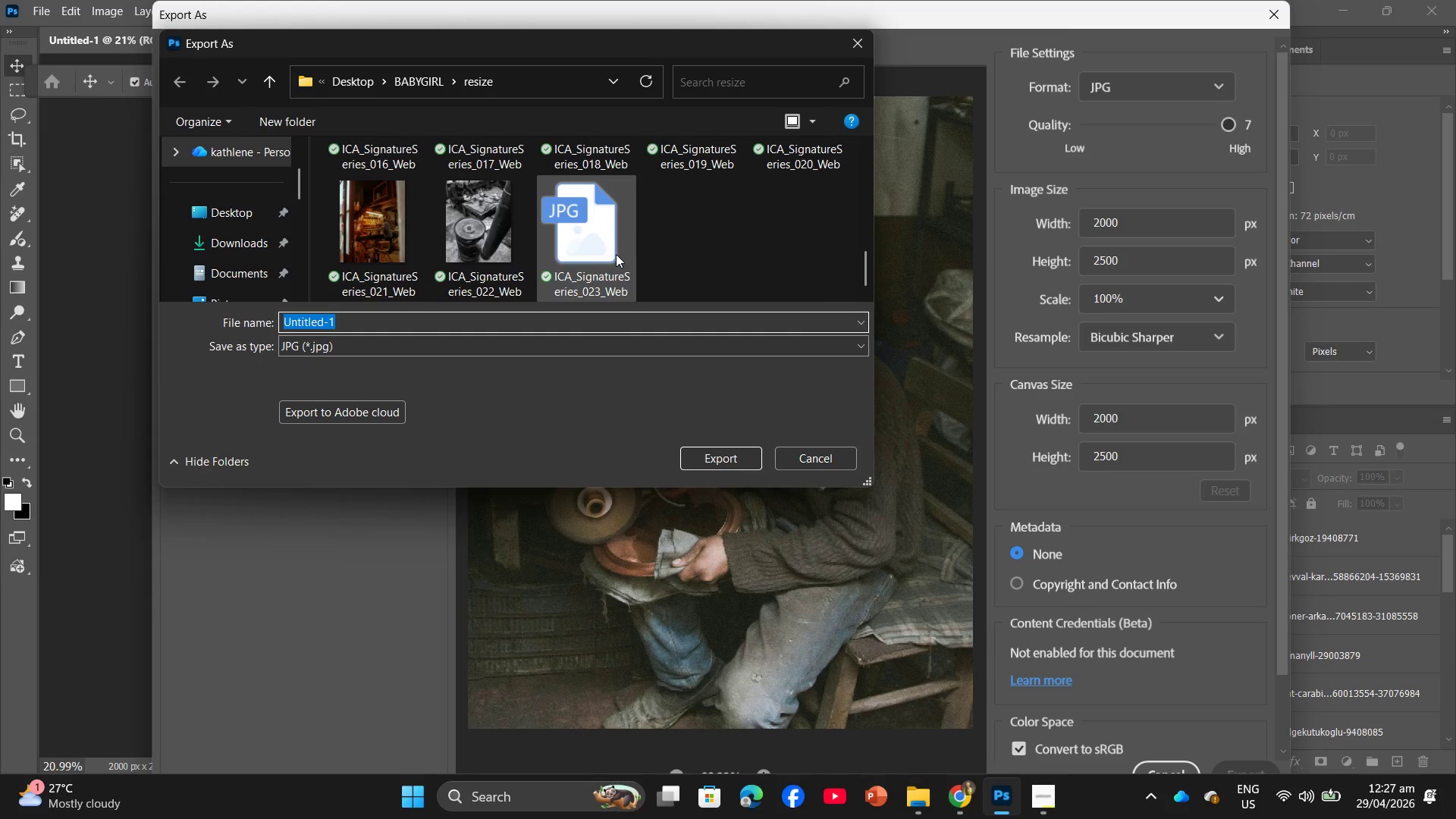 
left_click([615, 254])
 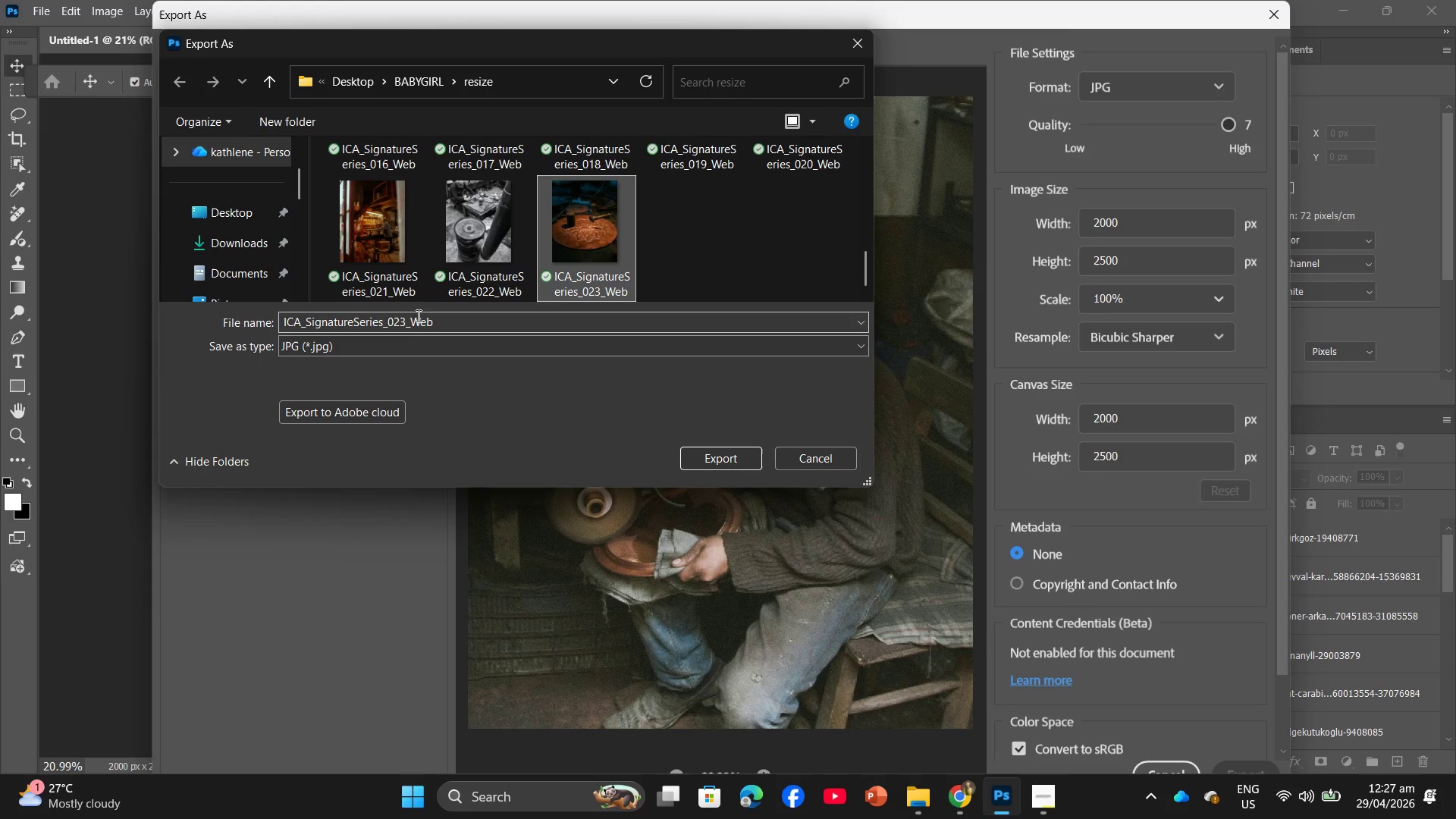 
scroll: coordinate [639, 229], scroll_direction: down, amount: 9.0
 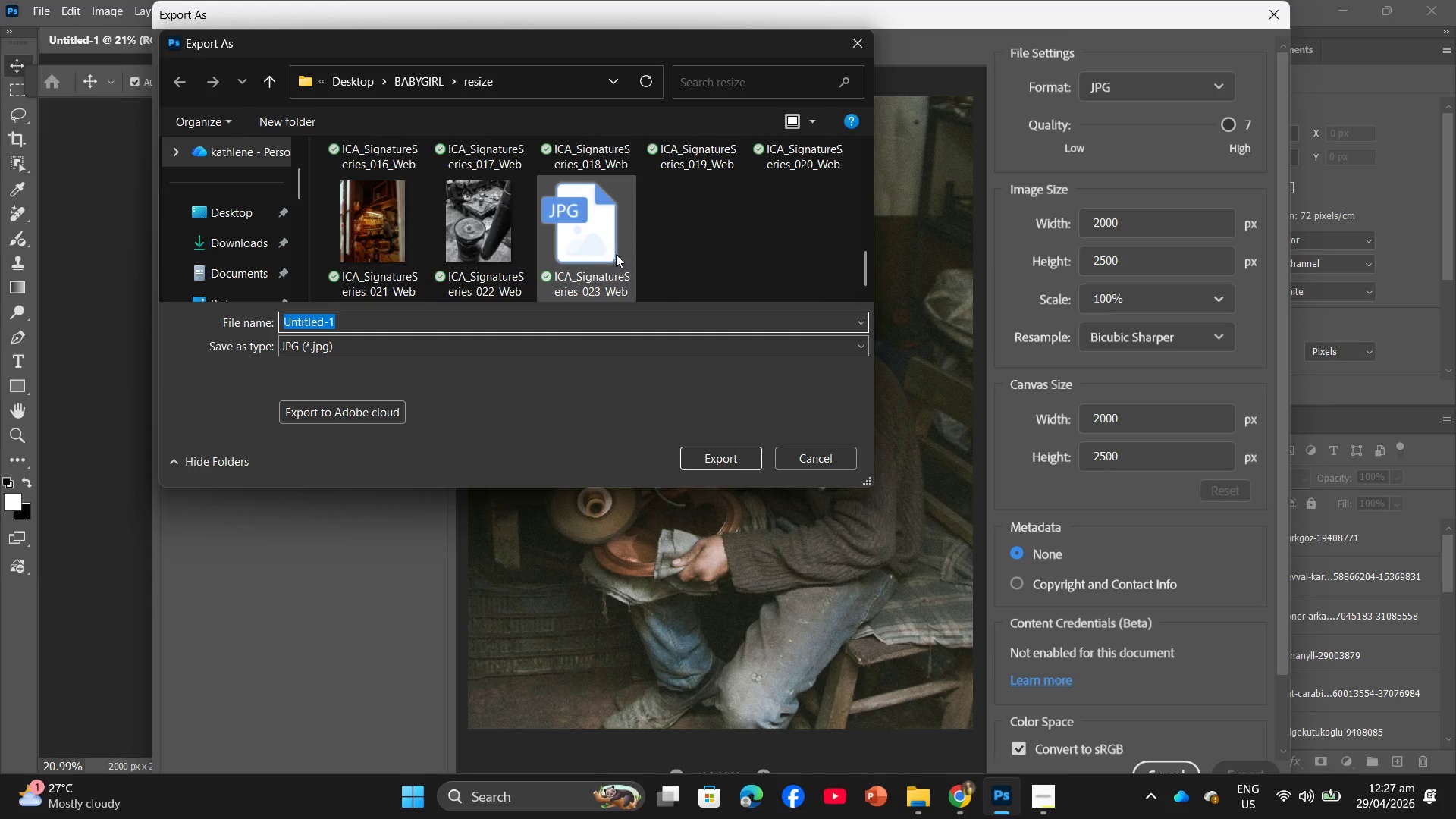 
left_click([406, 326])
 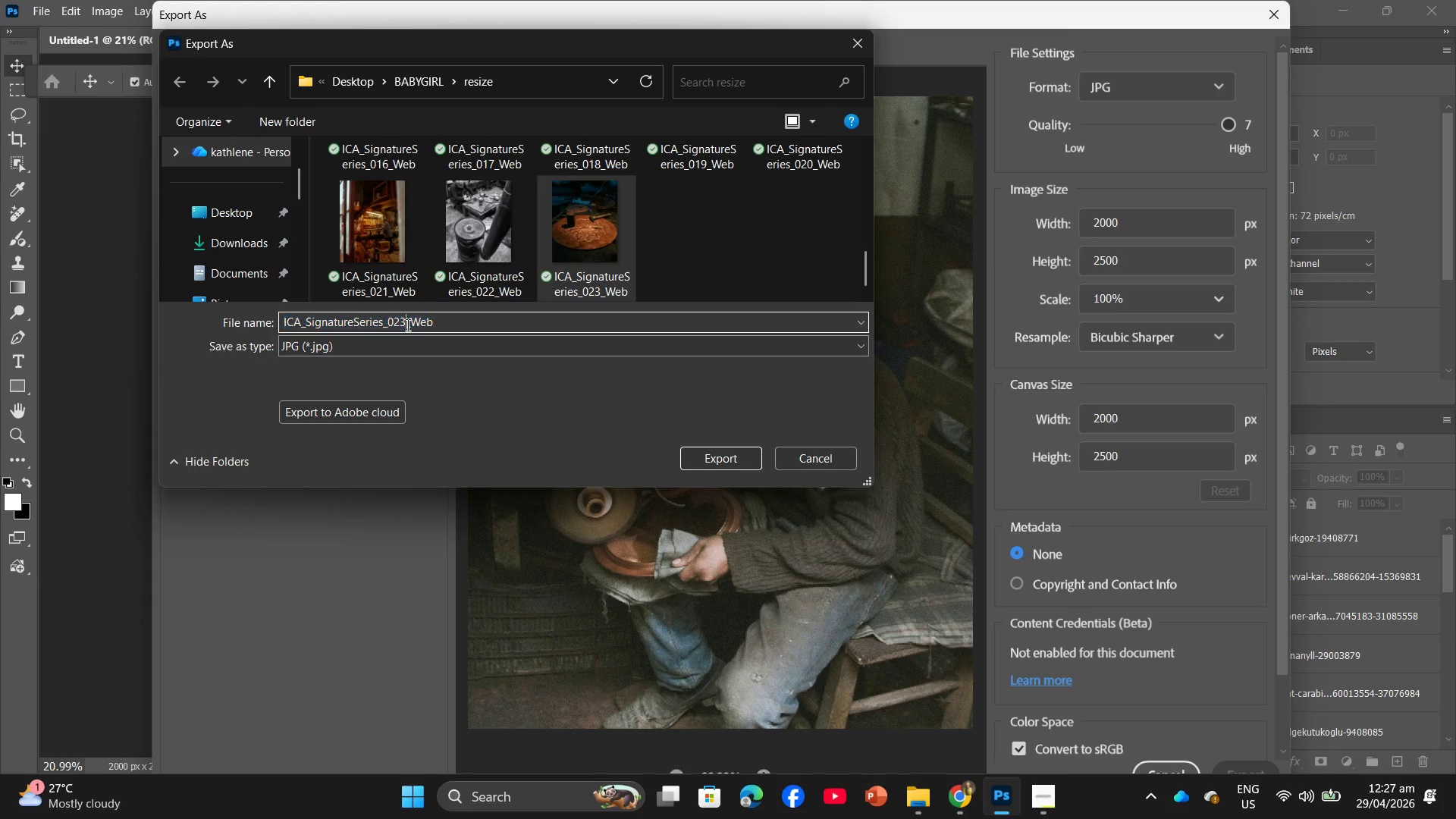 
left_click([406, 325])
 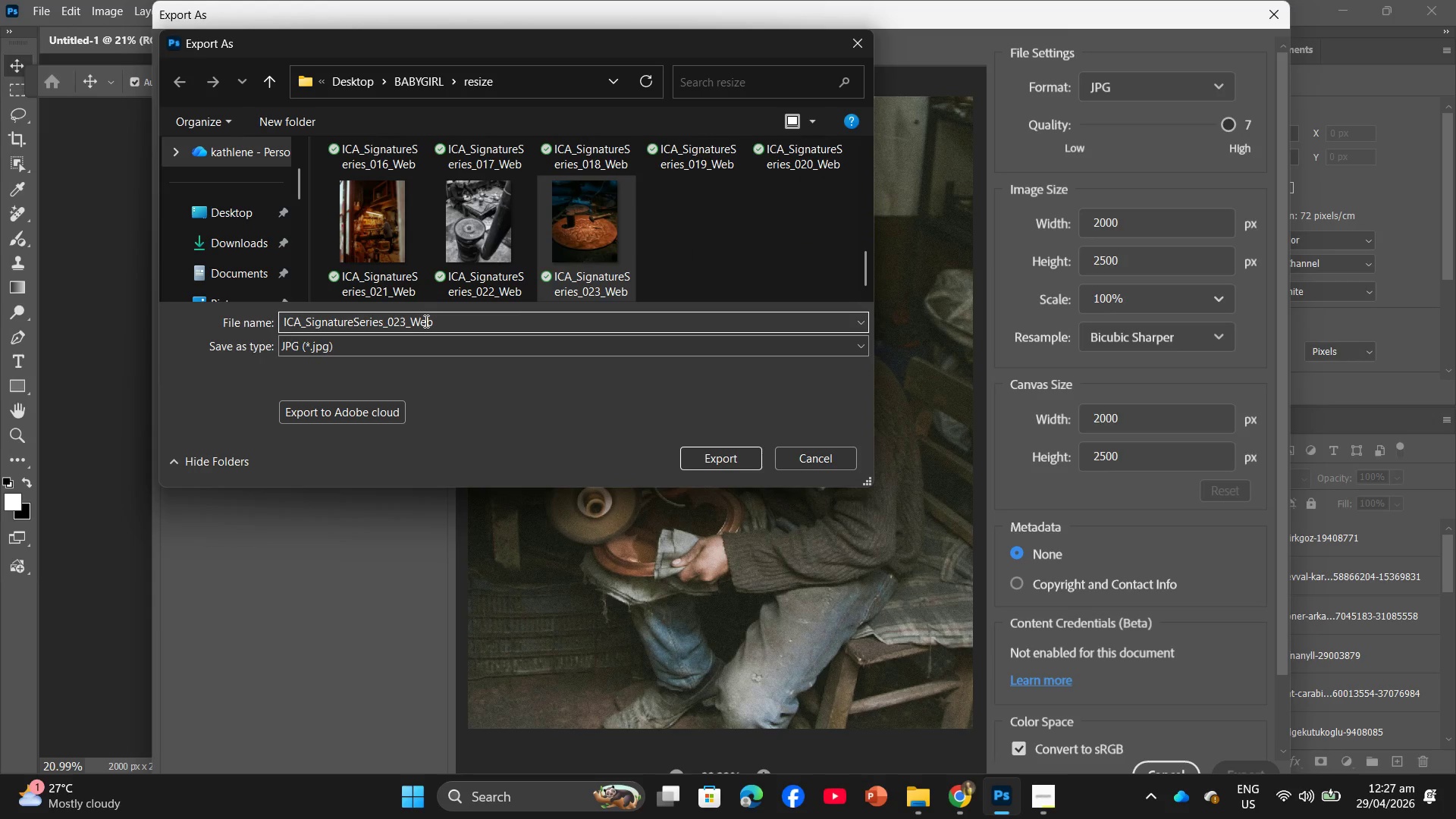 
key(Backspace)
 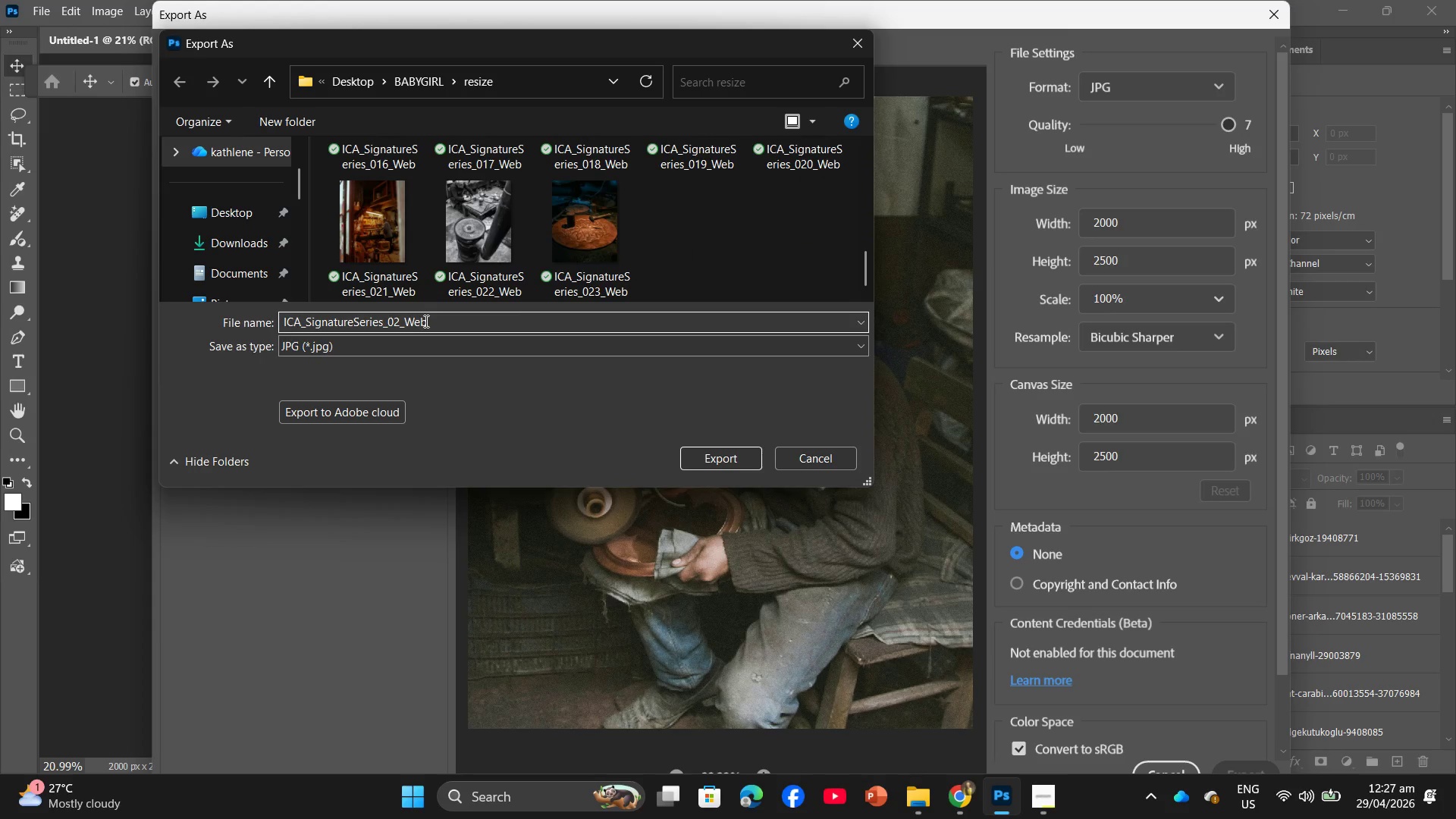 
key(Numpad4)
 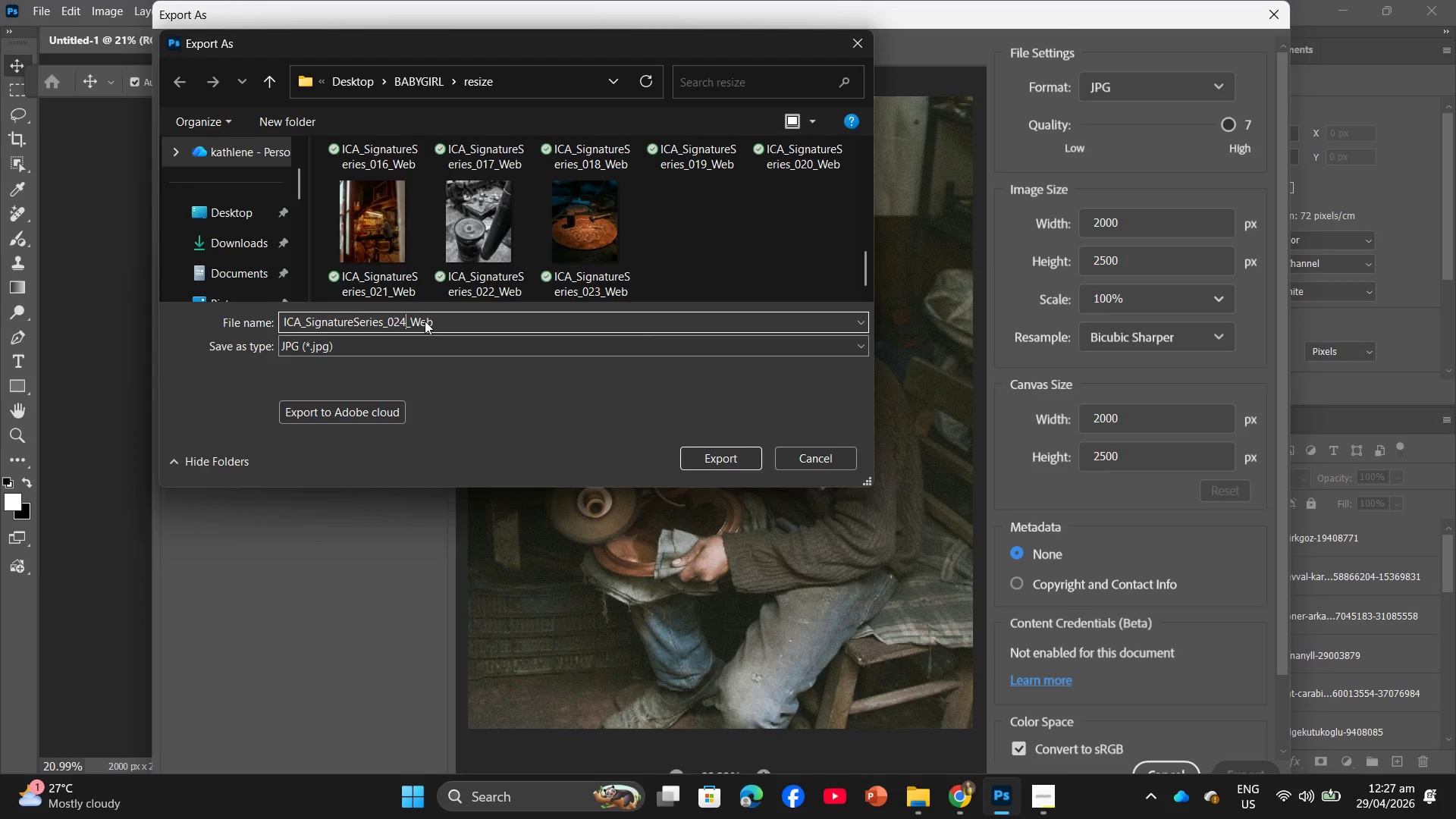 
key(NumpadEnter)
 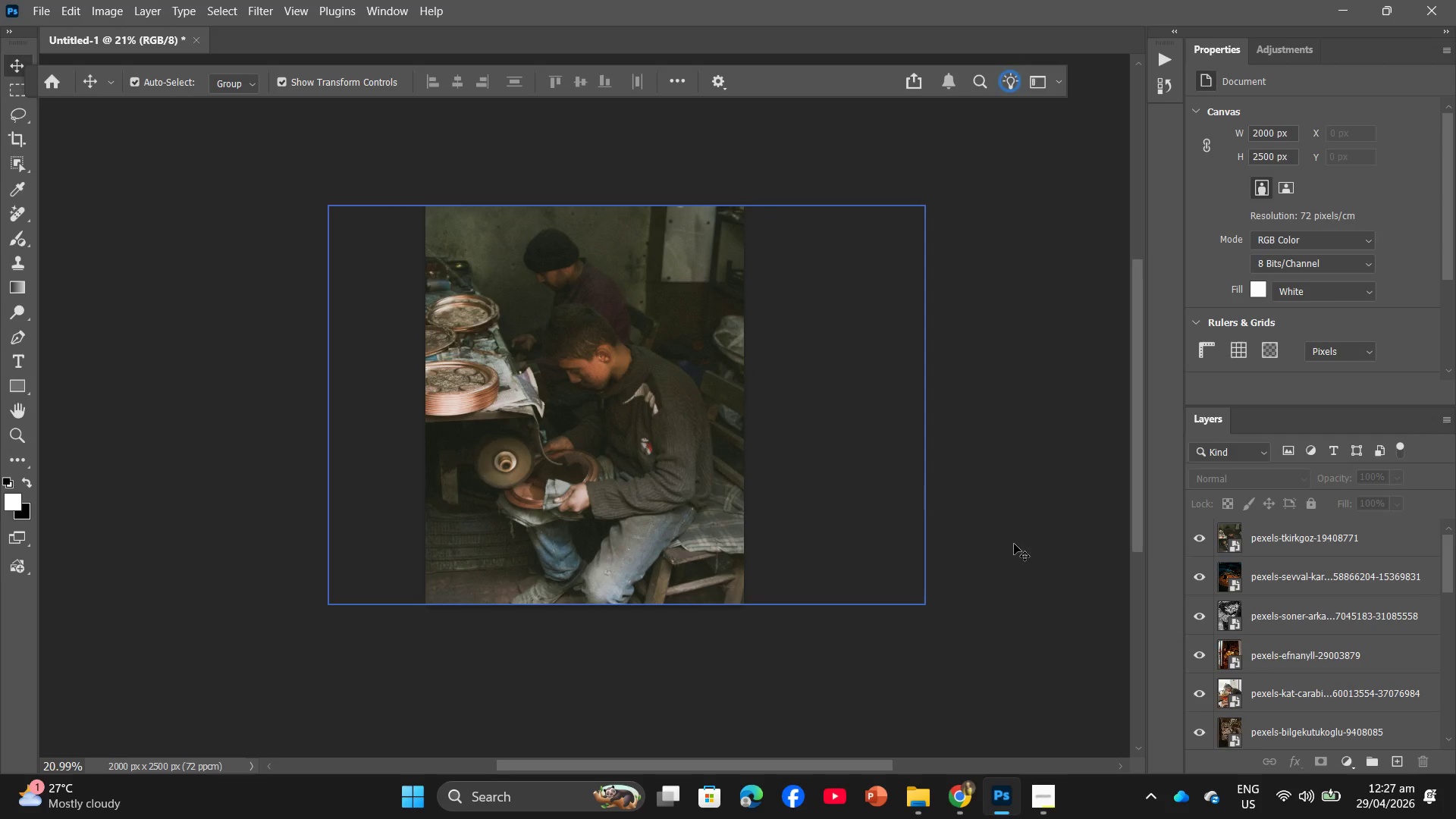 
left_click_drag(start_coordinate=[1292, 582], to_coordinate=[1431, 765])
 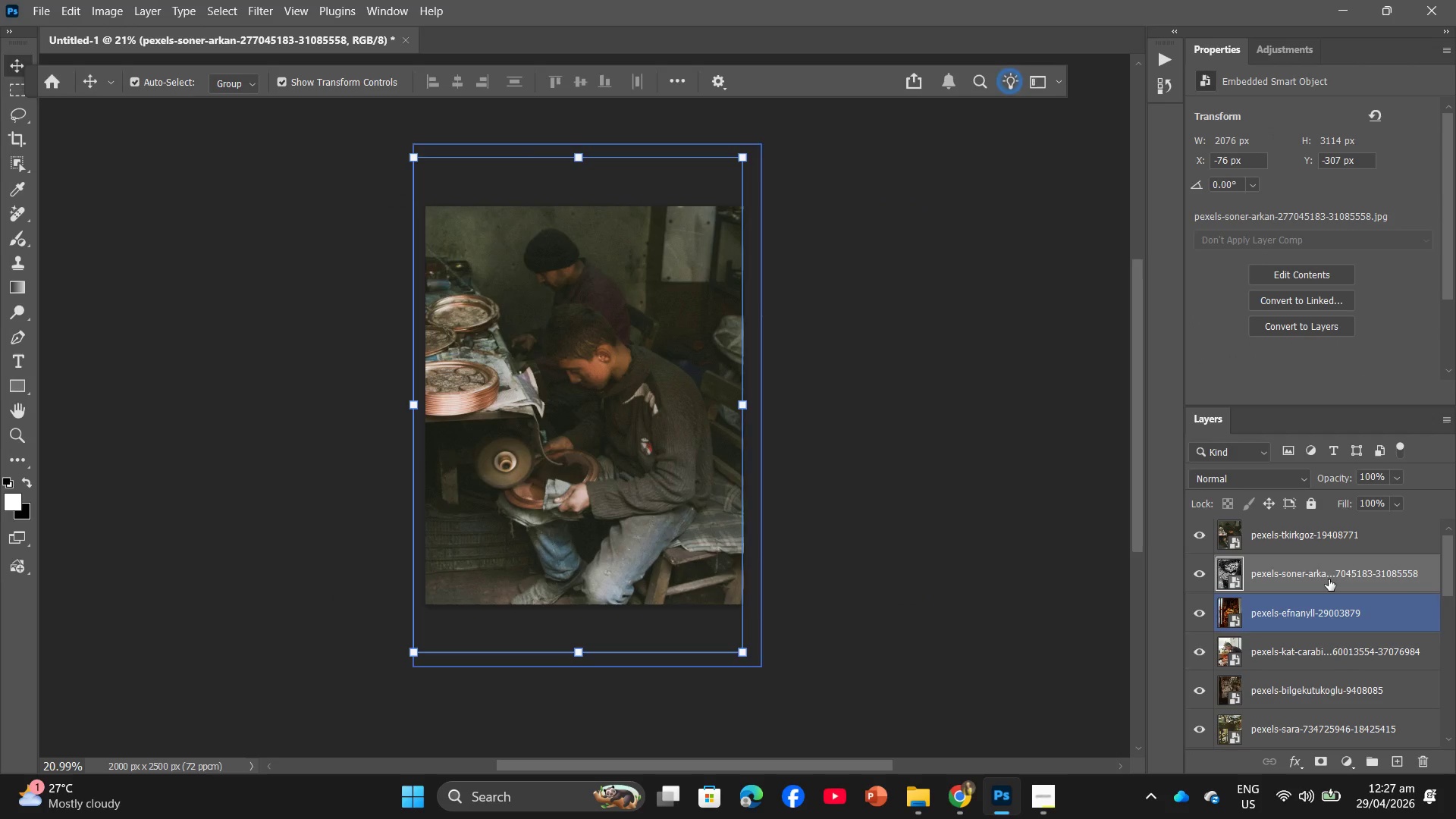 
left_click_drag(start_coordinate=[1329, 579], to_coordinate=[1419, 763])
 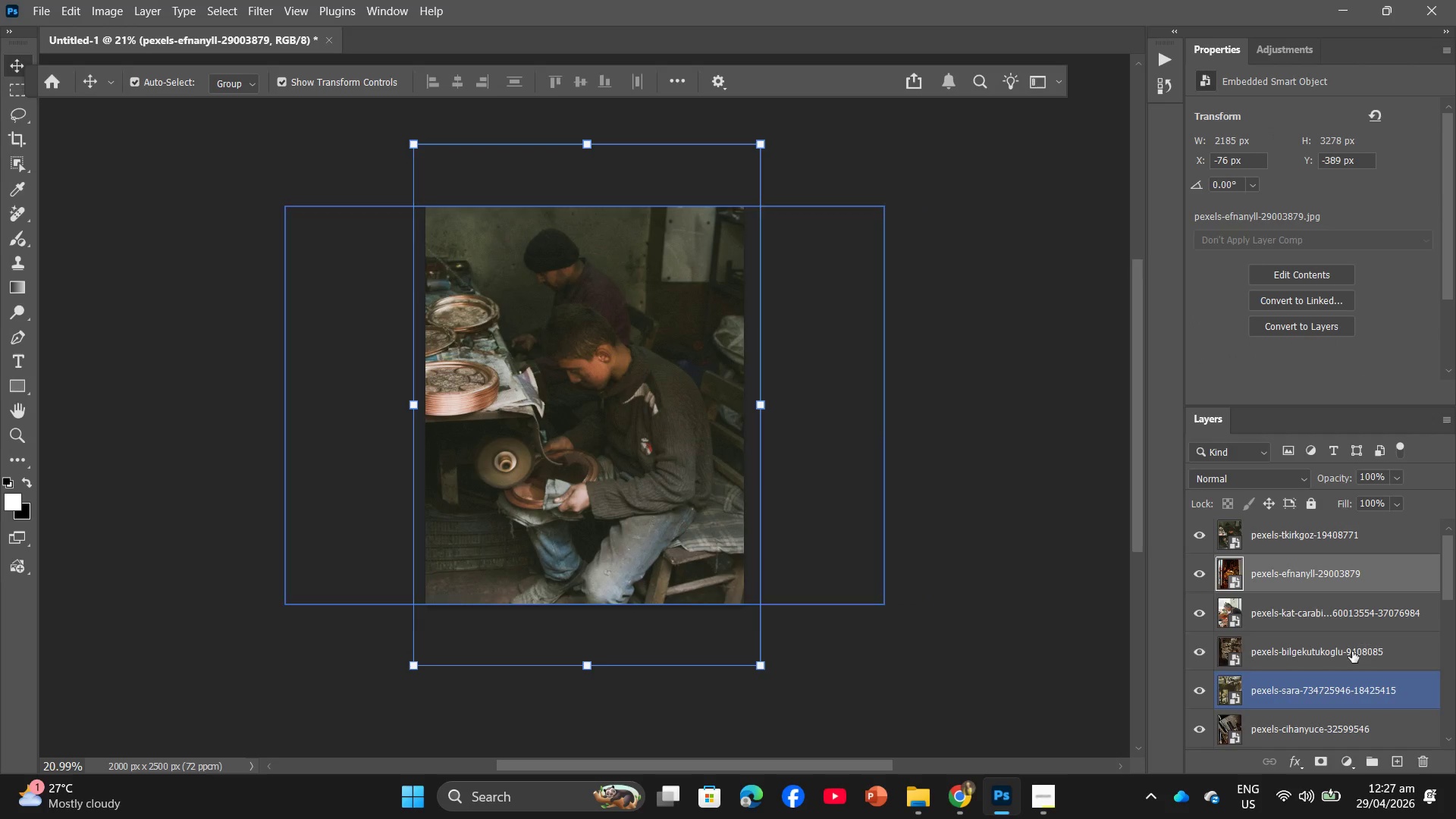 
left_click_drag(start_coordinate=[1349, 646], to_coordinate=[1428, 770])
 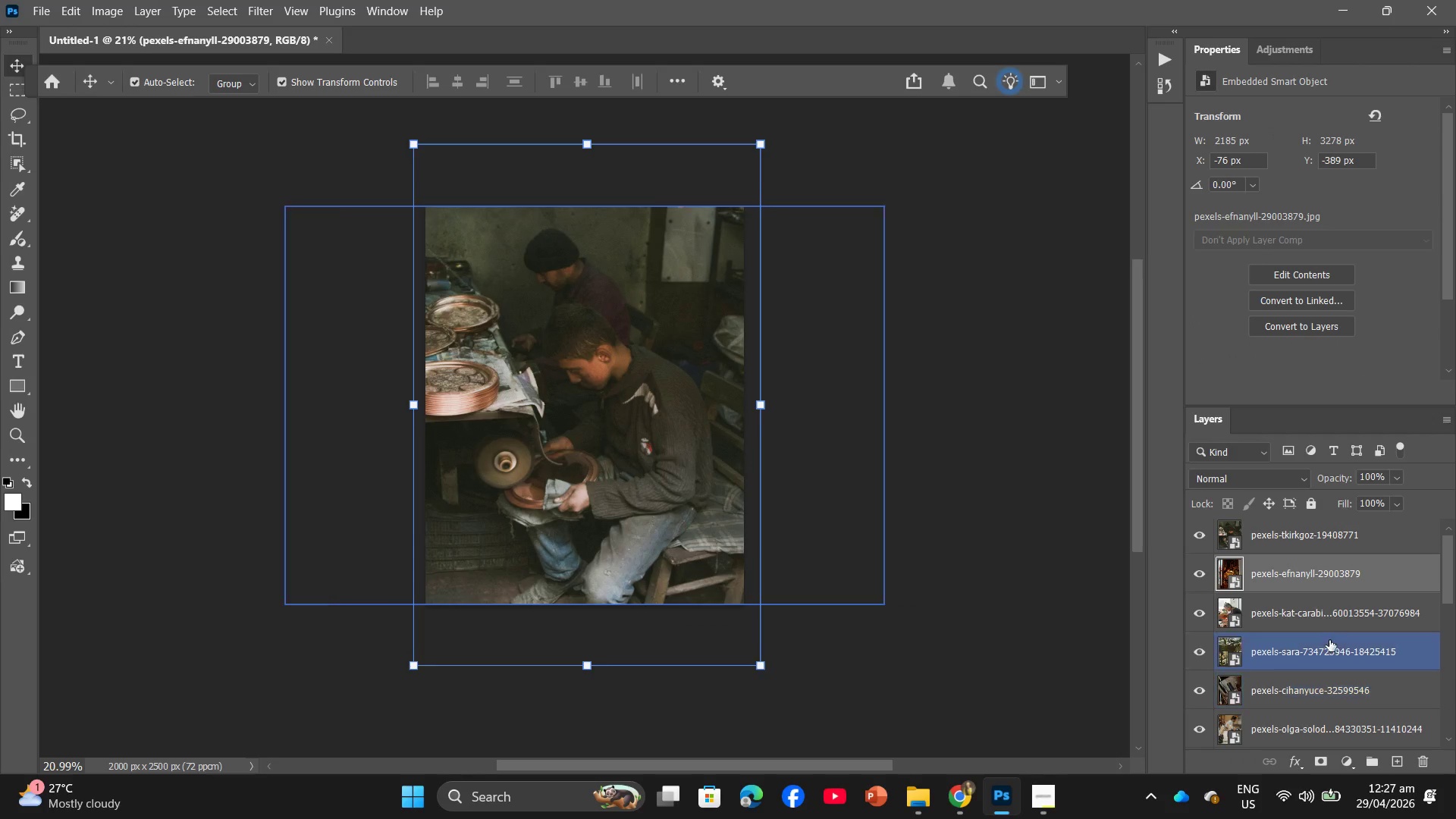 
left_click_drag(start_coordinate=[1329, 640], to_coordinate=[1423, 761])
 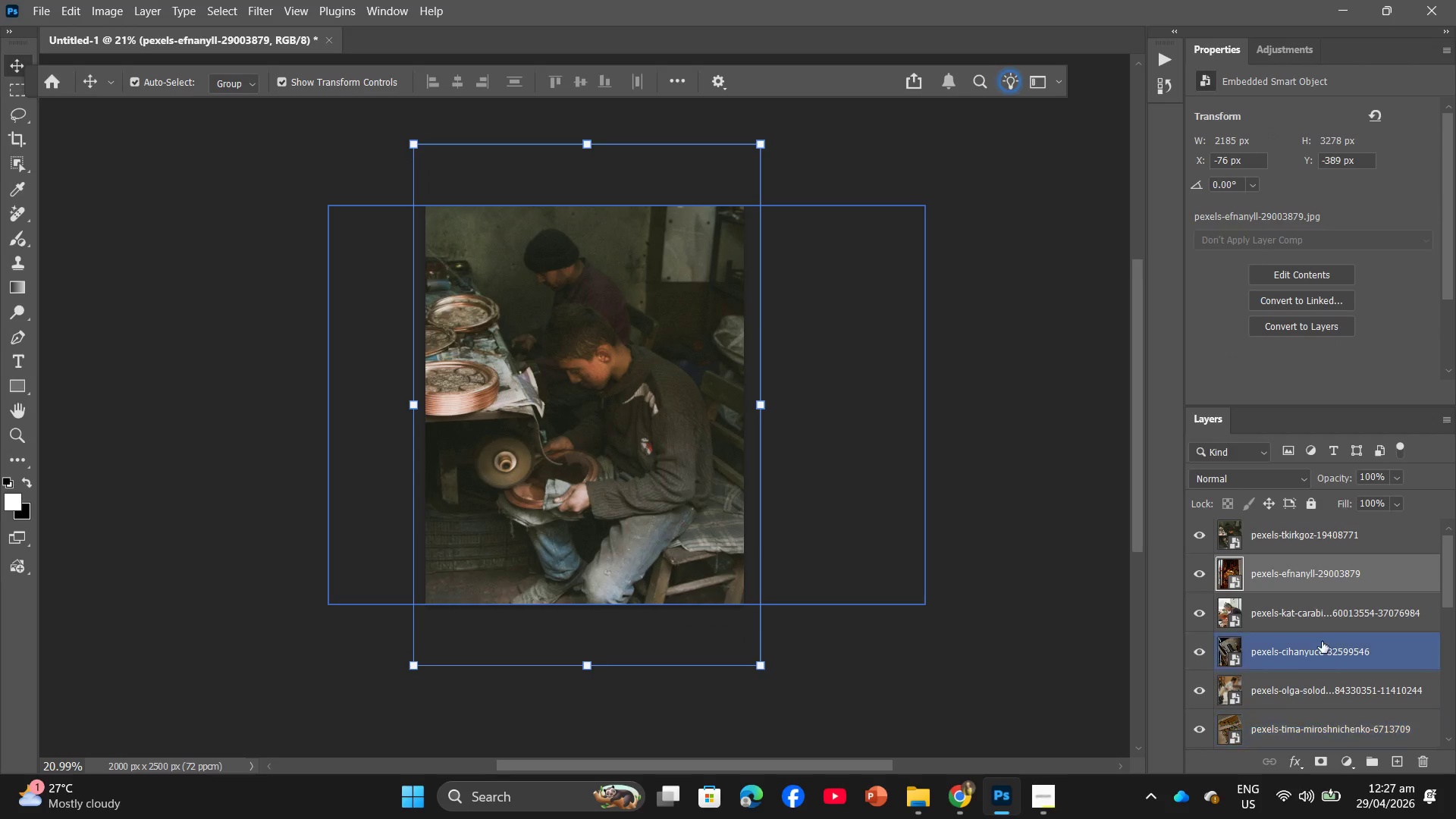 
left_click_drag(start_coordinate=[1322, 642], to_coordinate=[1426, 766])
 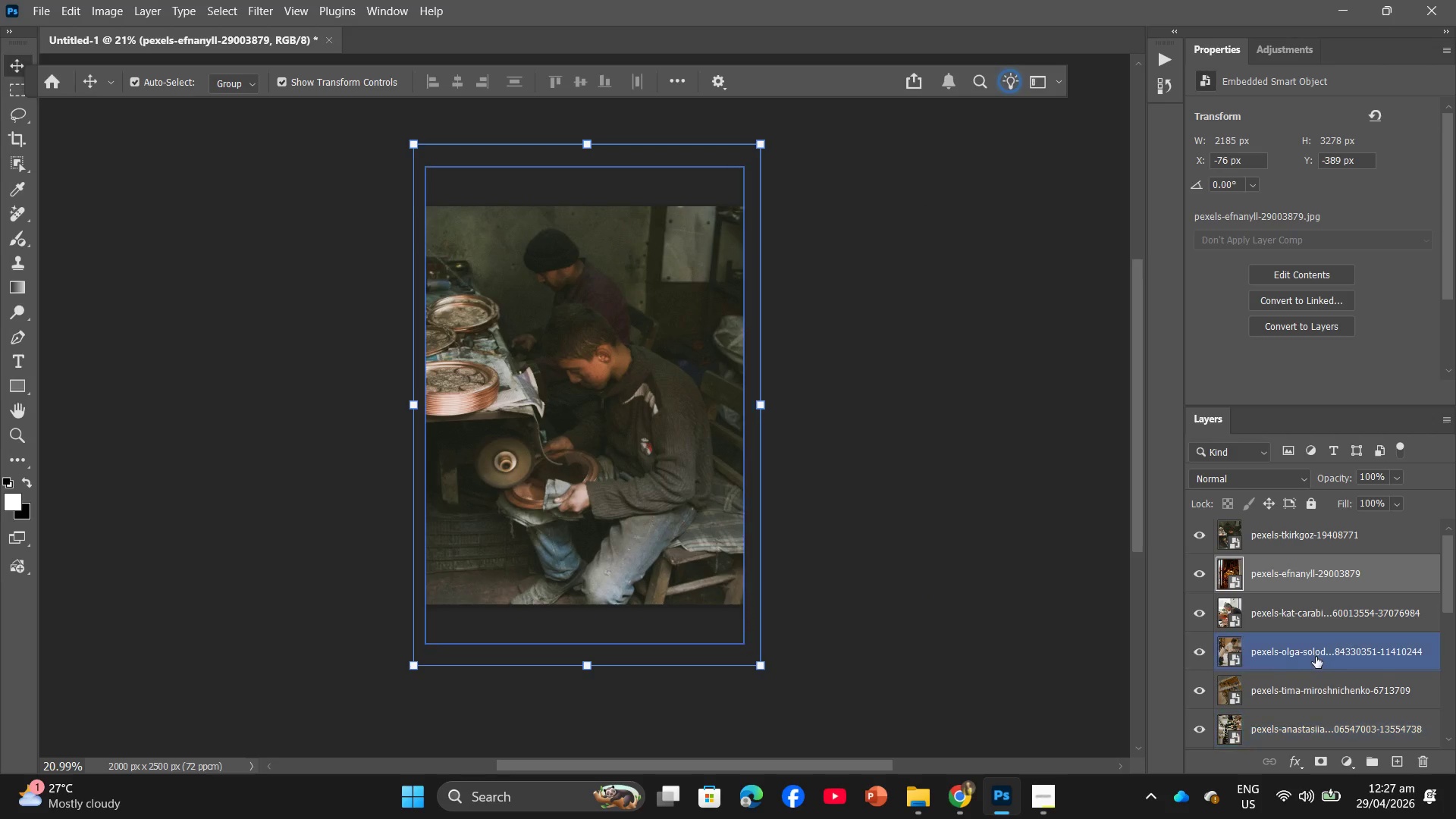 
left_click_drag(start_coordinate=[1316, 657], to_coordinate=[1425, 765])
 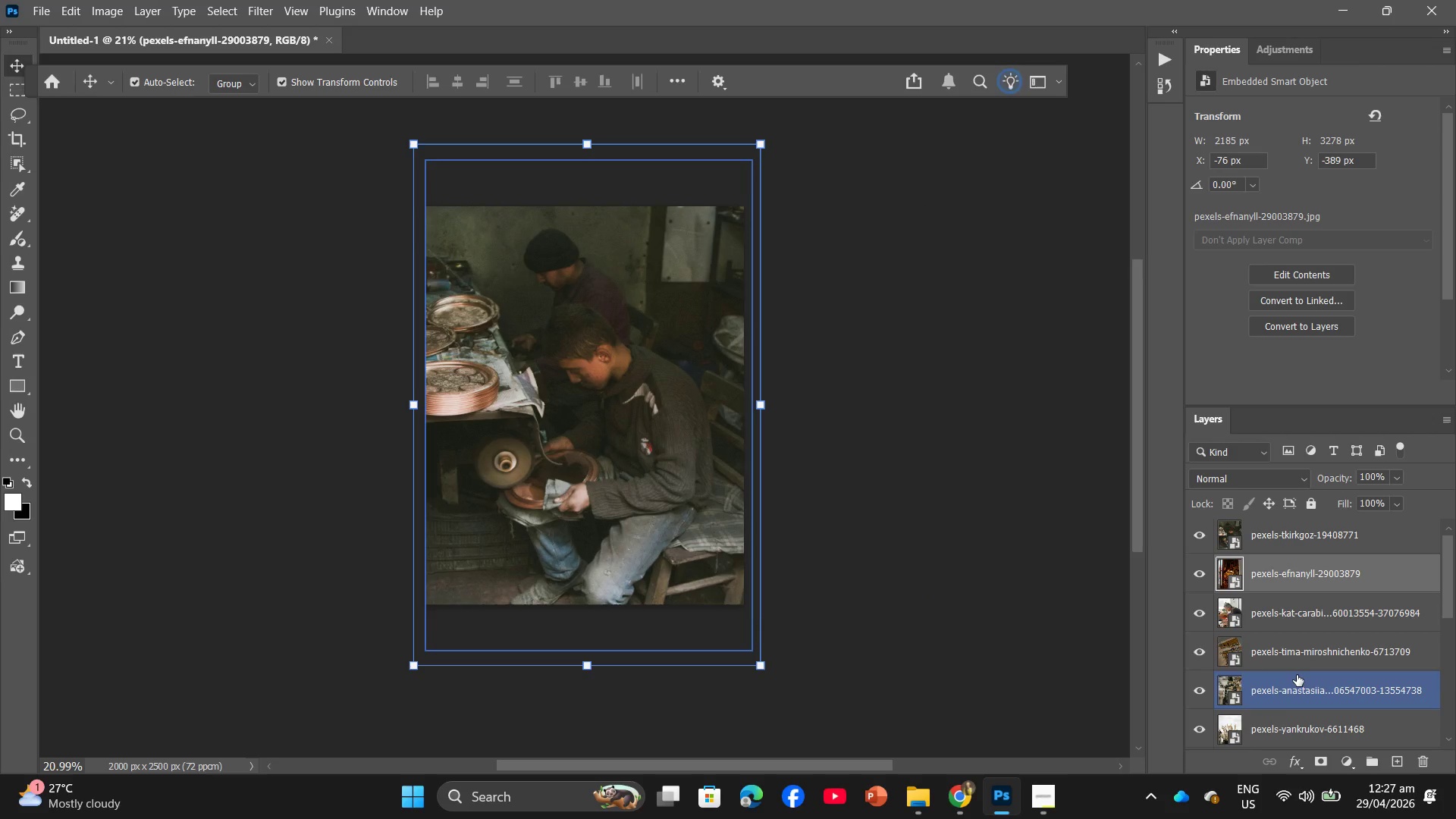 
left_click_drag(start_coordinate=[1297, 673], to_coordinate=[1426, 767])
 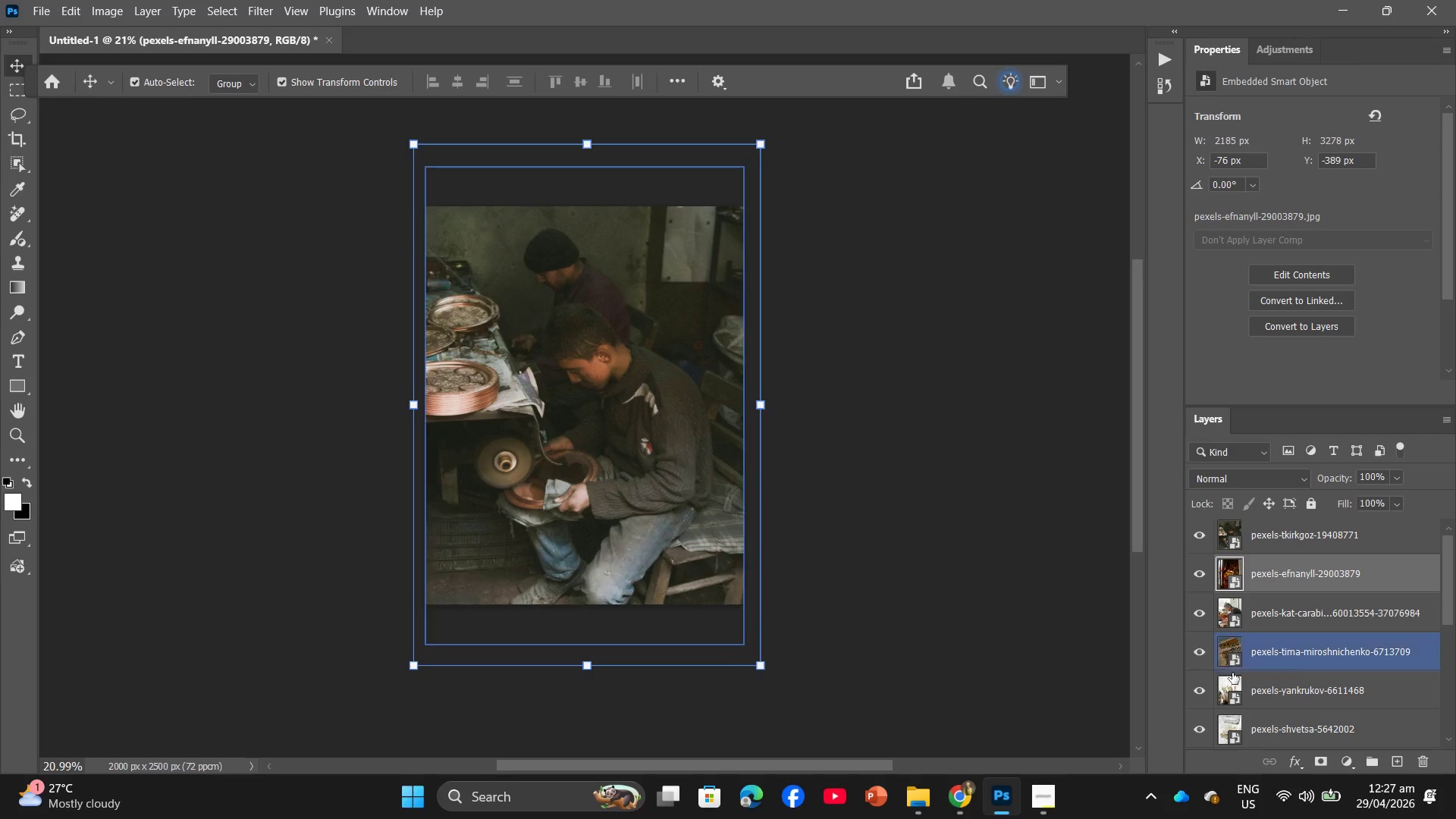 
left_click_drag(start_coordinate=[1232, 673], to_coordinate=[1424, 768])
 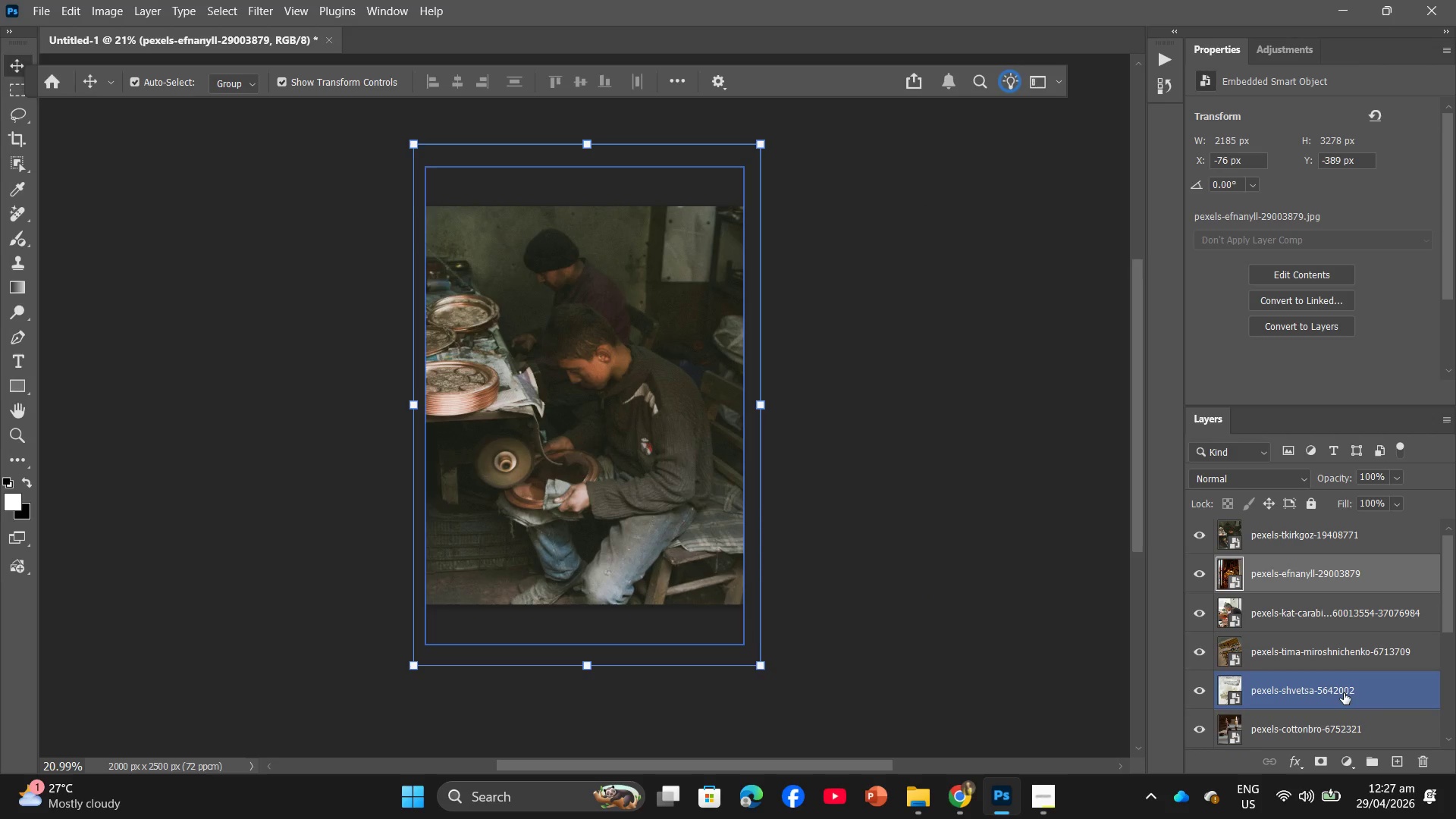 
left_click_drag(start_coordinate=[1344, 693], to_coordinate=[1429, 762])
 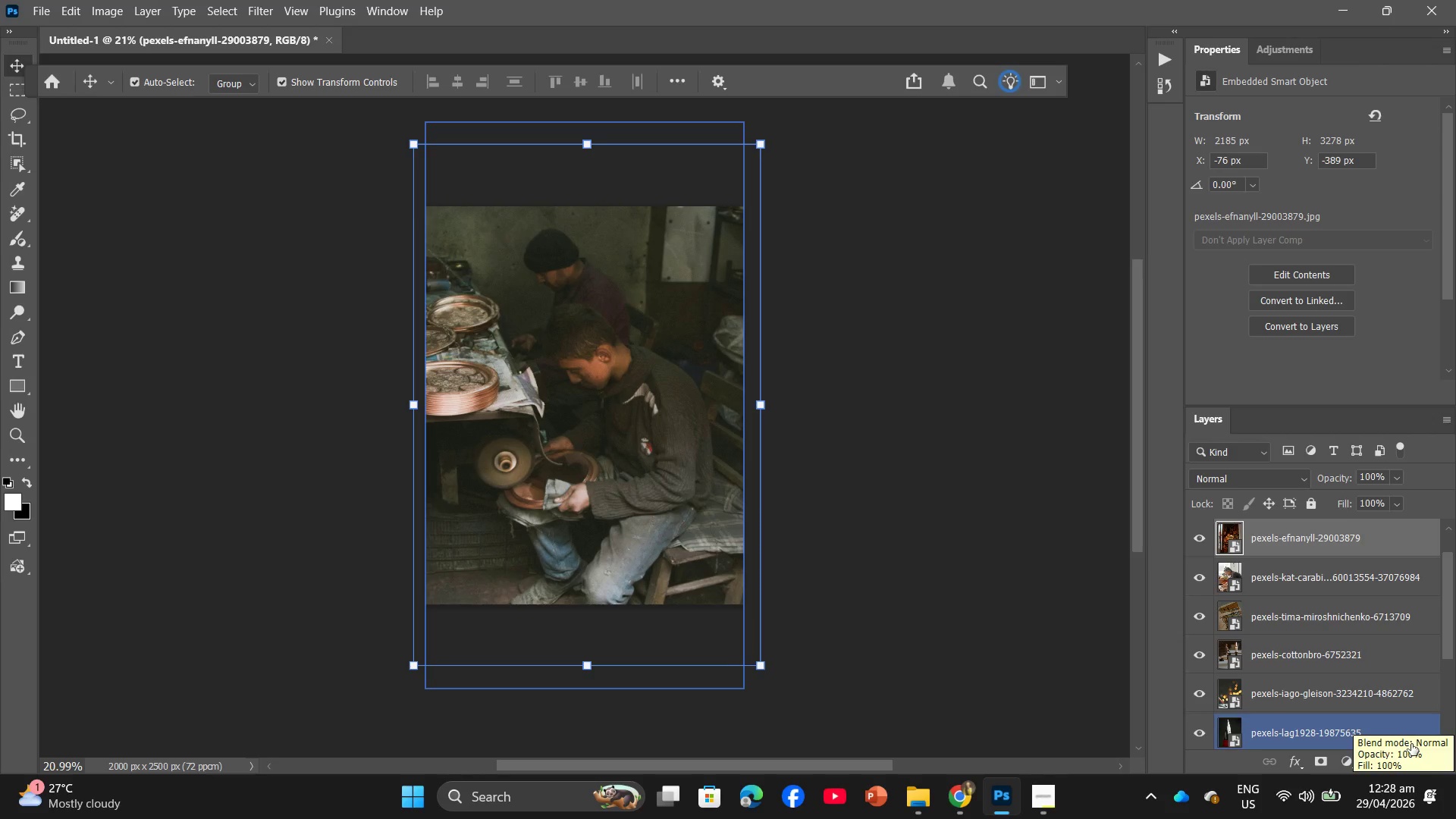 
wait(13.94)
 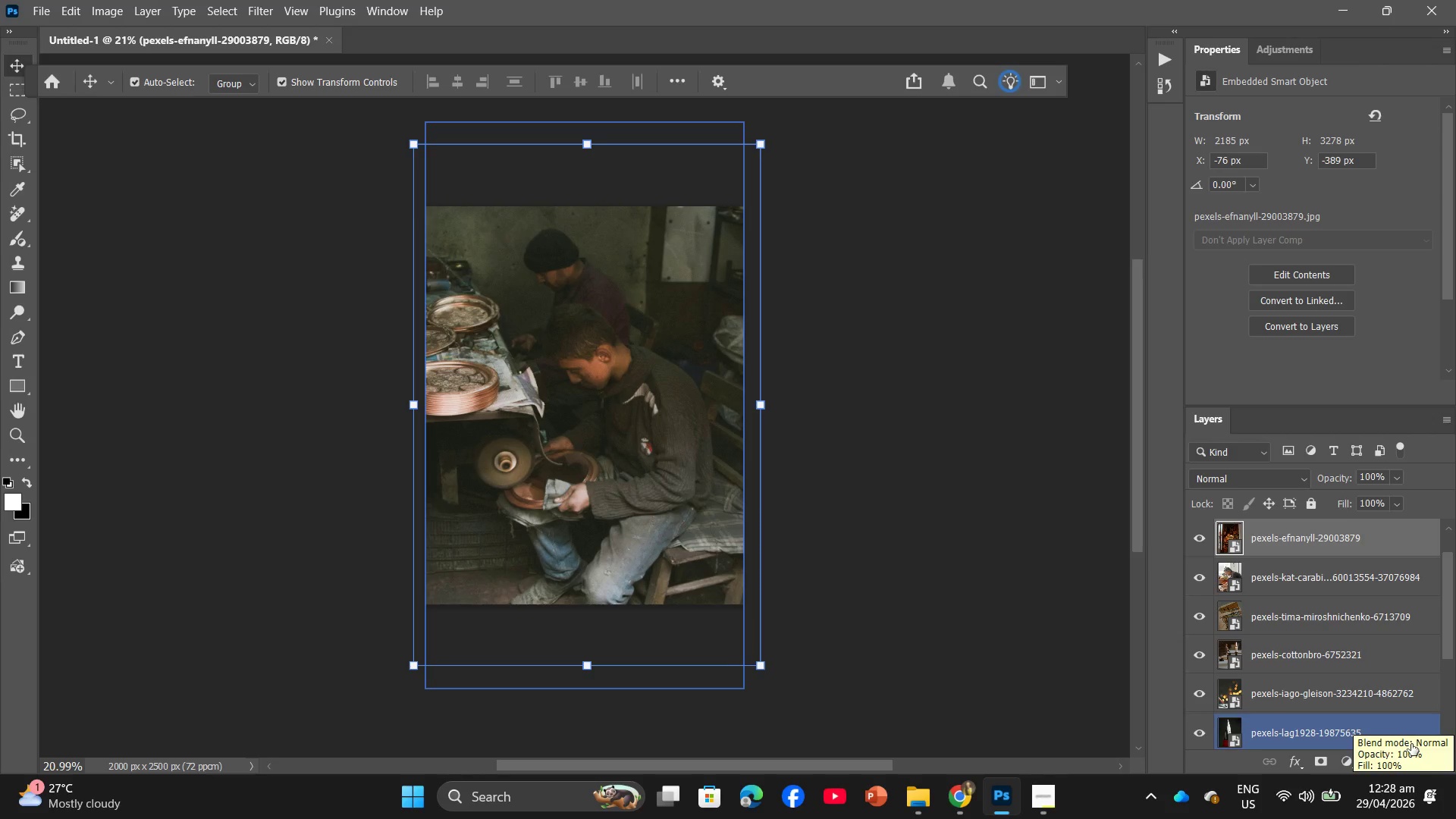 
left_click_drag(start_coordinate=[1342, 632], to_coordinate=[1422, 755])
 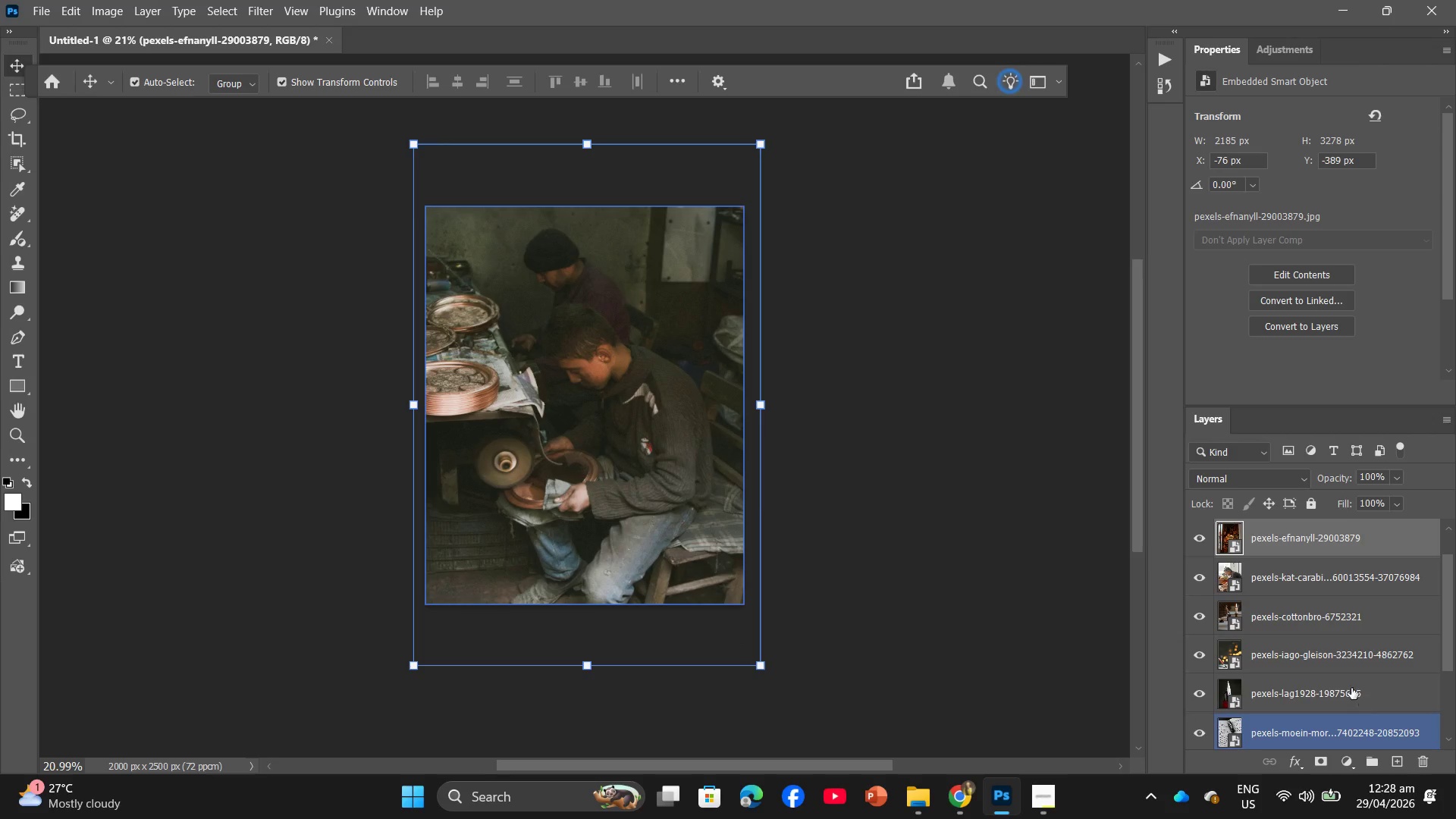 
left_click_drag(start_coordinate=[1349, 685], to_coordinate=[1423, 766])
 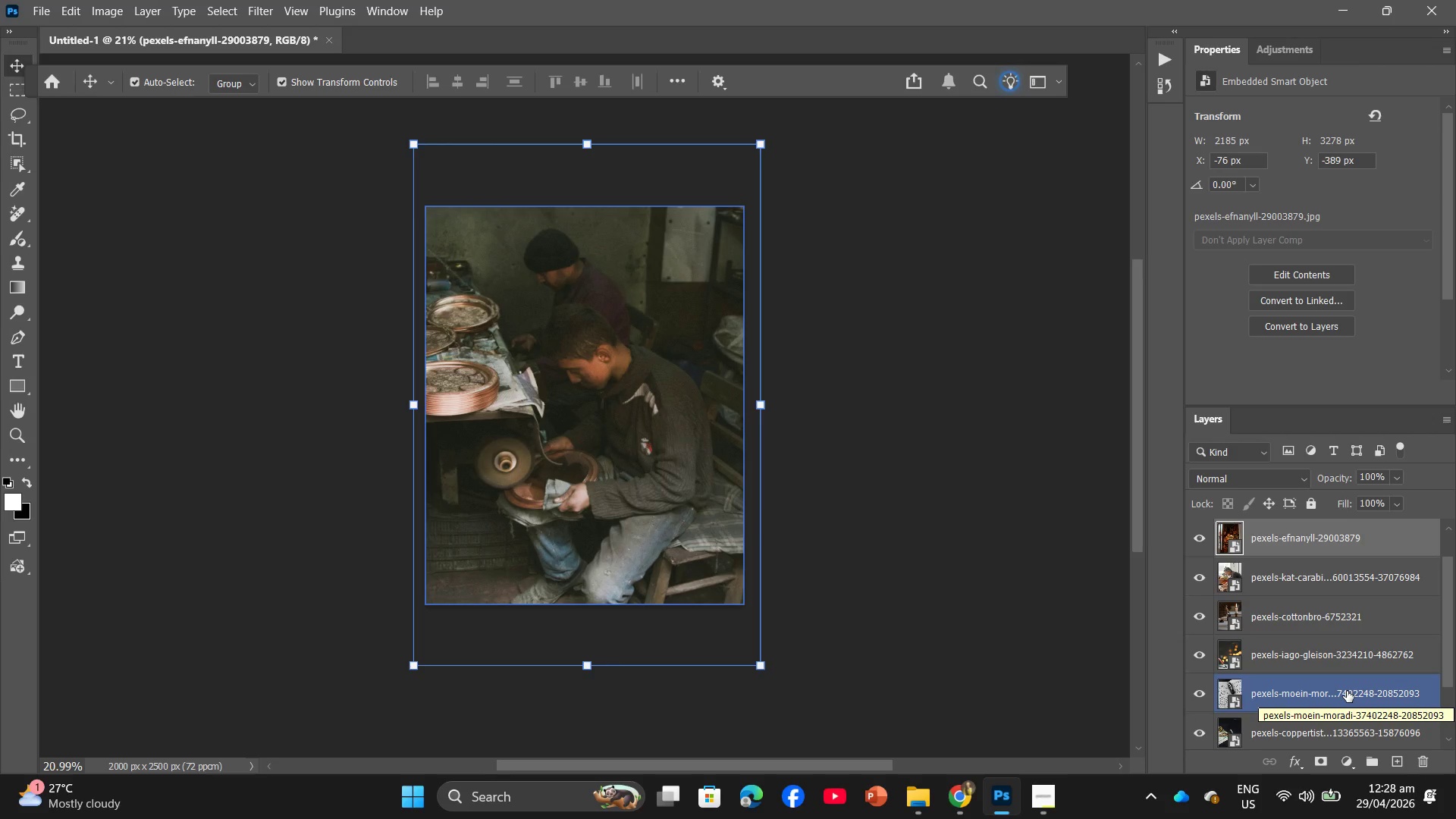 
left_click_drag(start_coordinate=[1347, 691], to_coordinate=[1422, 762])
 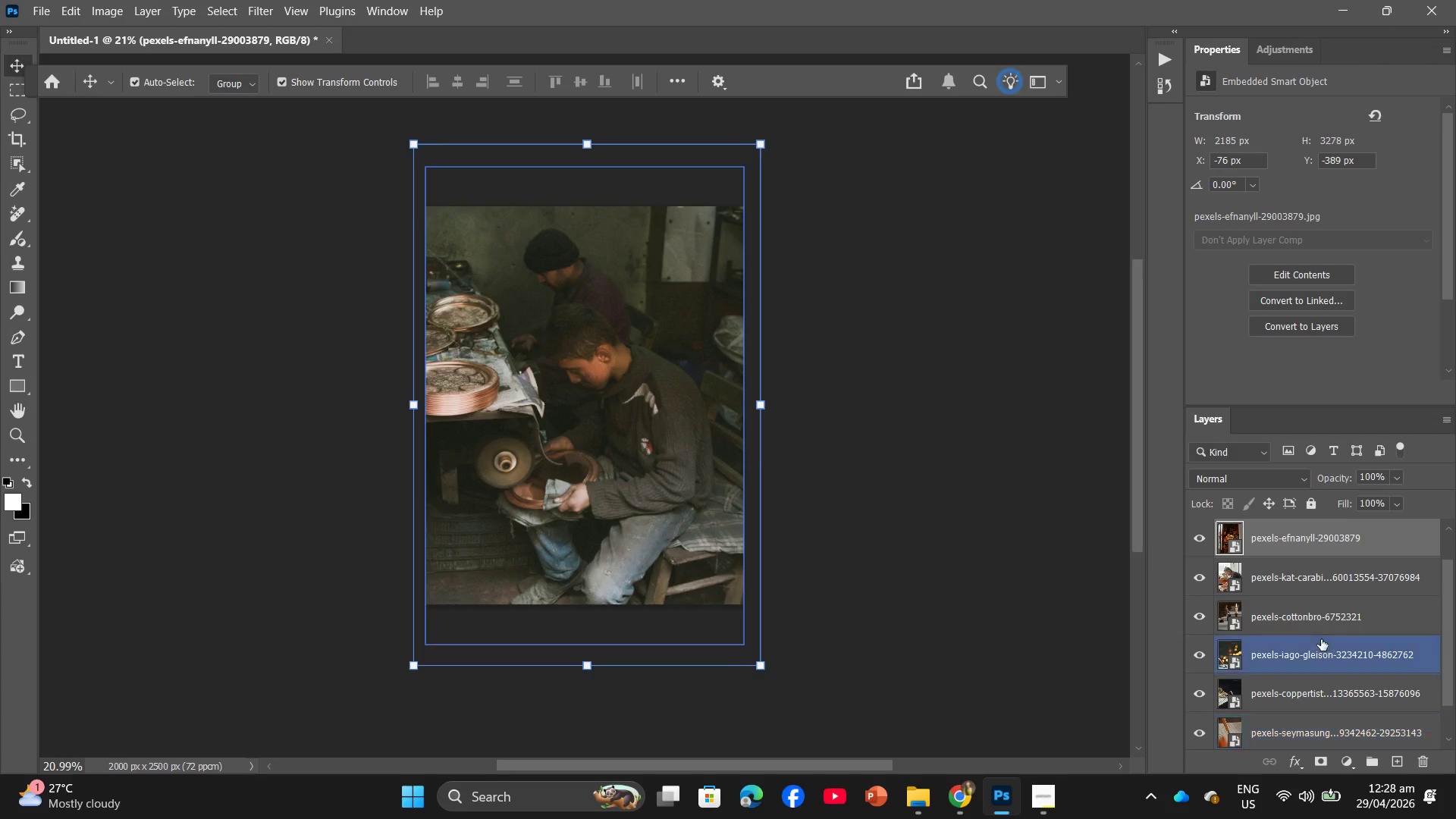 
left_click_drag(start_coordinate=[1321, 639], to_coordinate=[1419, 767])
 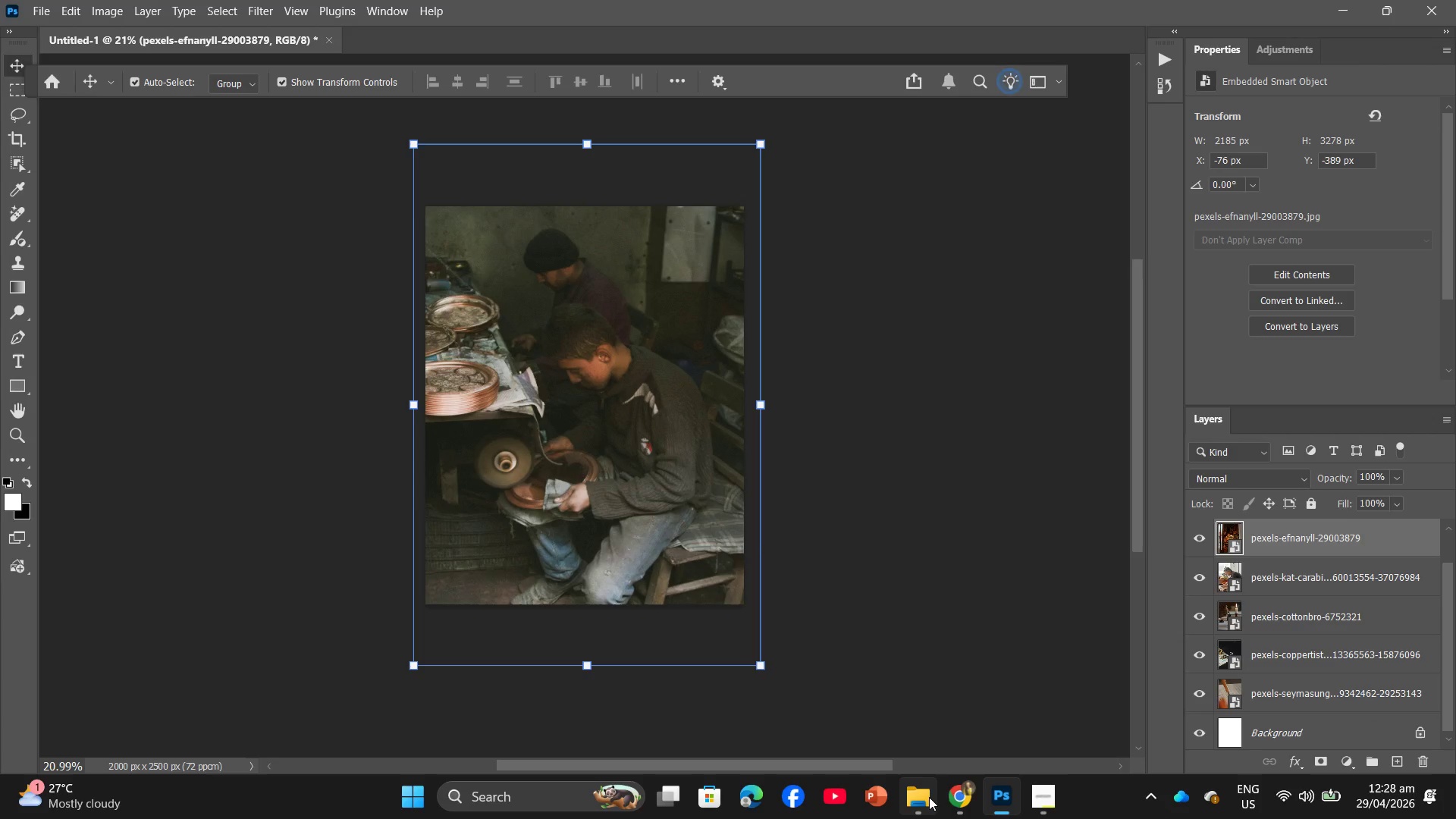 
left_click([930, 797])
 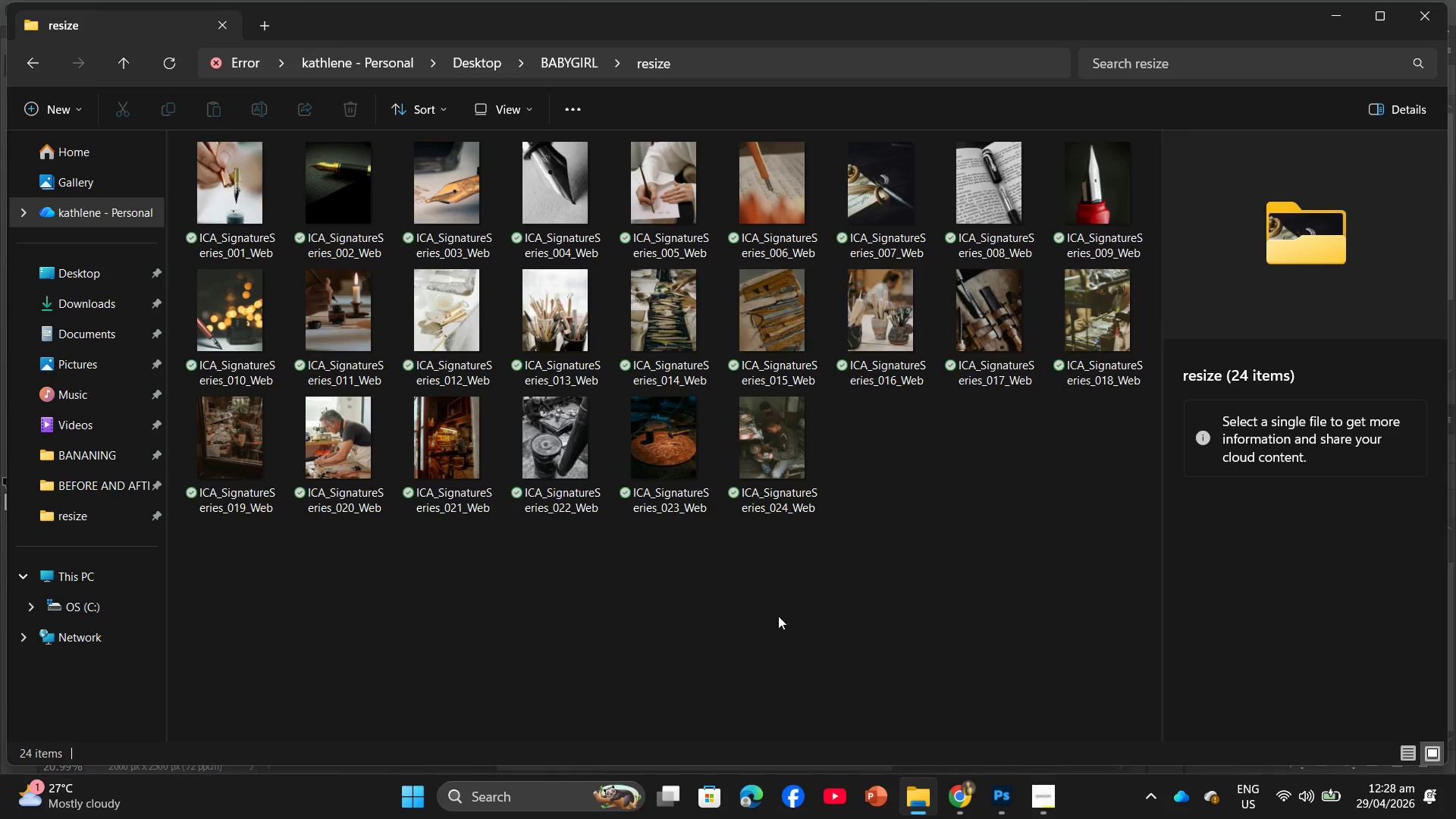 
wait(7.02)
 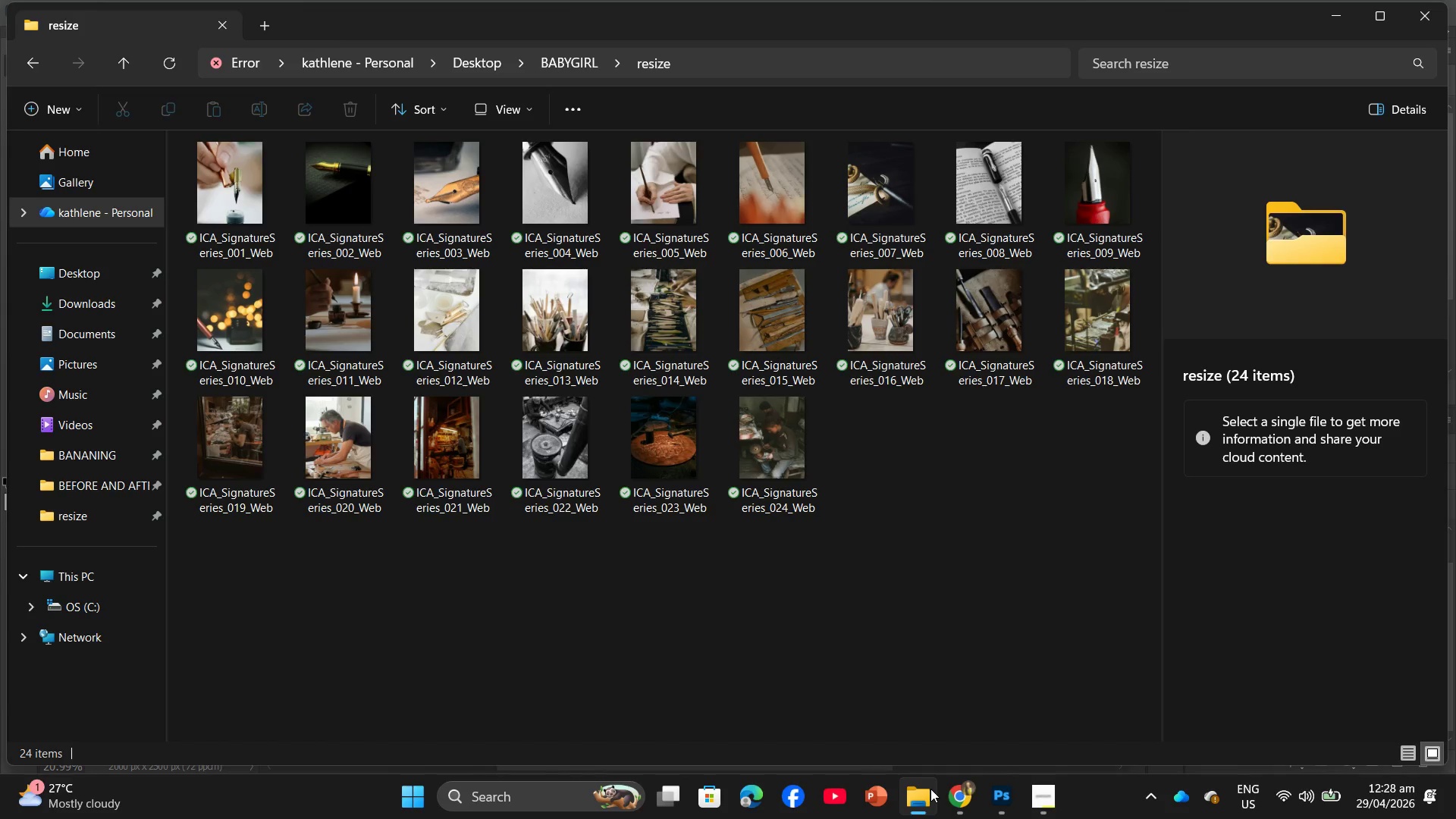 
left_click([1072, 694])
 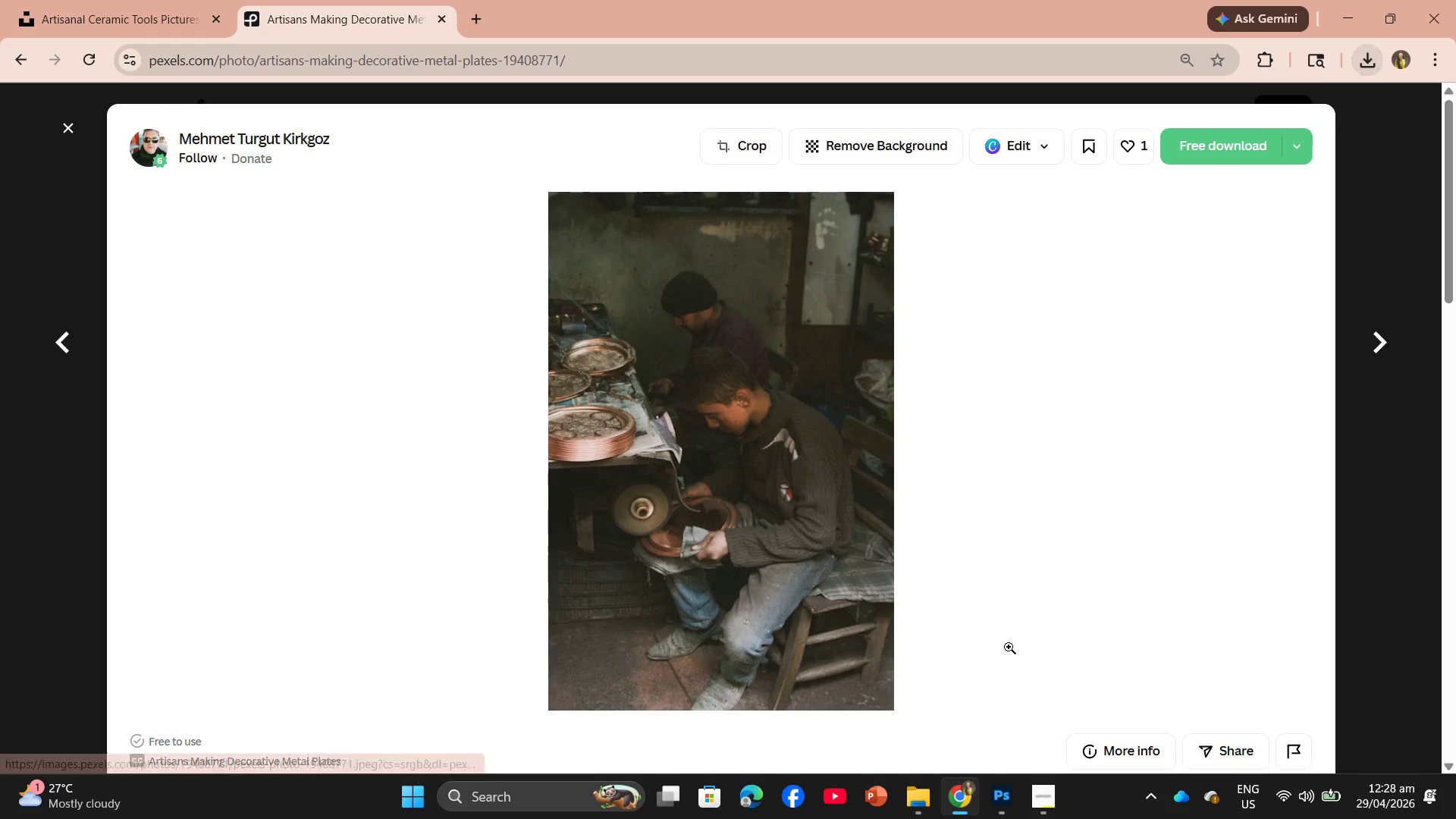 
scroll: coordinate [587, 538], scroll_direction: down, amount: 11.0
 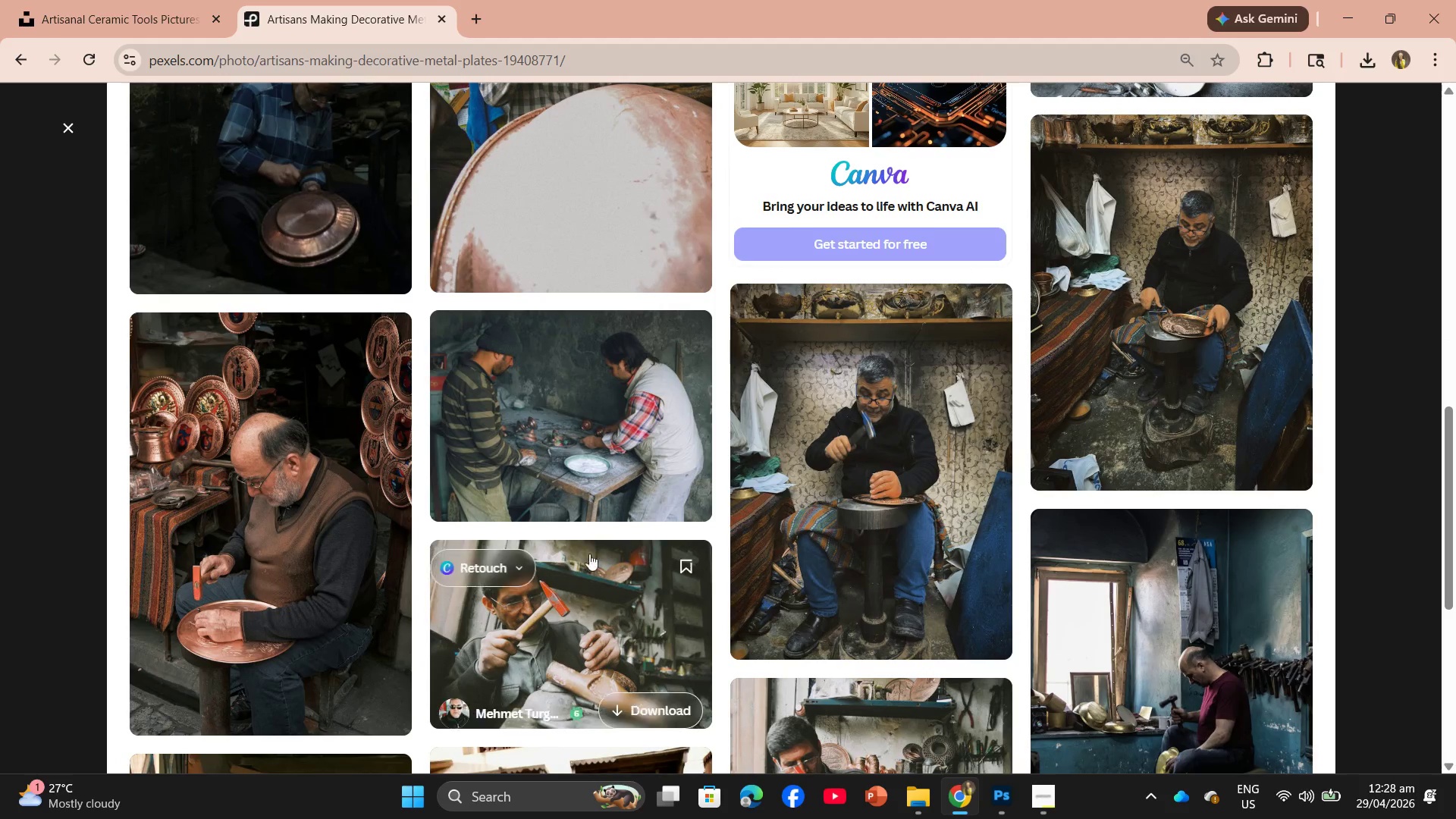 
left_click([580, 655])
 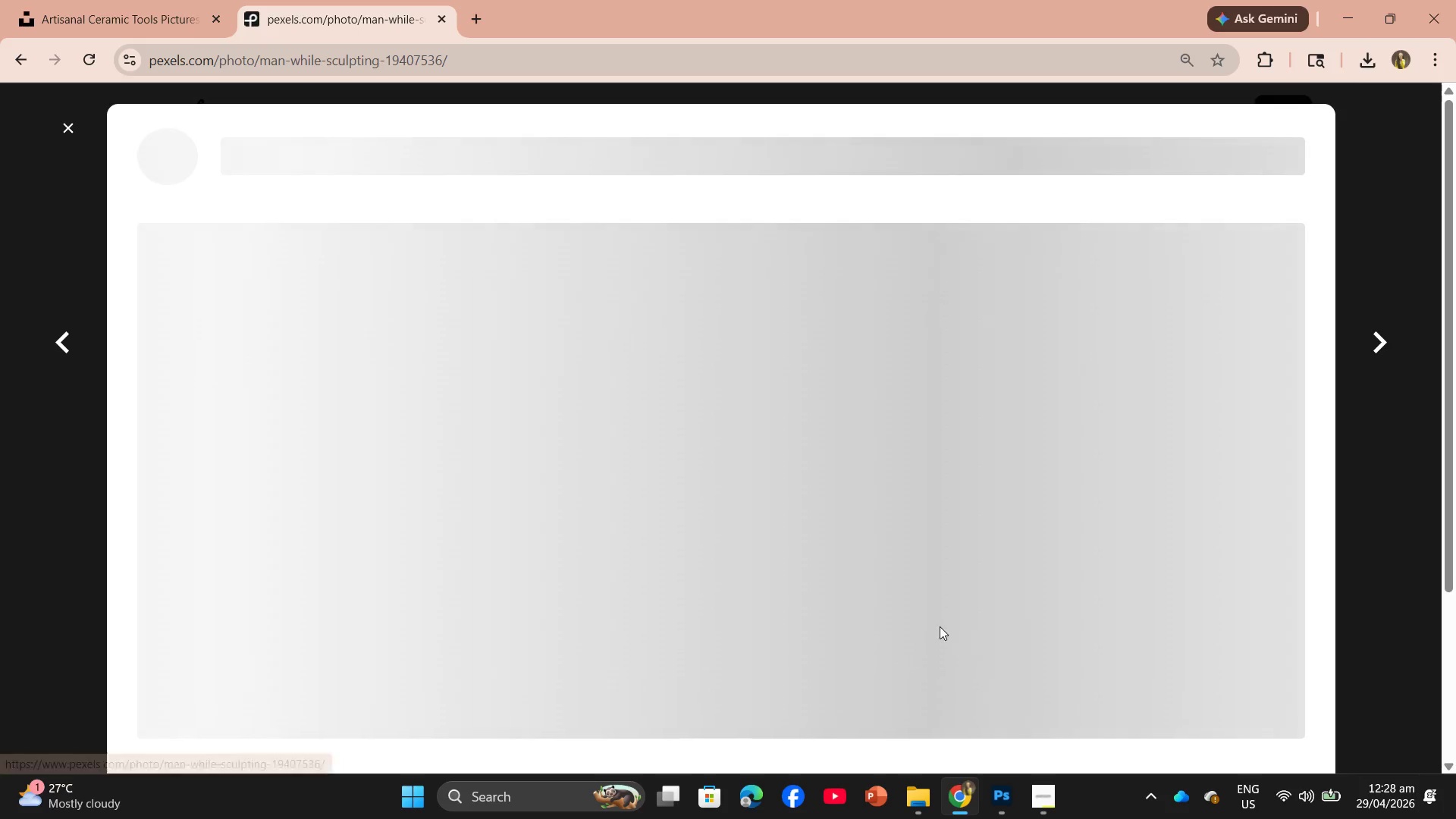 
scroll: coordinate [848, 583], scroll_direction: down, amount: 2.0
 